 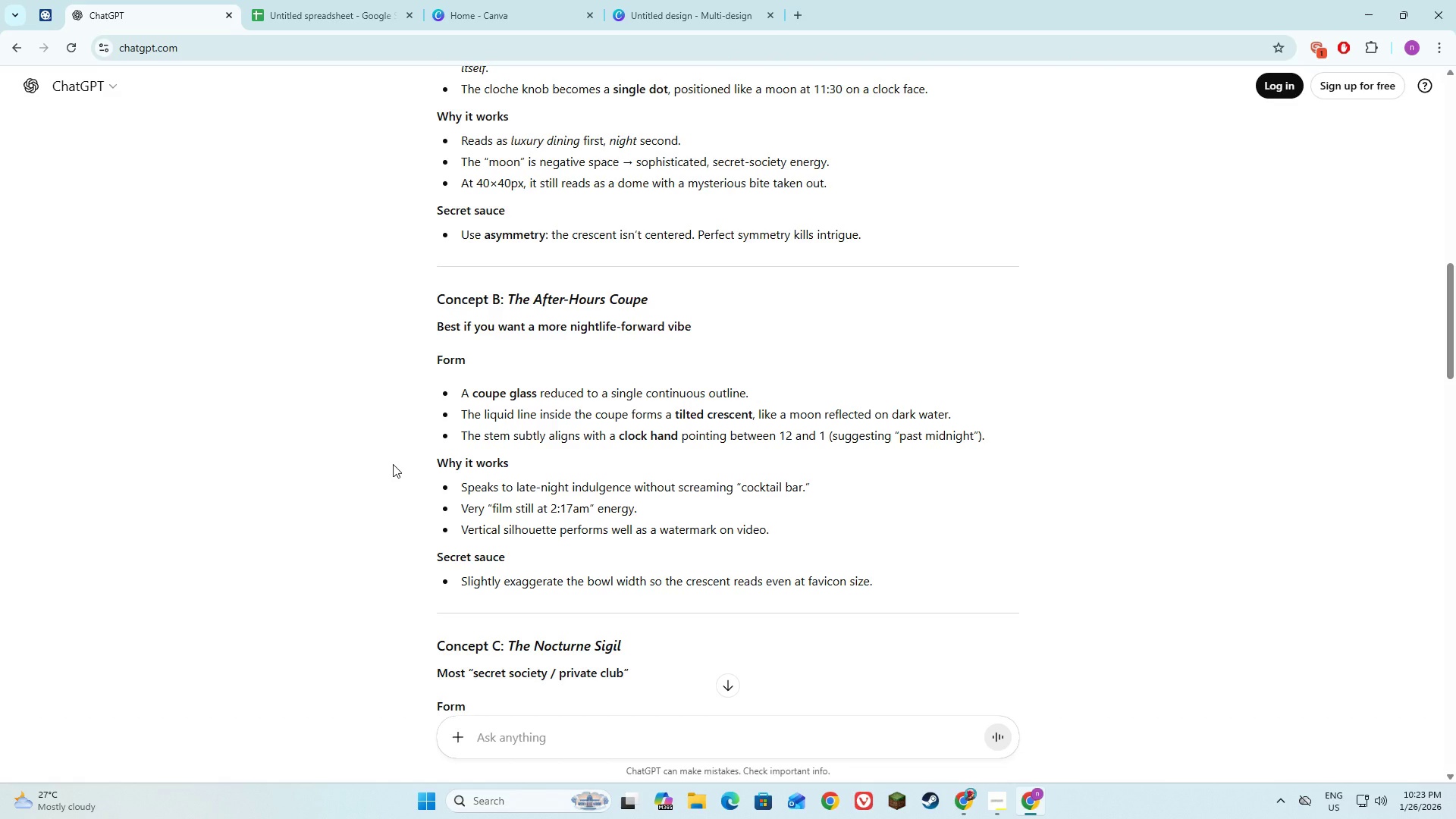 
left_click([413, 543])
 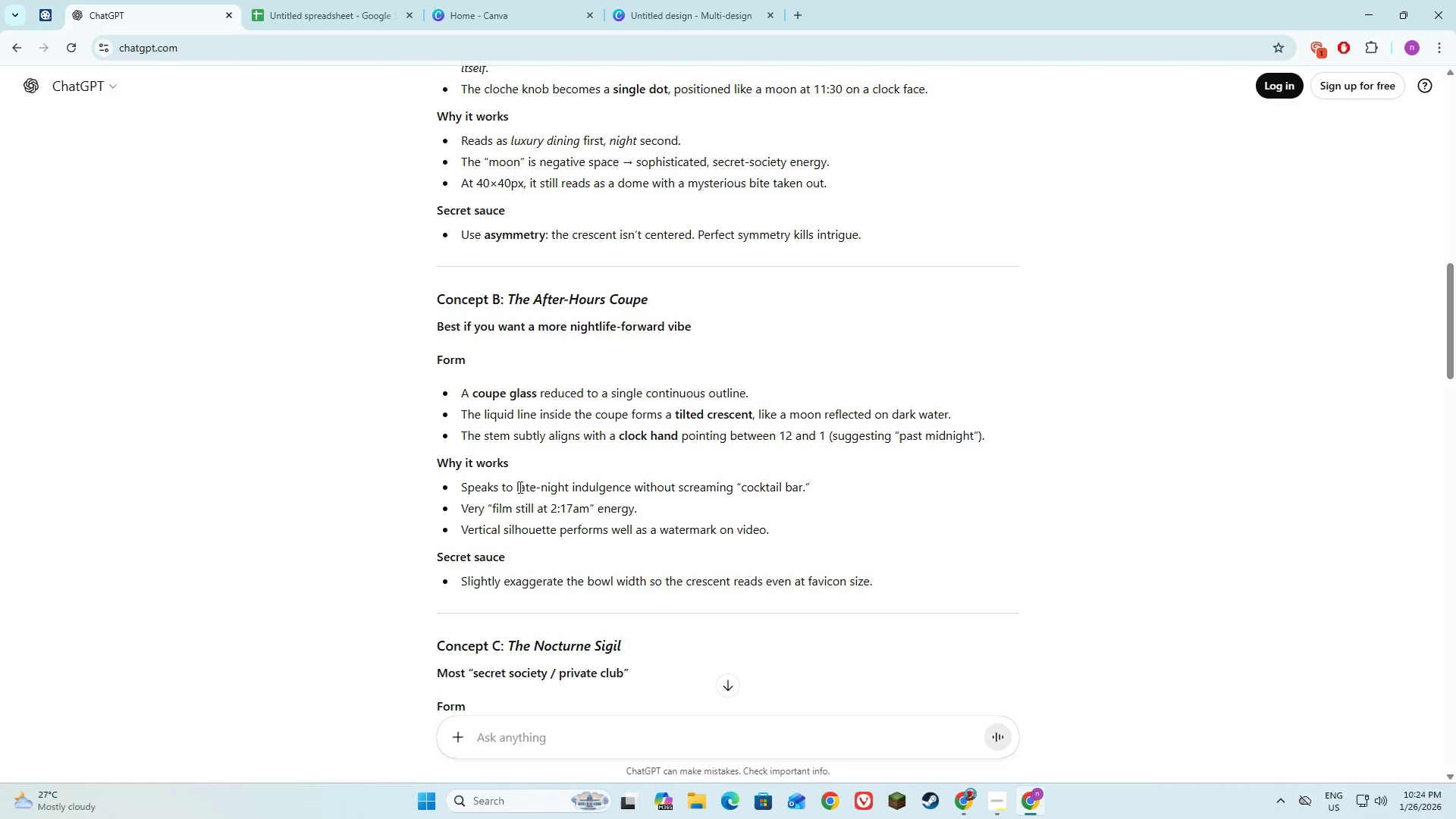 
left_click_drag(start_coordinate=[522, 485], to_coordinate=[611, 484])
 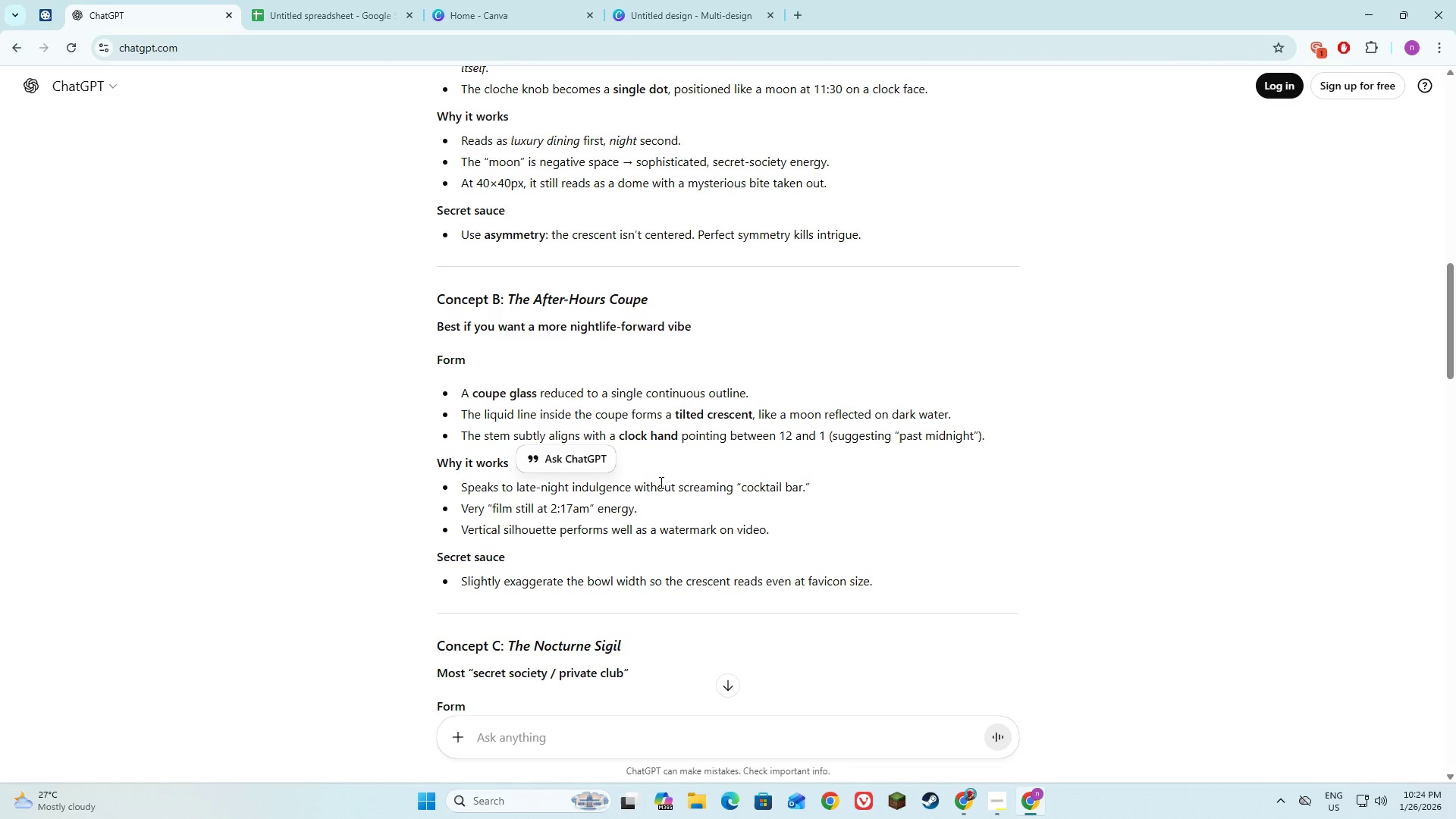 
left_click_drag(start_coordinate=[660, 482], to_coordinate=[664, 482])
 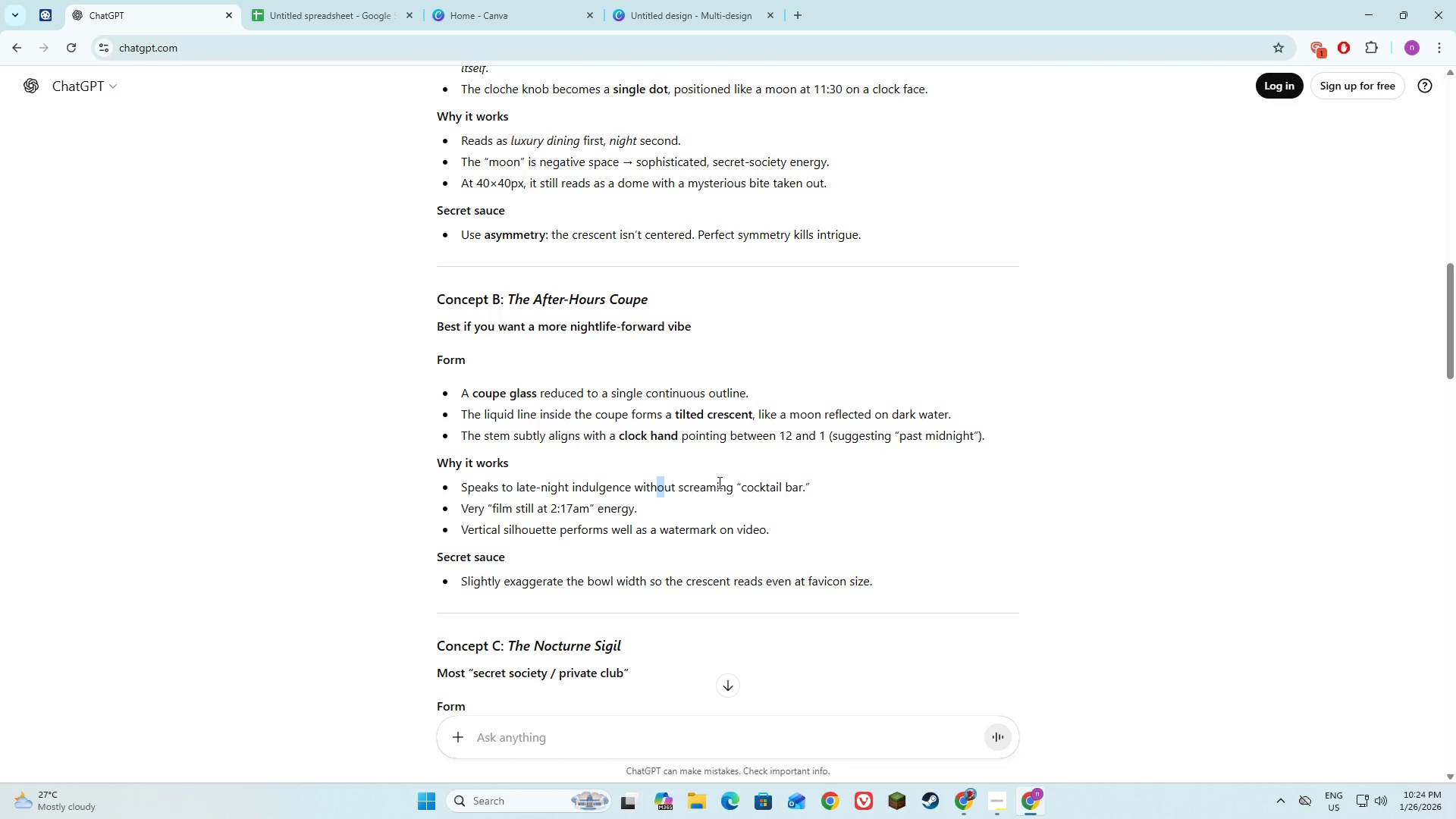 
left_click_drag(start_coordinate=[718, 482], to_coordinate=[738, 485])
 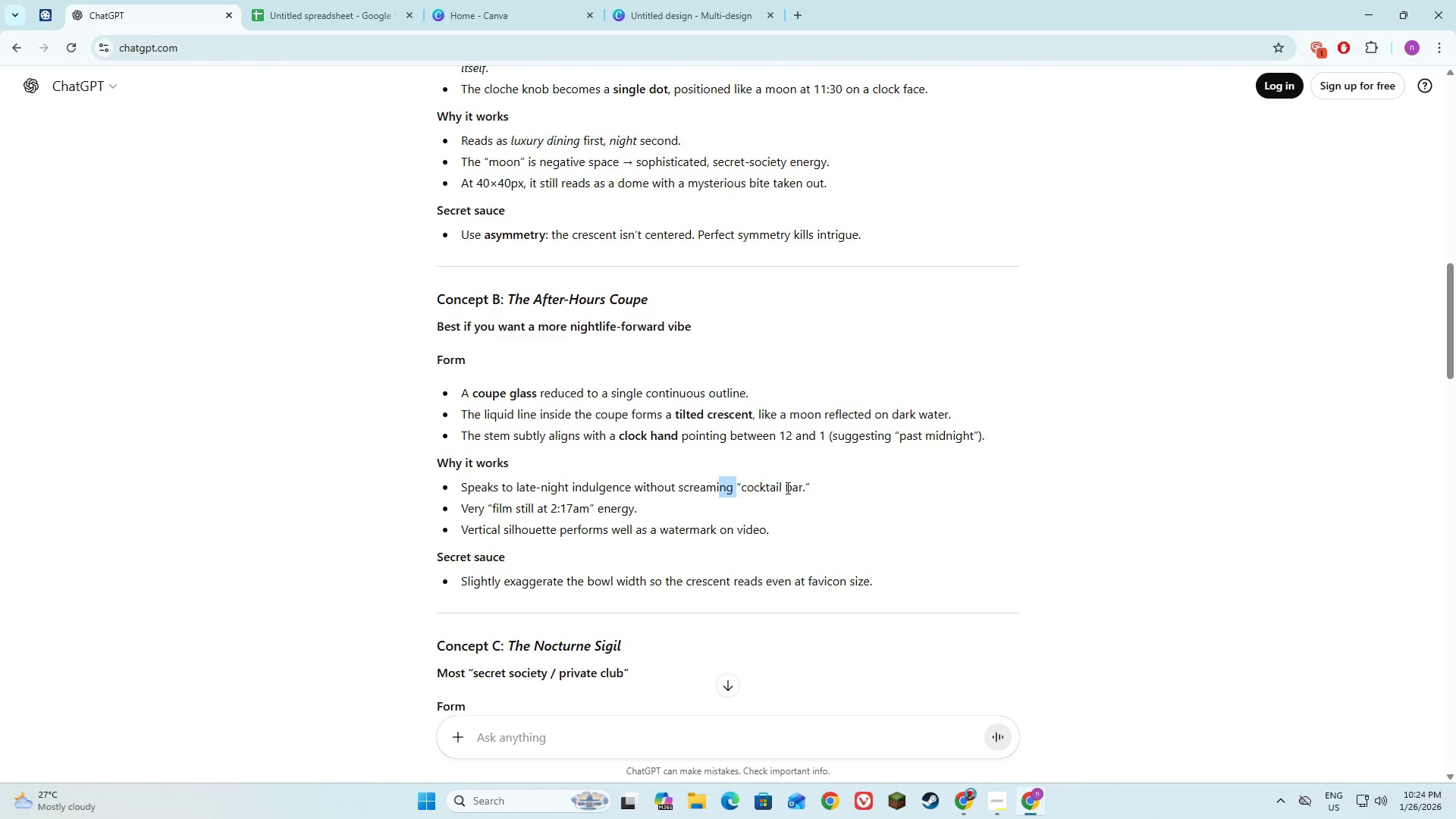 
left_click_drag(start_coordinate=[786, 488], to_coordinate=[811, 494])
 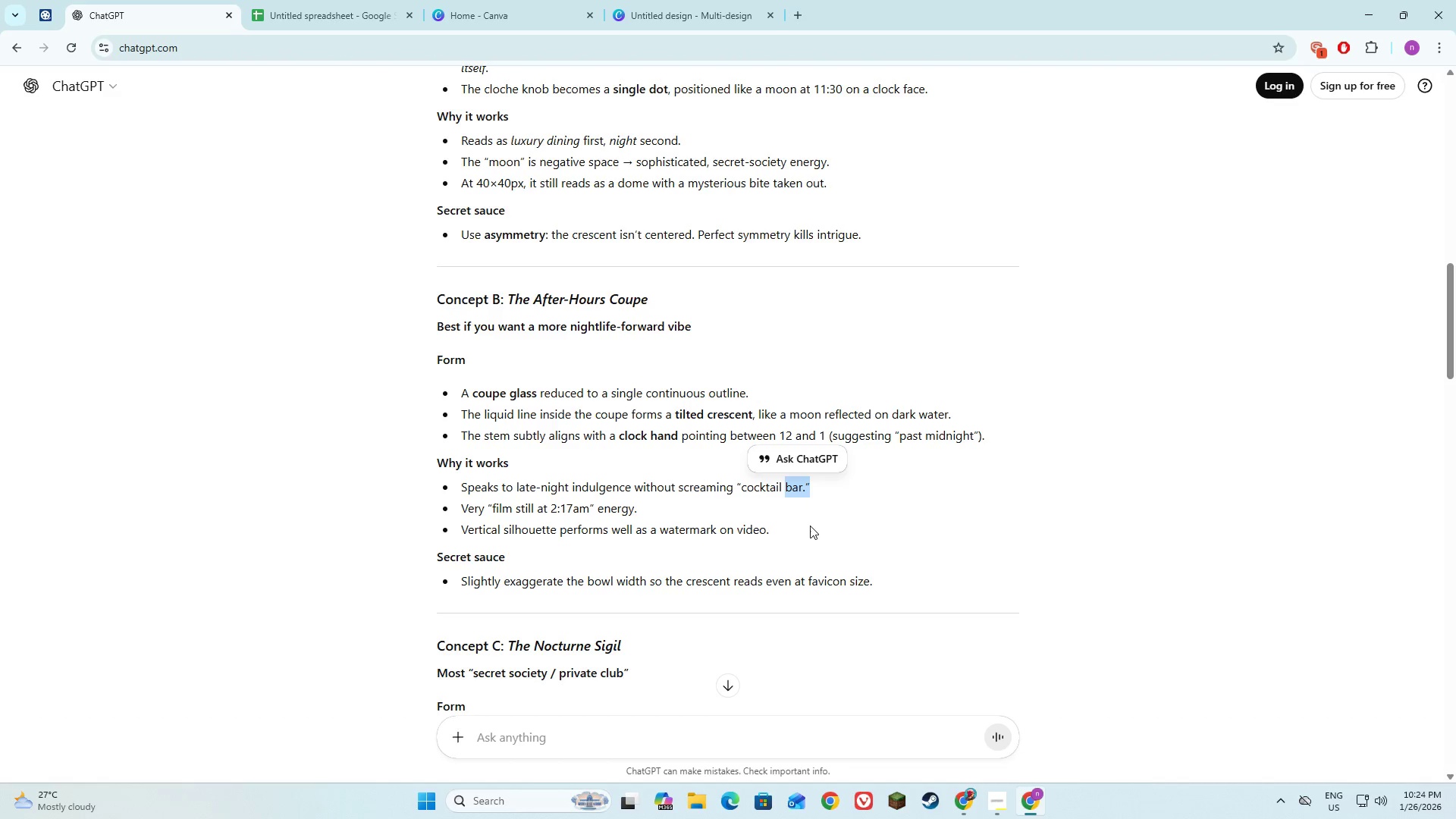 
left_click([809, 529])
 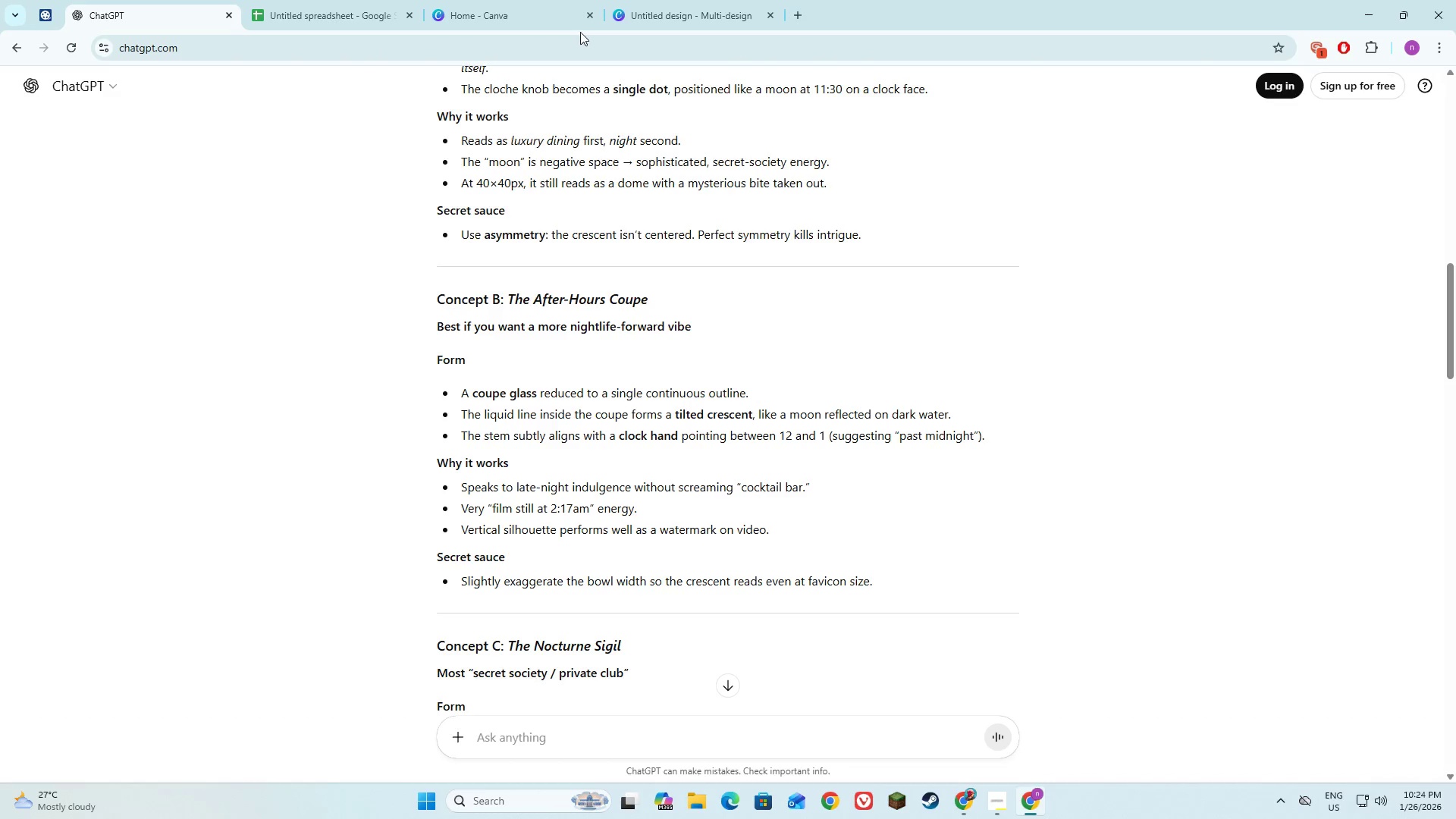 
left_click([645, 0])
 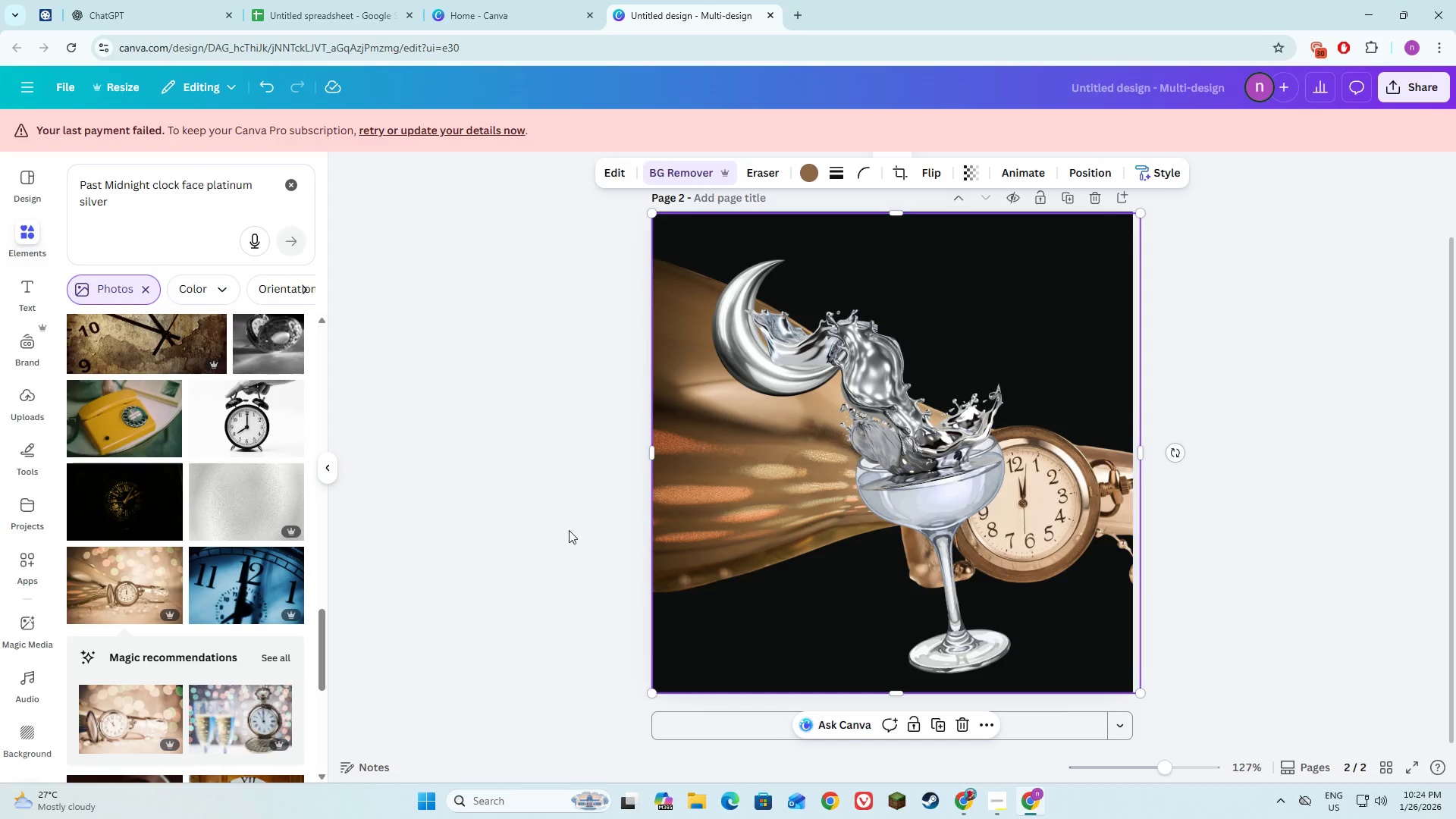 
left_click([780, 501])
 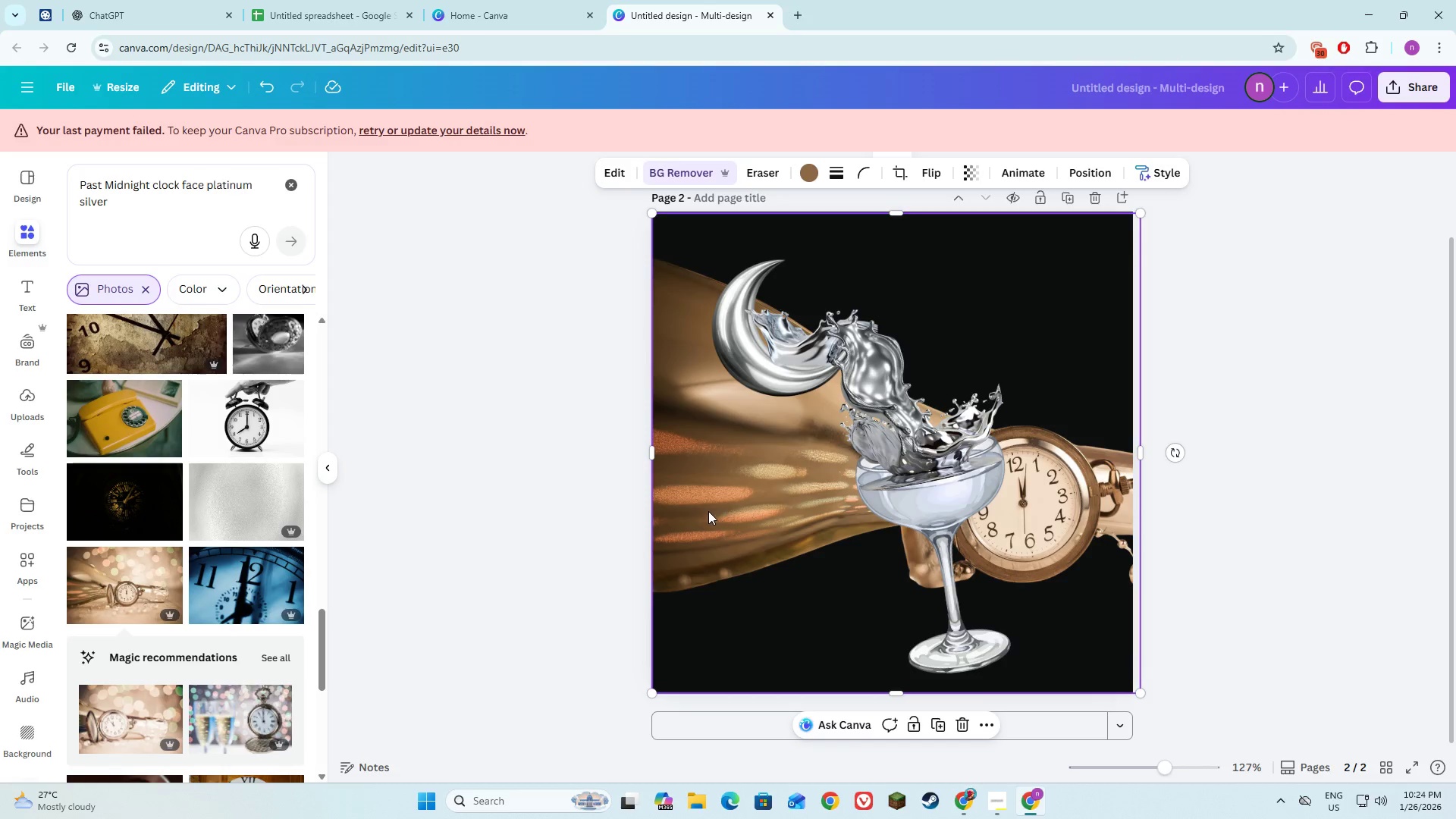 
left_click_drag(start_coordinate=[708, 510], to_coordinate=[703, 527])
 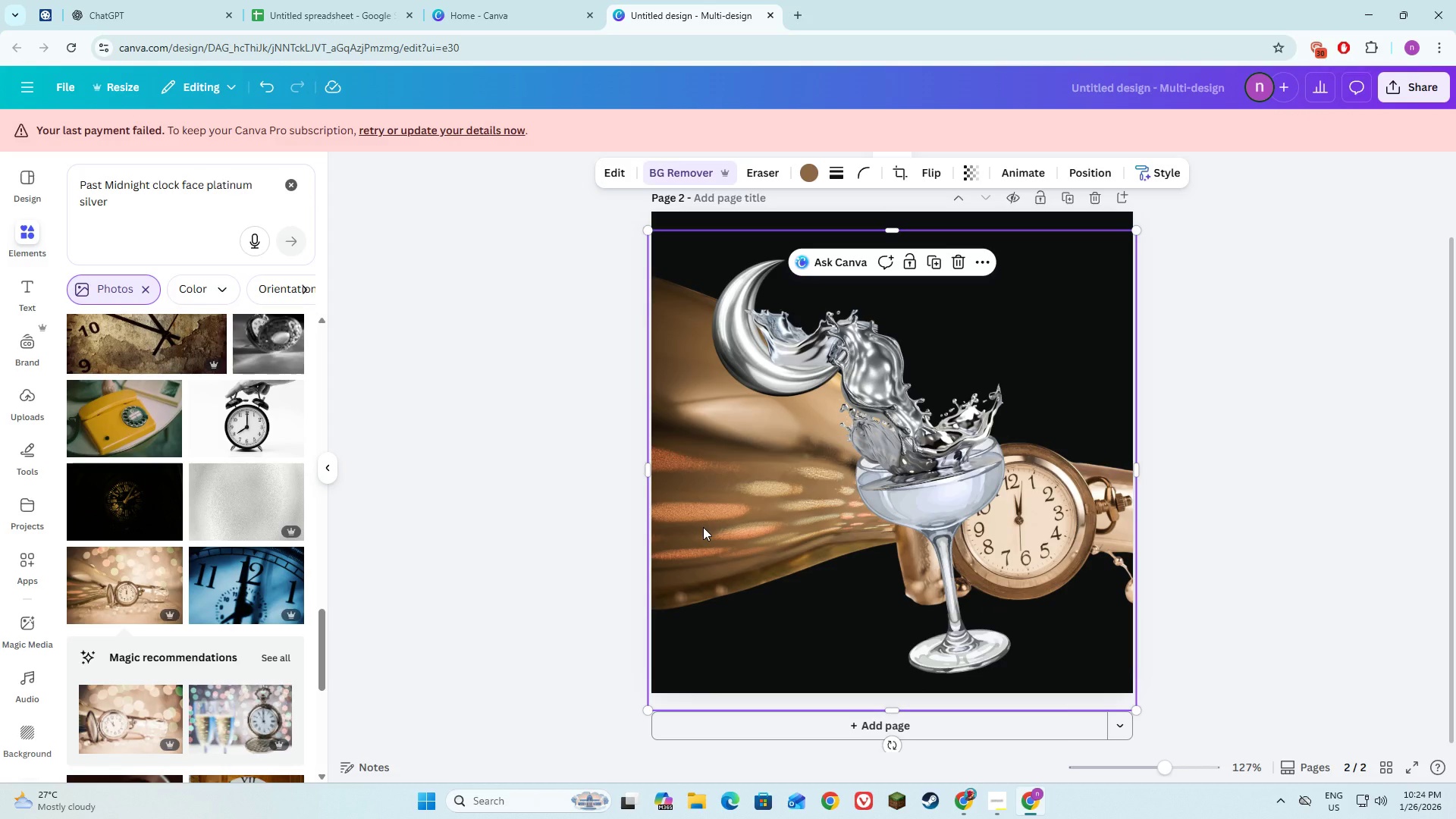 
left_click_drag(start_coordinate=[703, 527], to_coordinate=[704, 506])
 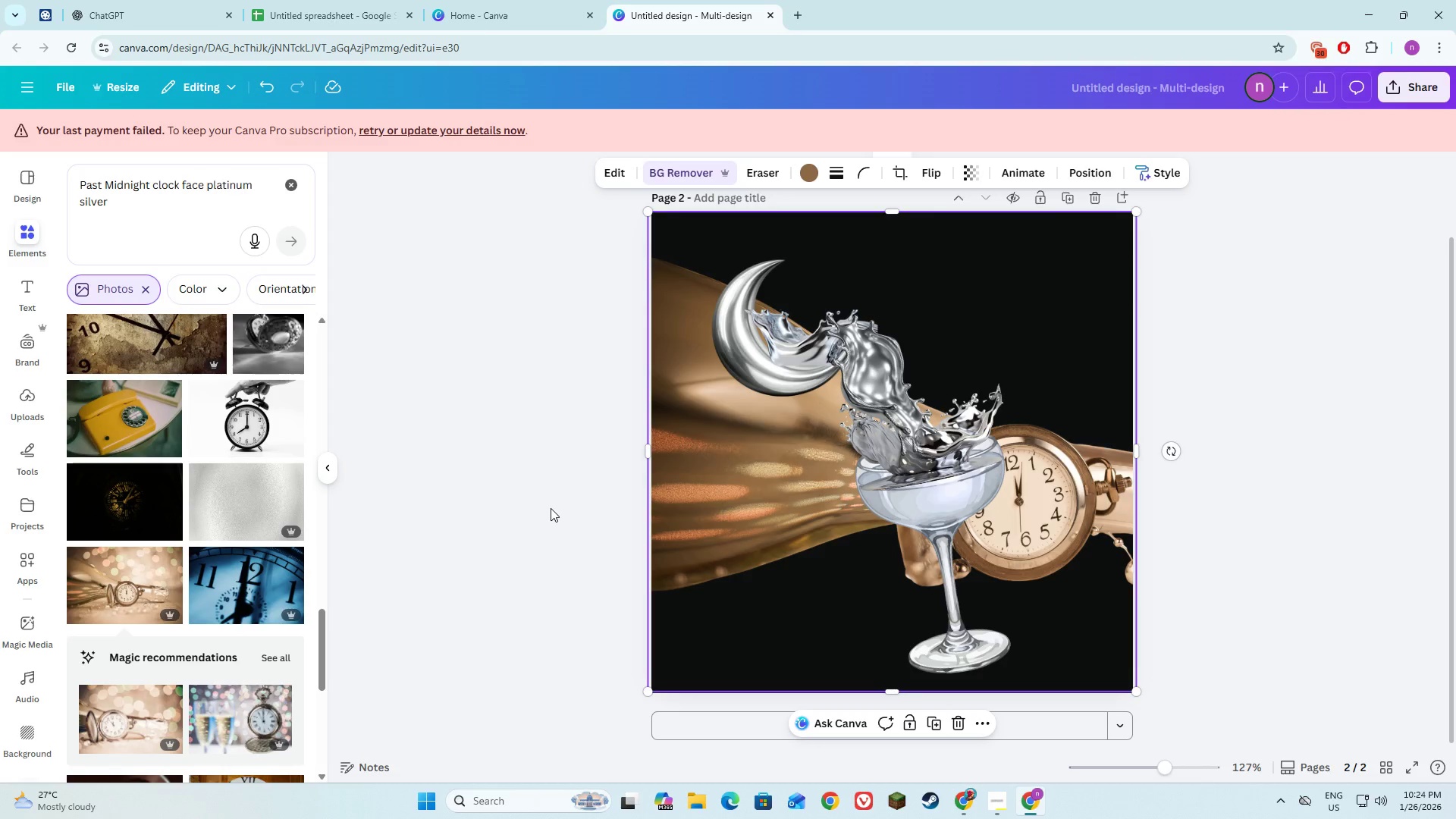 
left_click([551, 508])
 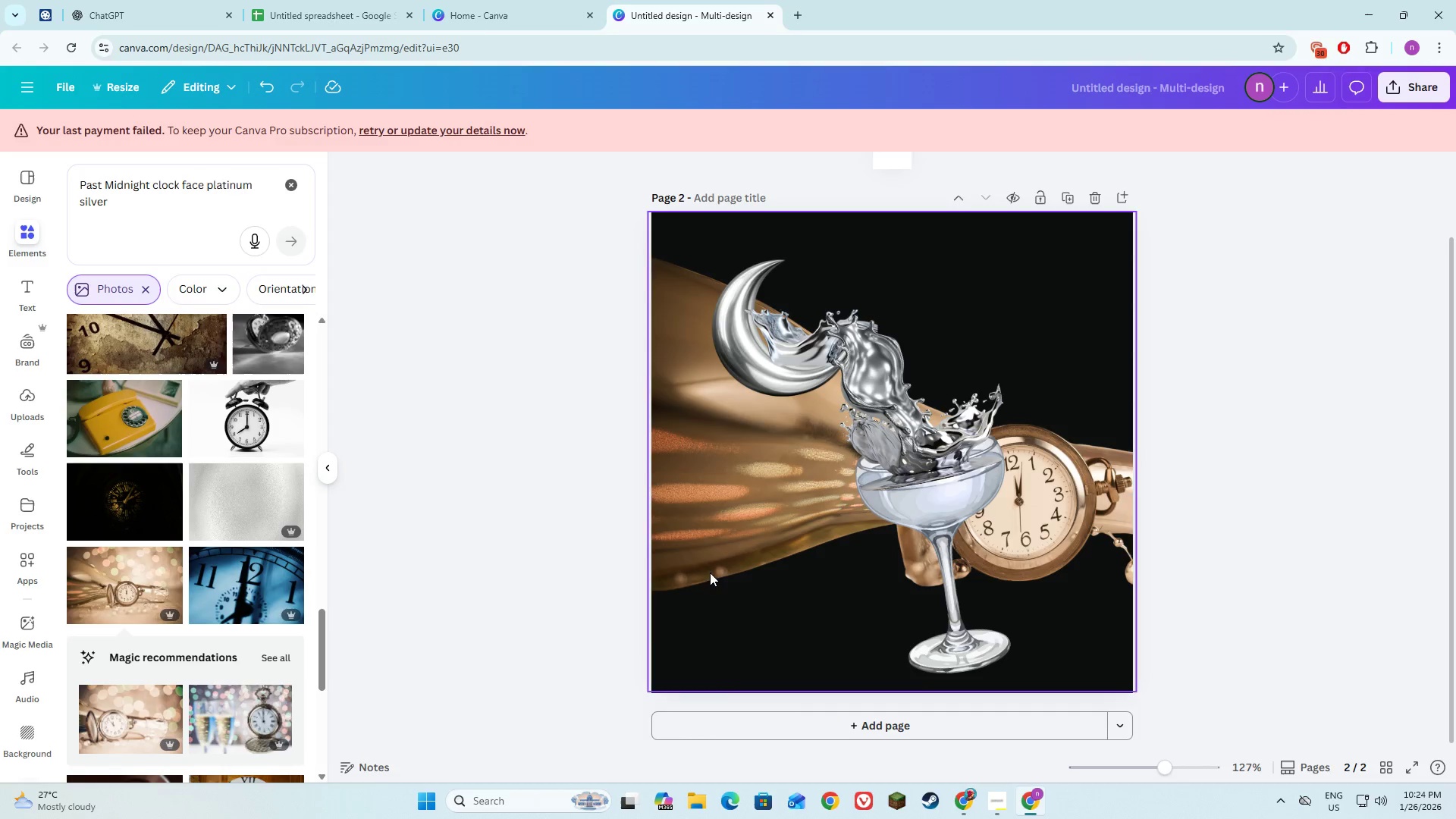 
double_click([1040, 524])
 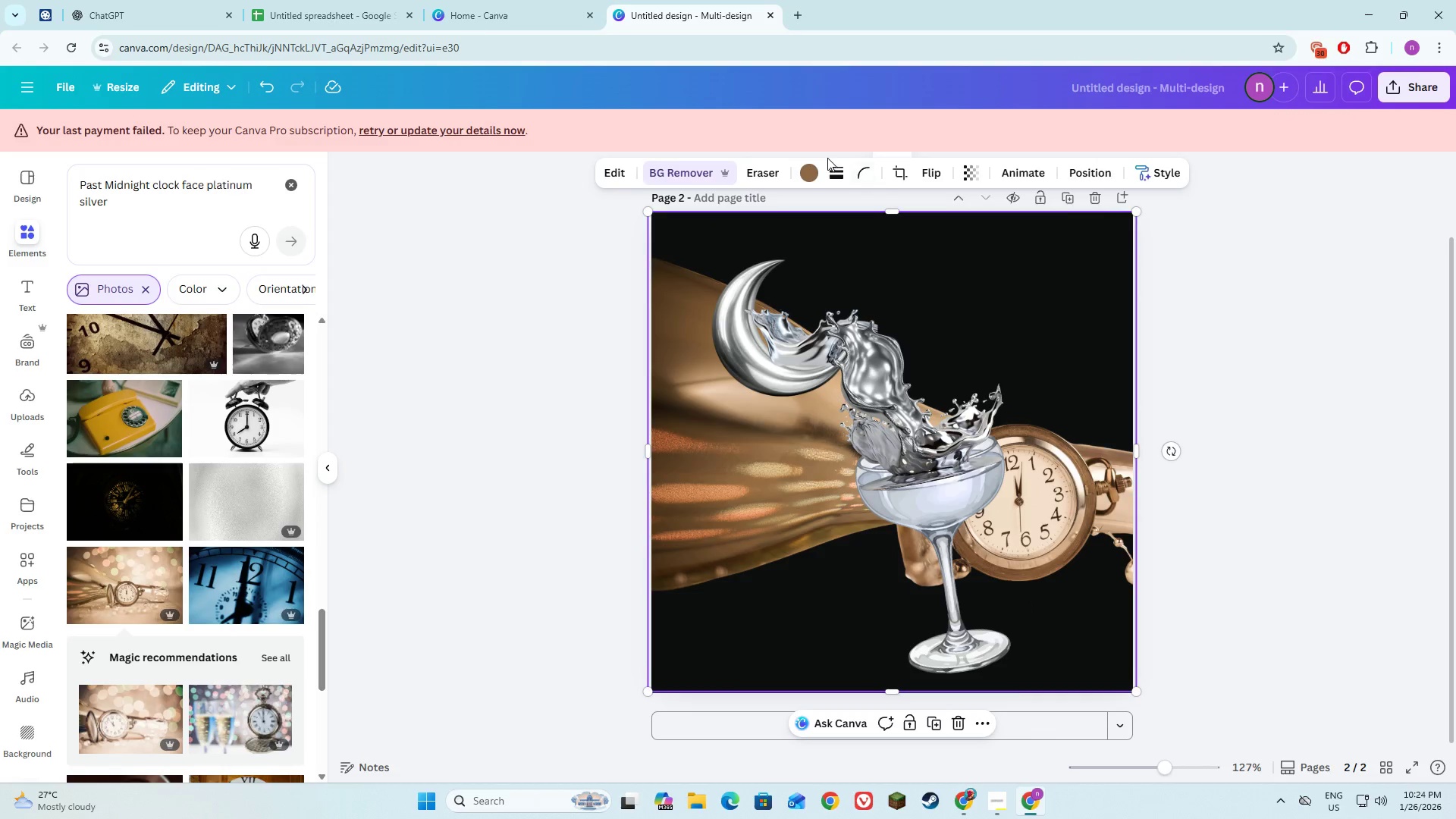 
left_click([813, 169])
 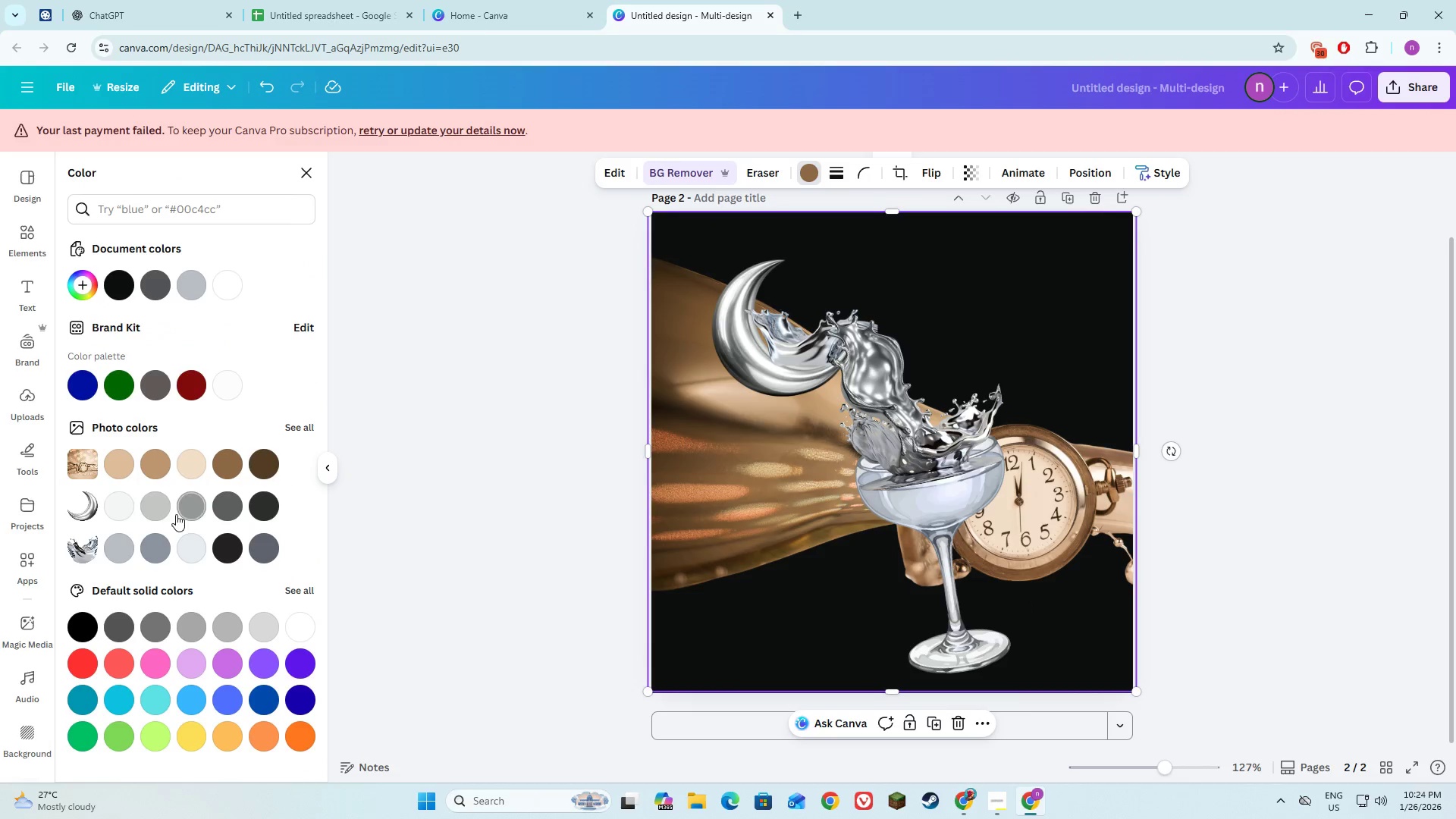 
left_click([152, 469])
 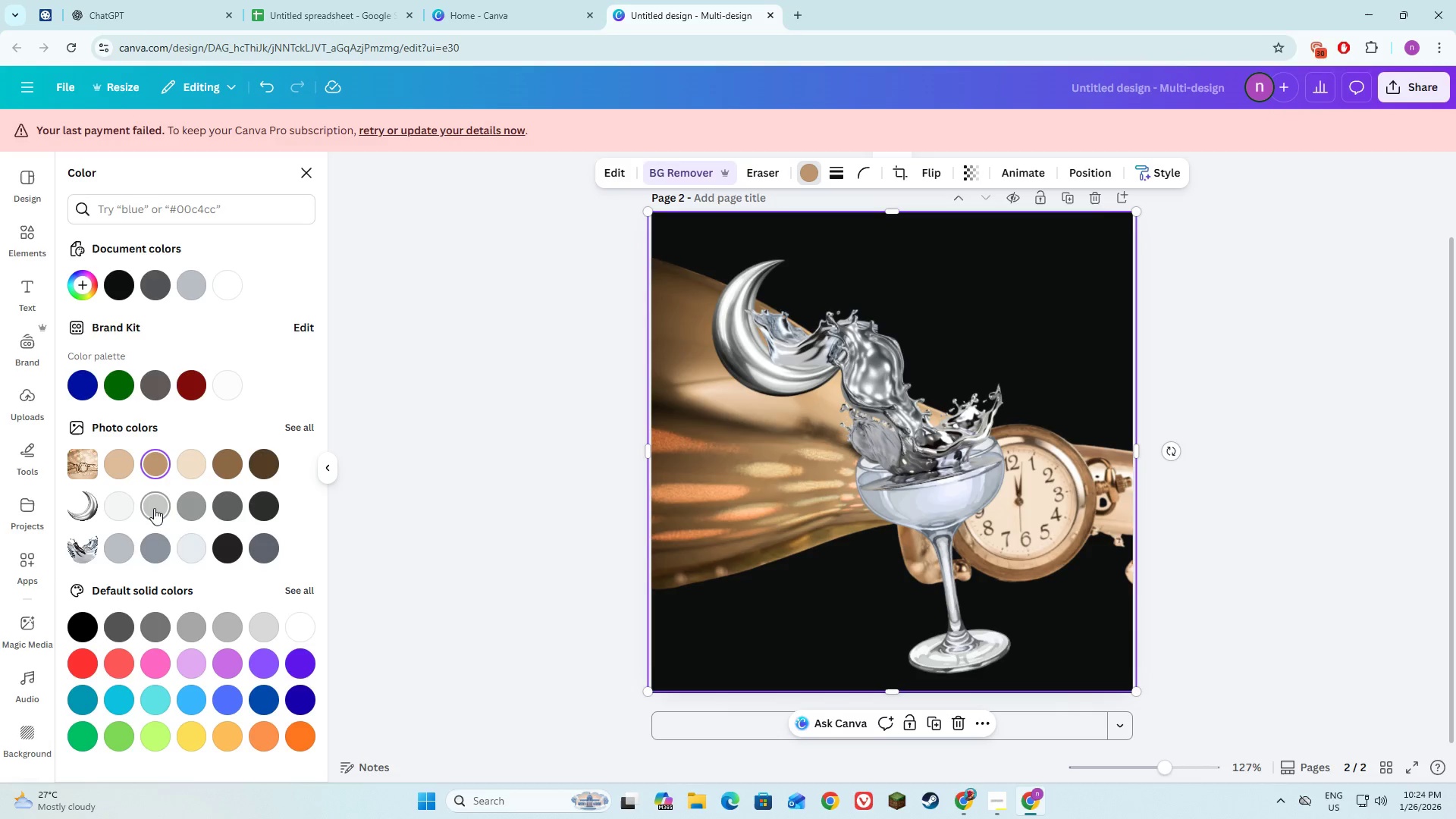 
left_click([154, 508])
 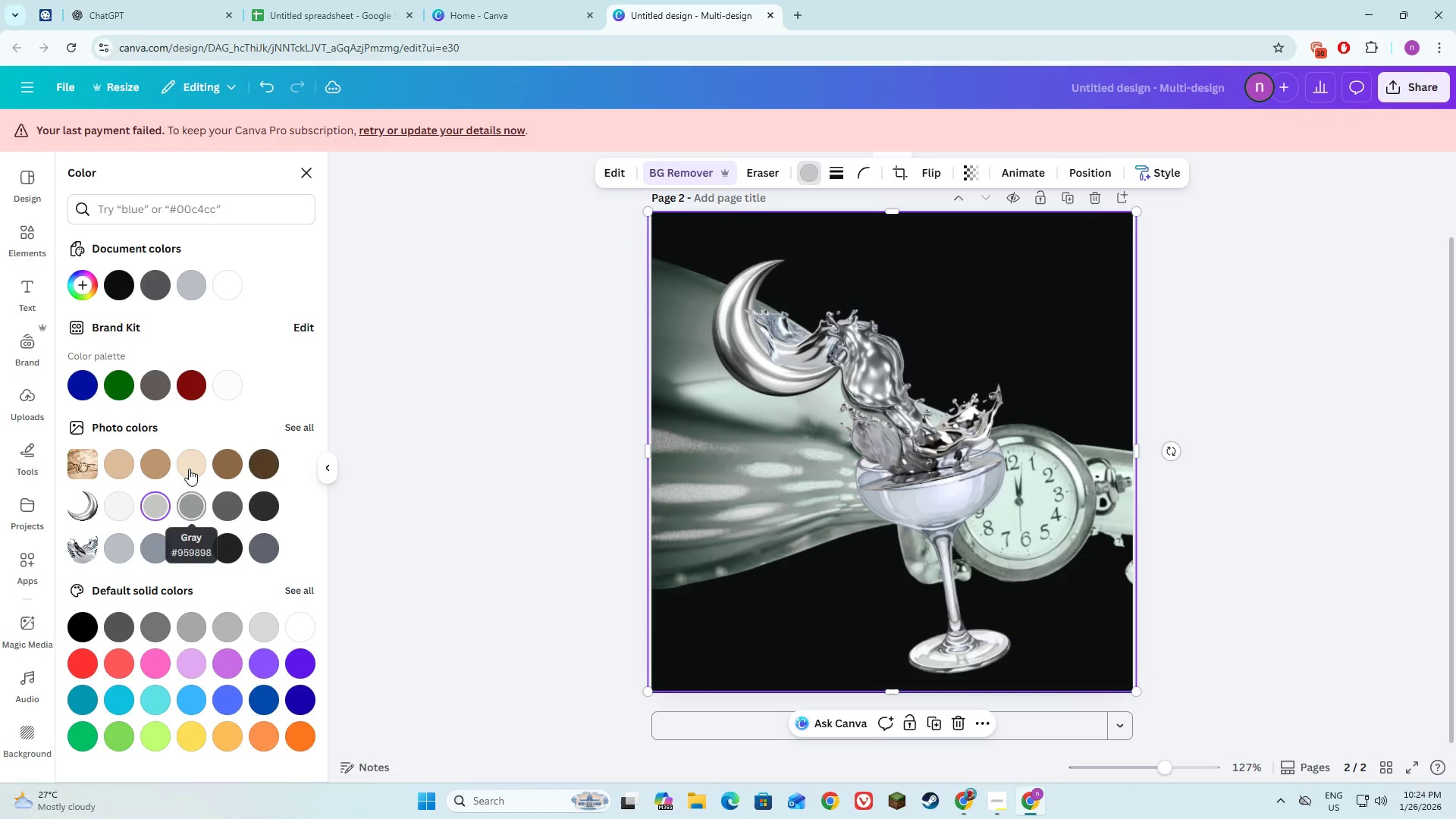 
double_click([189, 501])
 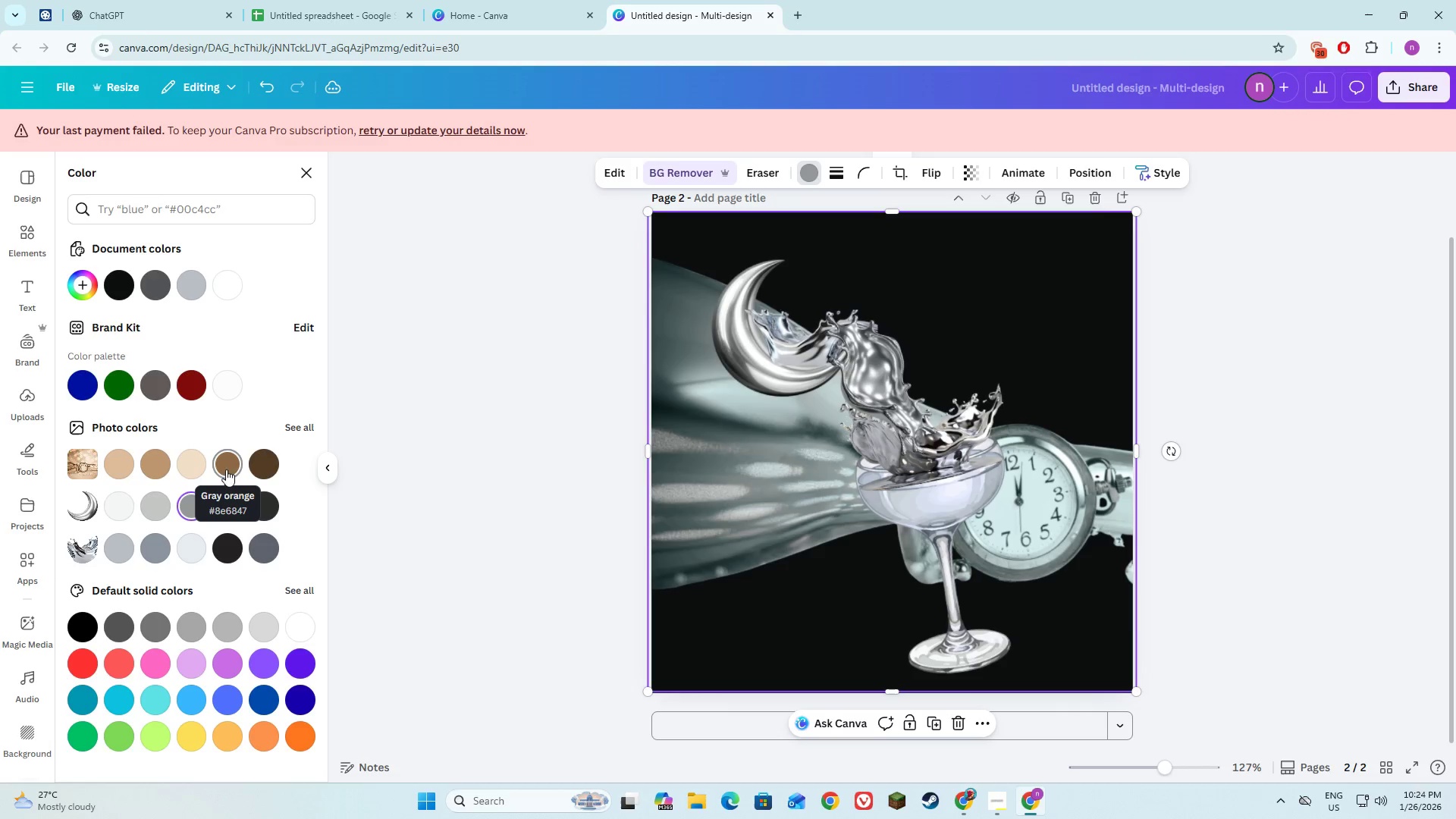 
left_click([228, 458])
 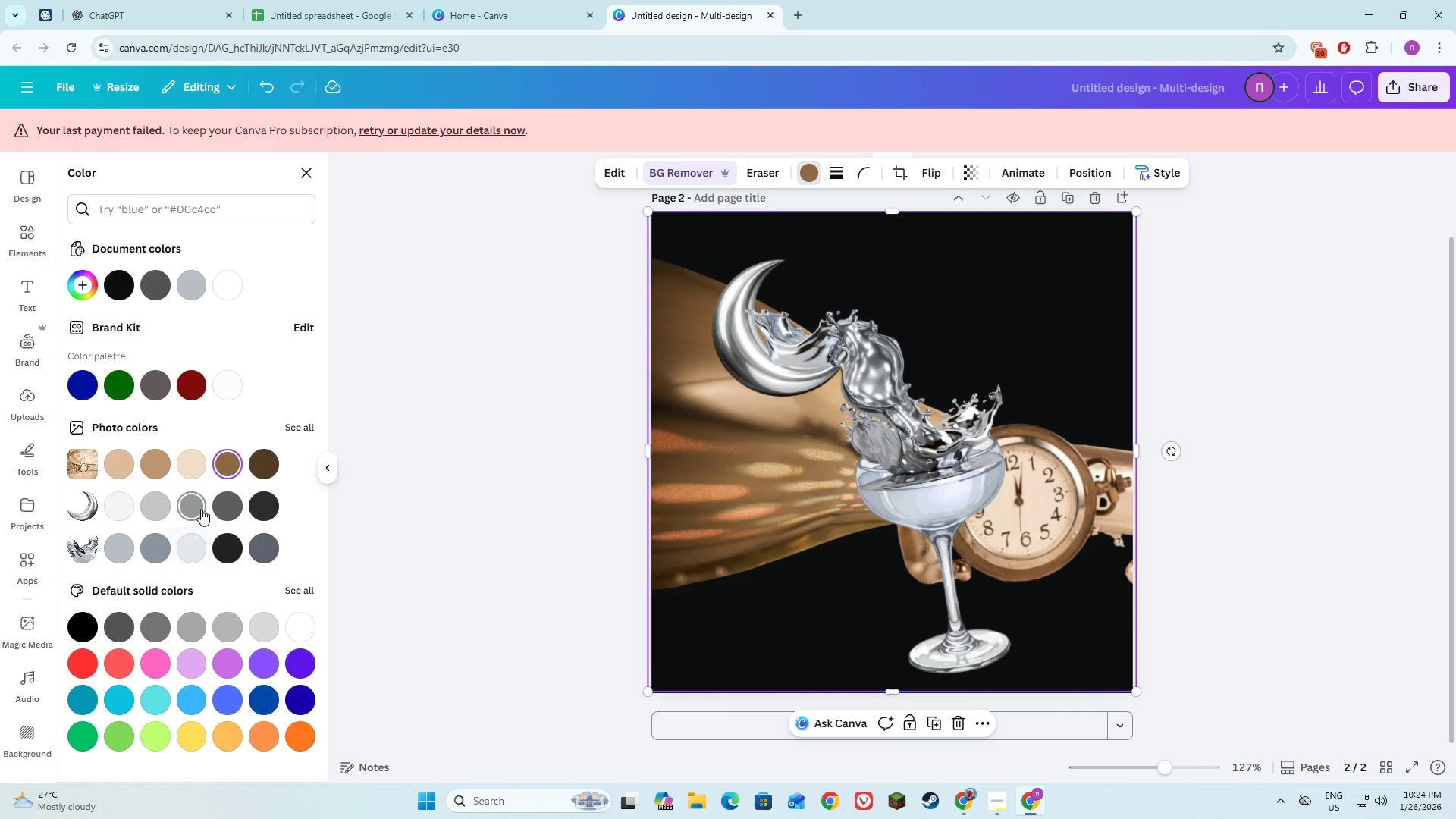 
left_click([221, 511])
 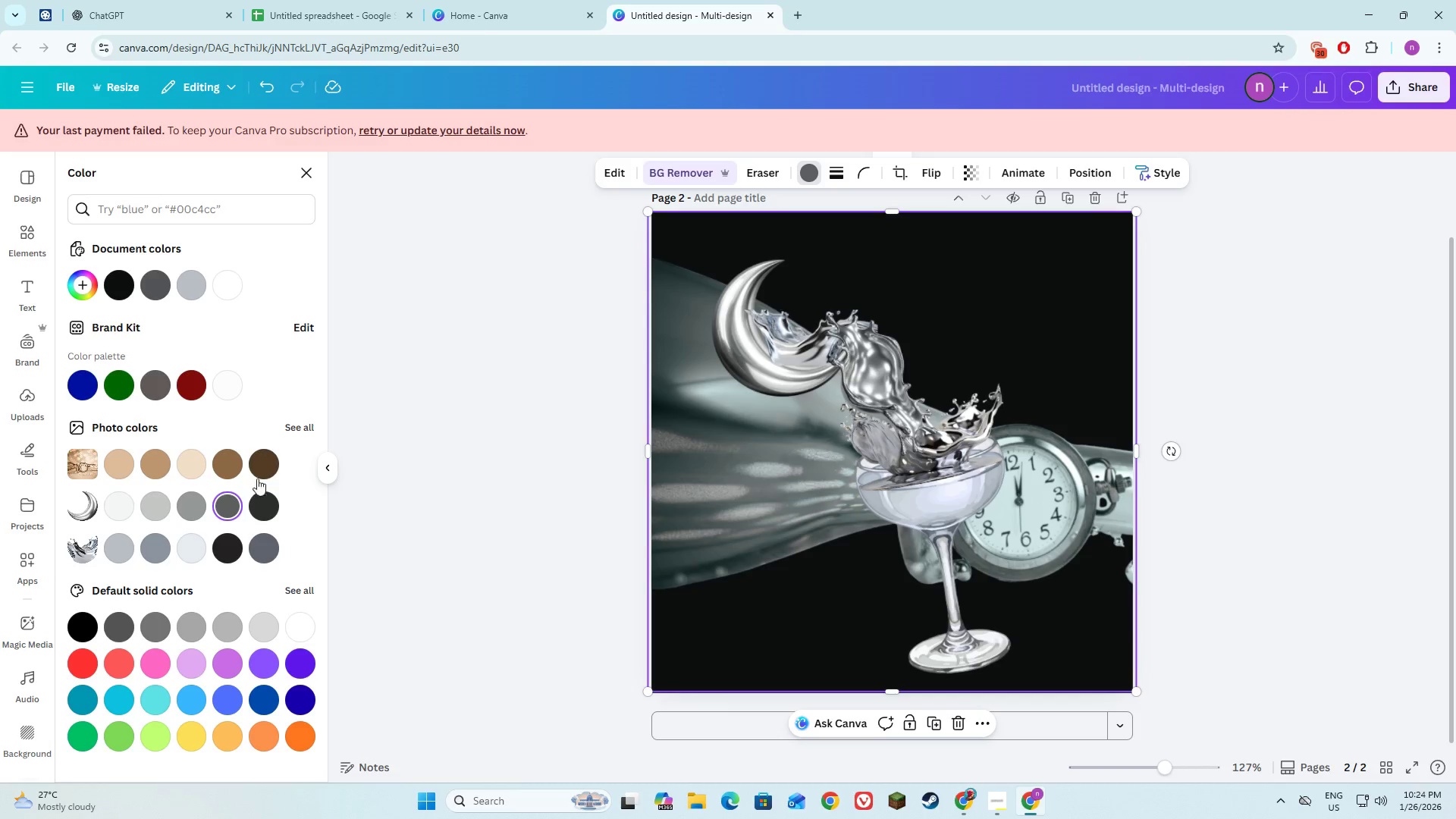 
left_click([261, 472])
 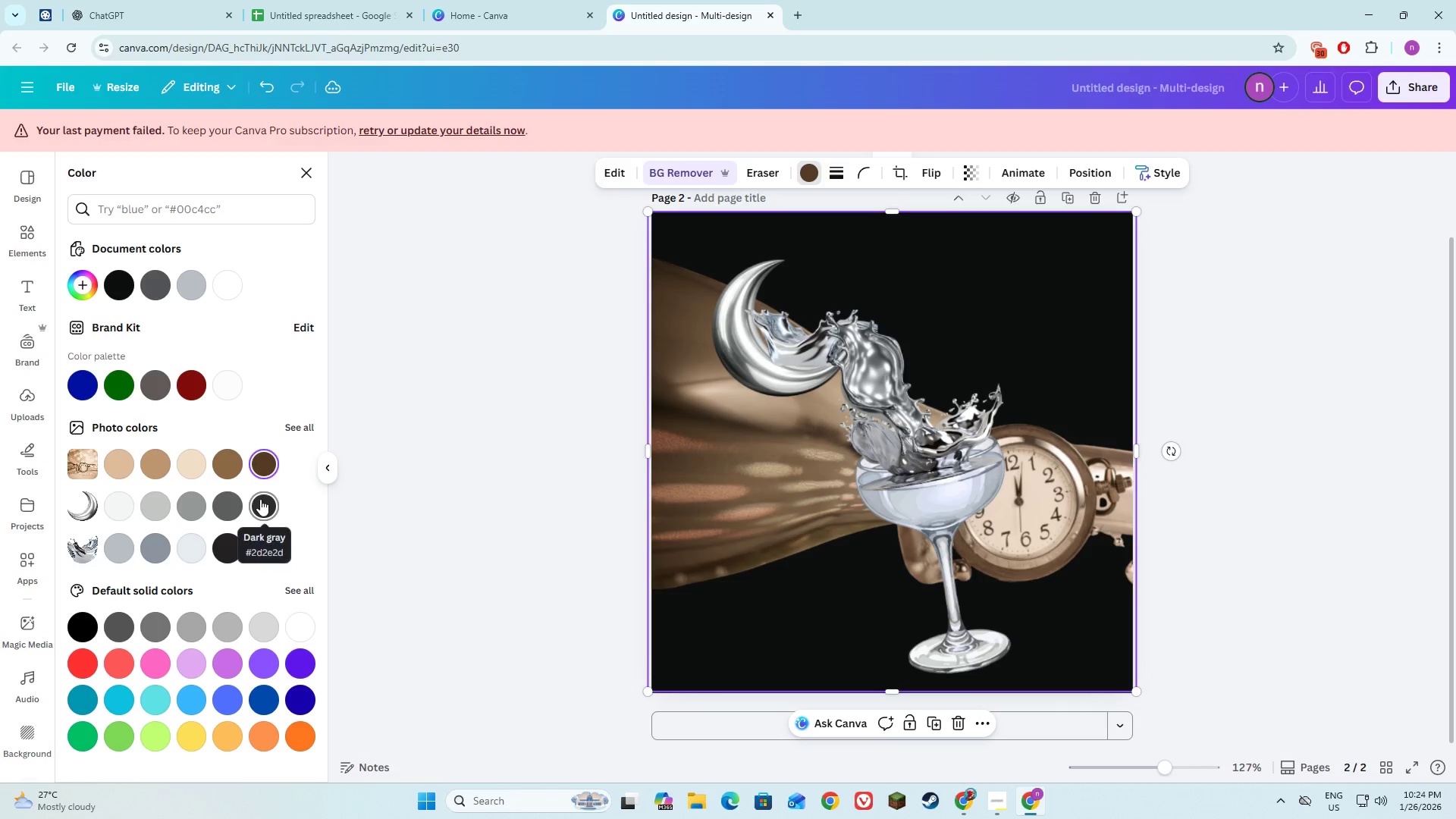 
left_click([260, 499])
 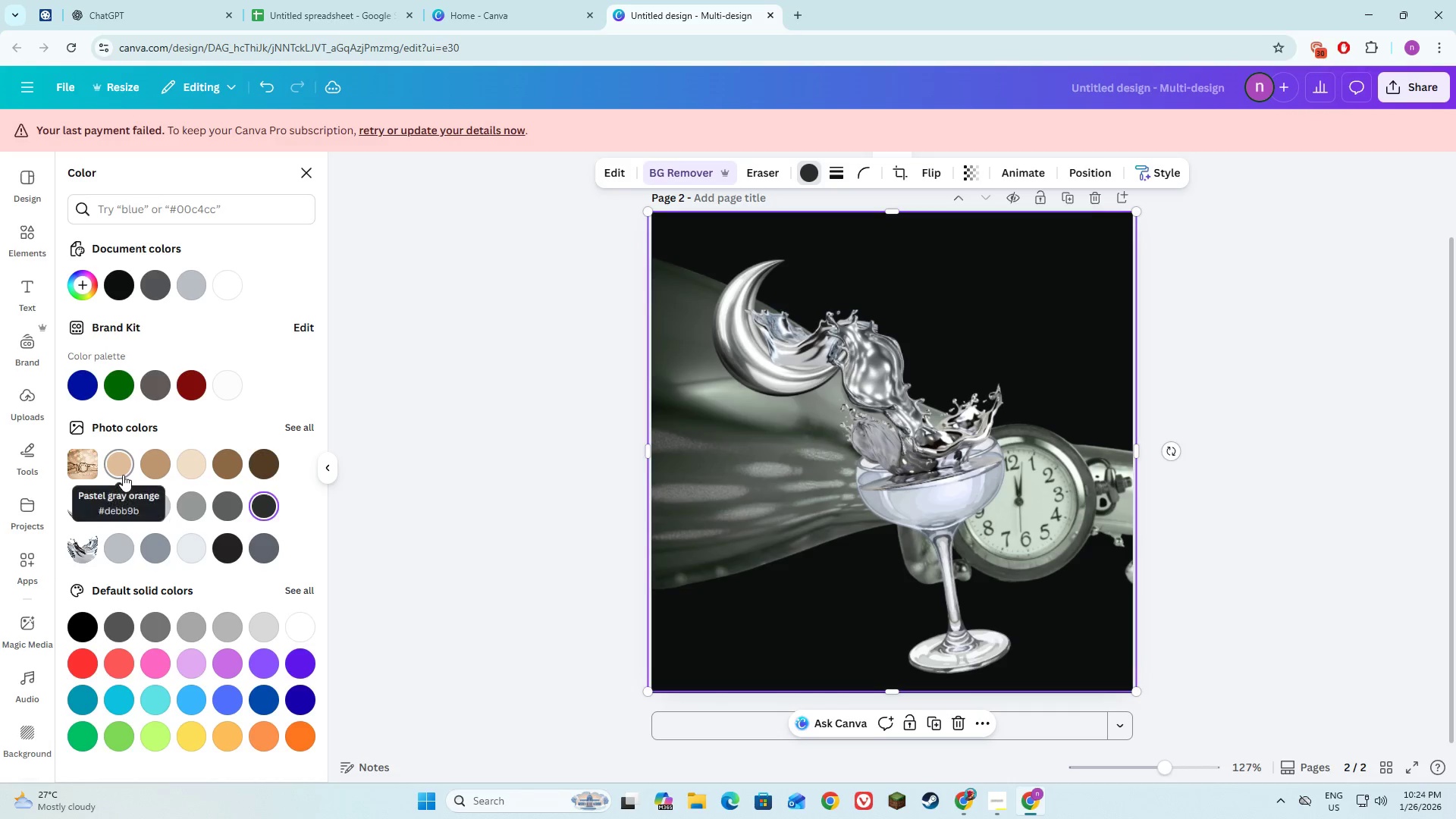 
double_click([120, 505])
 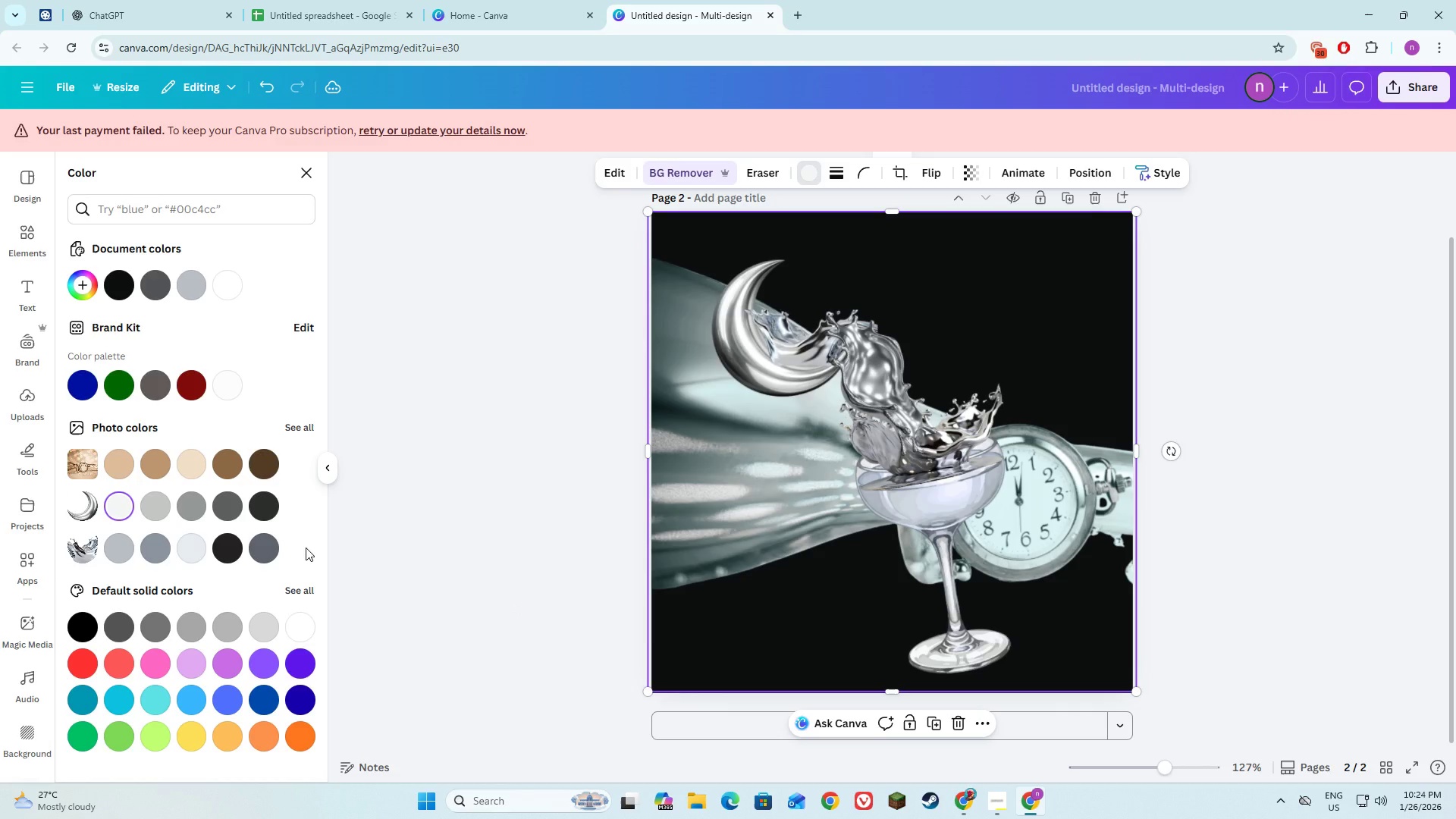 
key(Control+Z)
 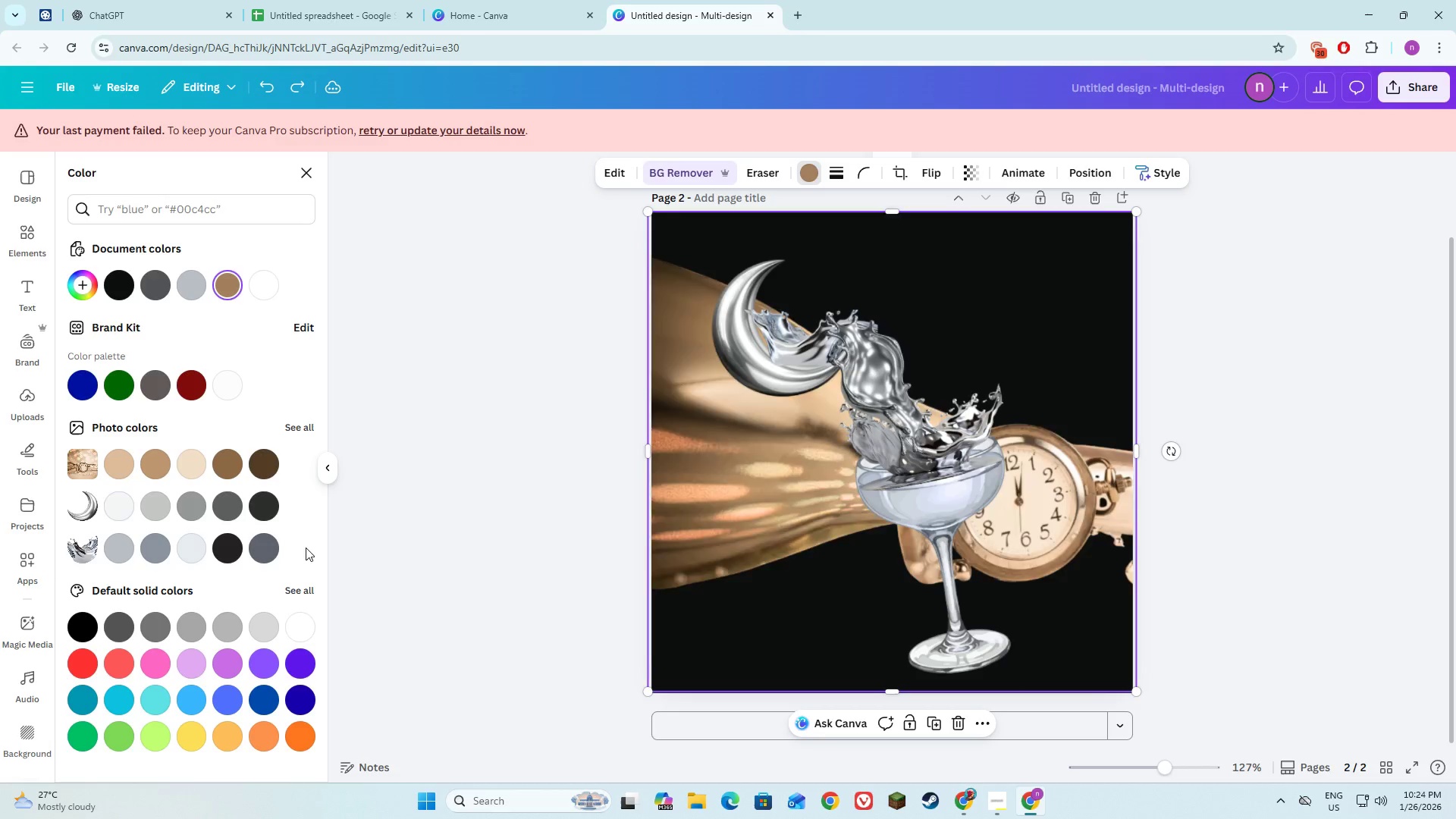 
key(Control+Z)
 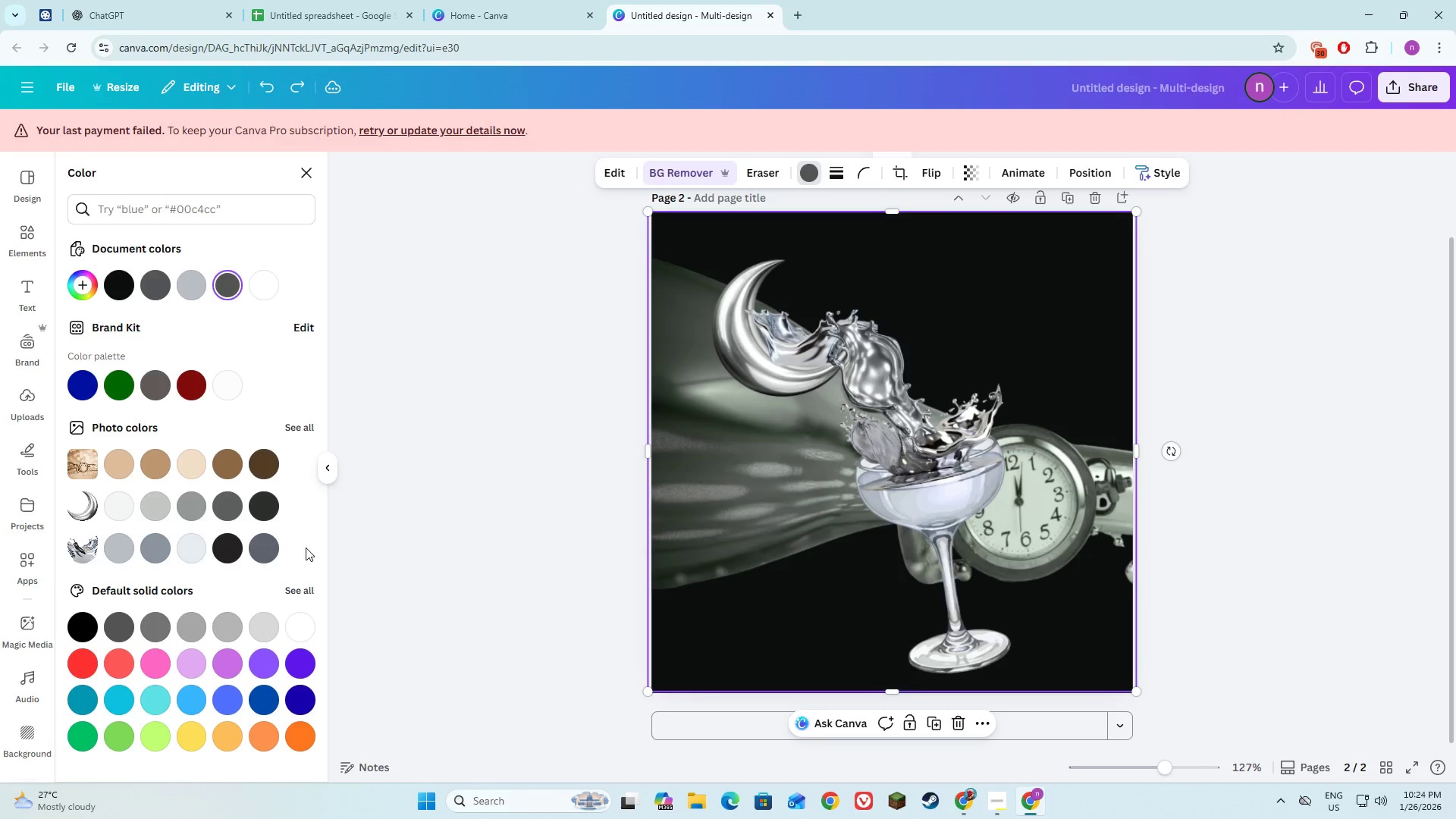 
key(Control+Z)
 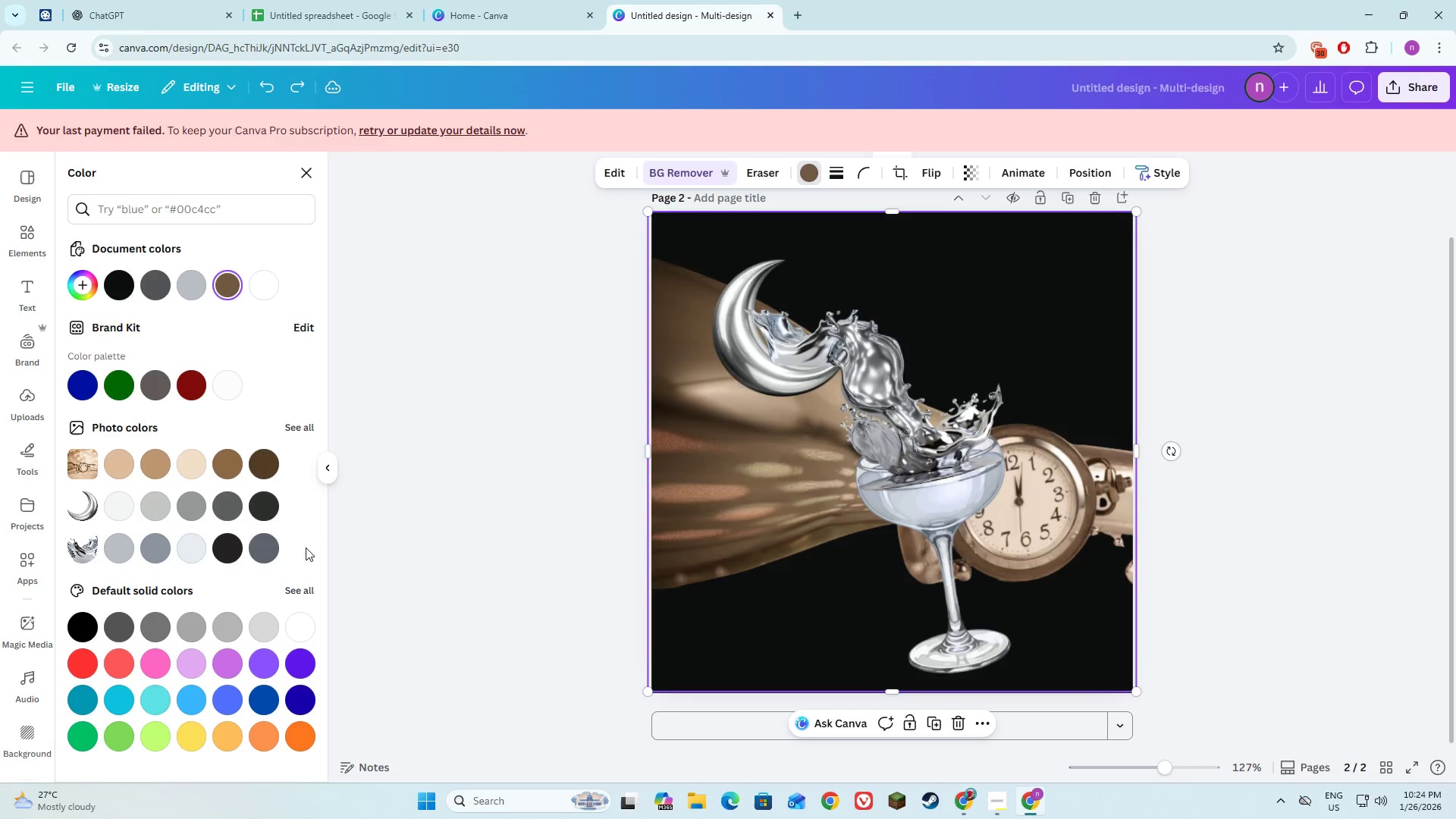 
key(Control+Z)
 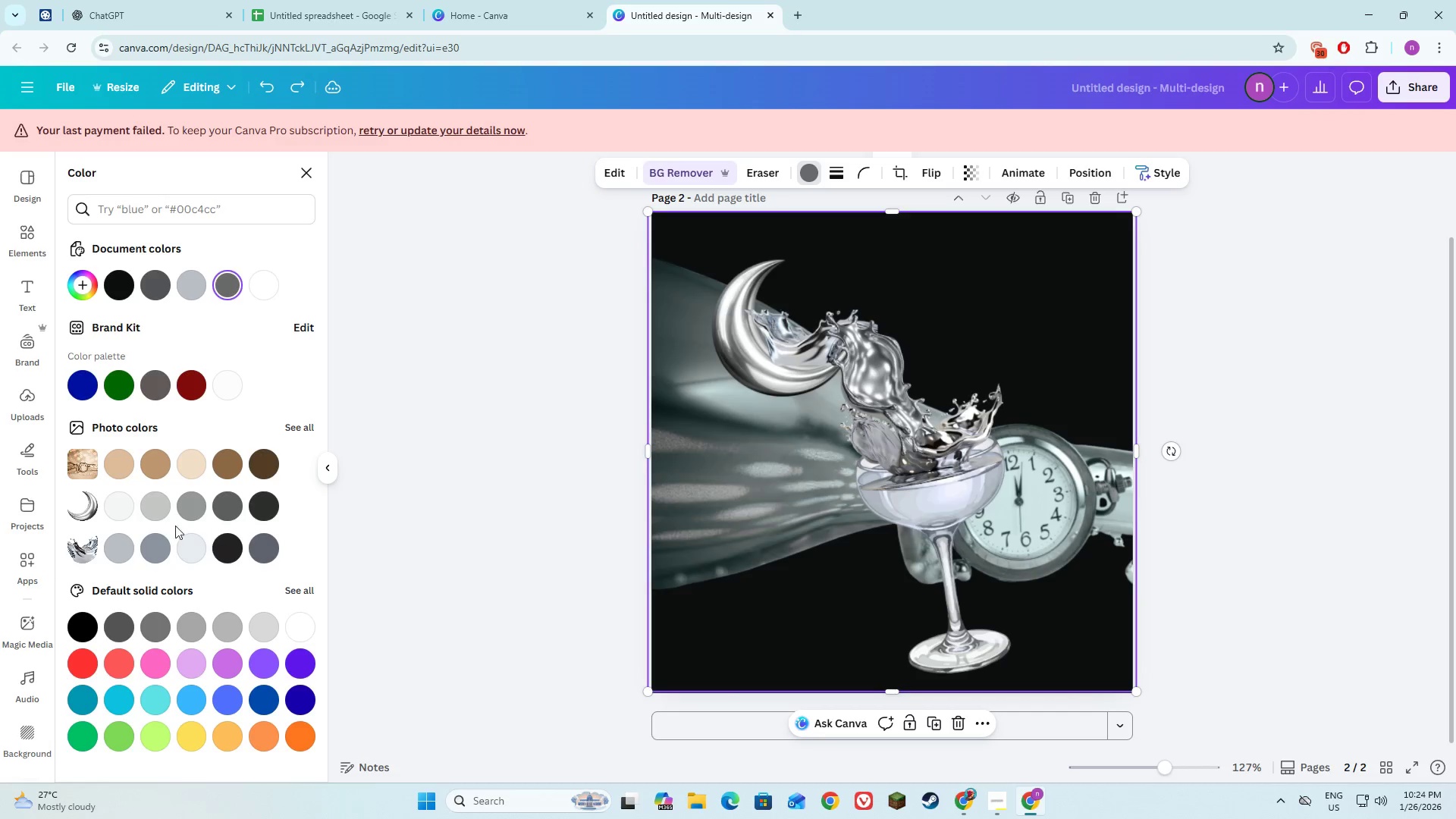 
key(Control+Z)
 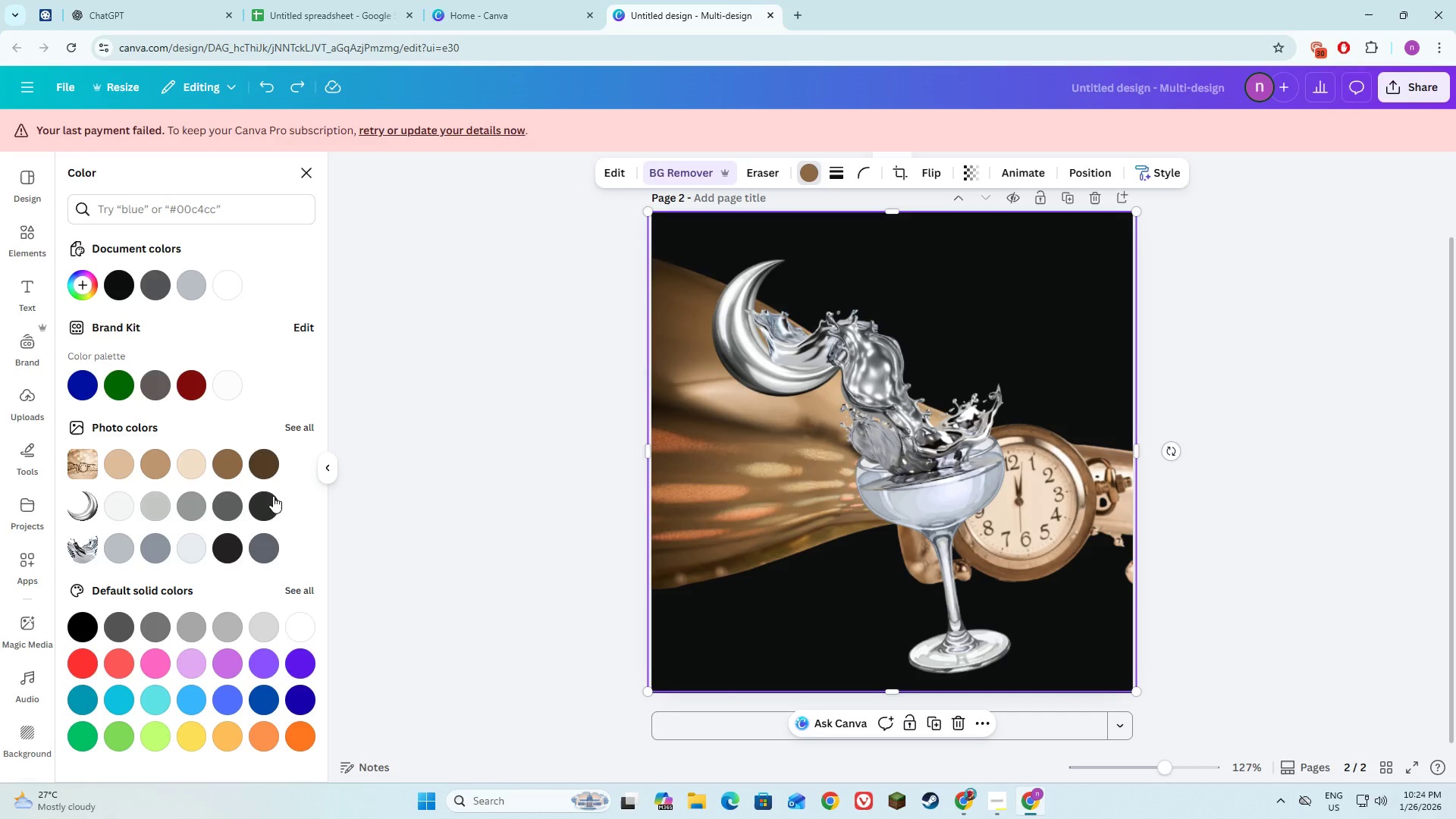 
key(Control+Z)
 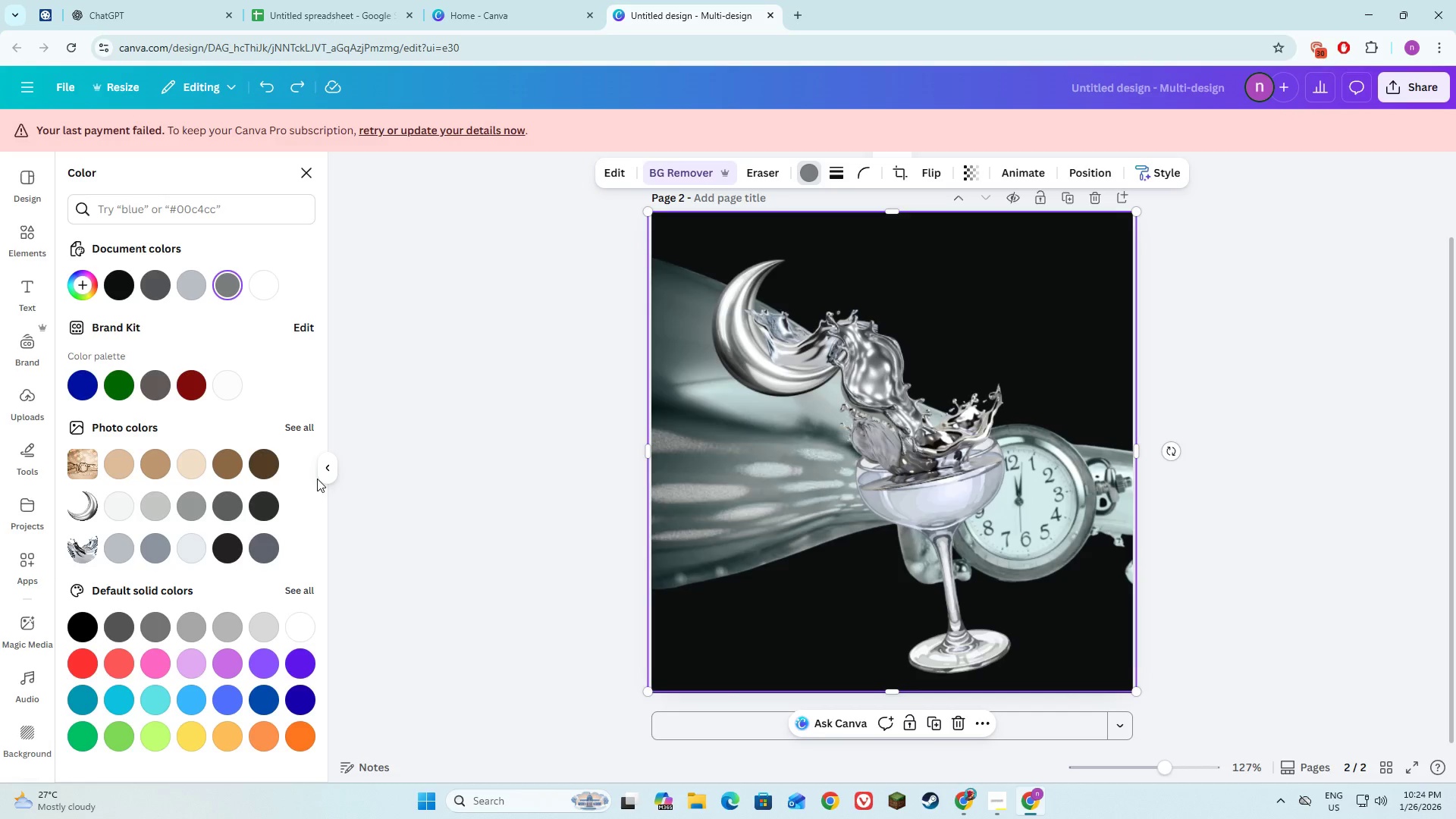 
key(Control+Z)
 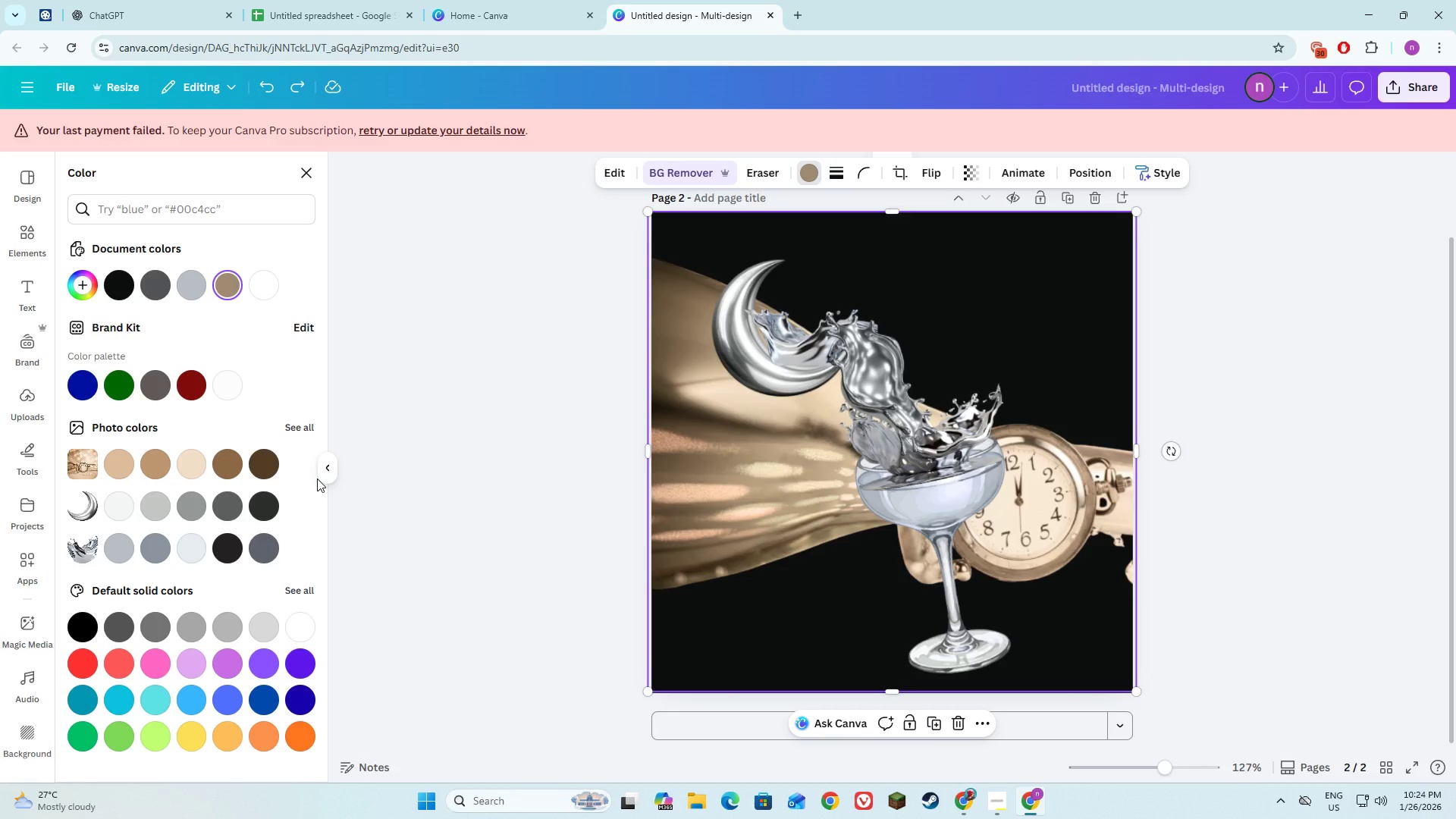 
key(Control+Z)
 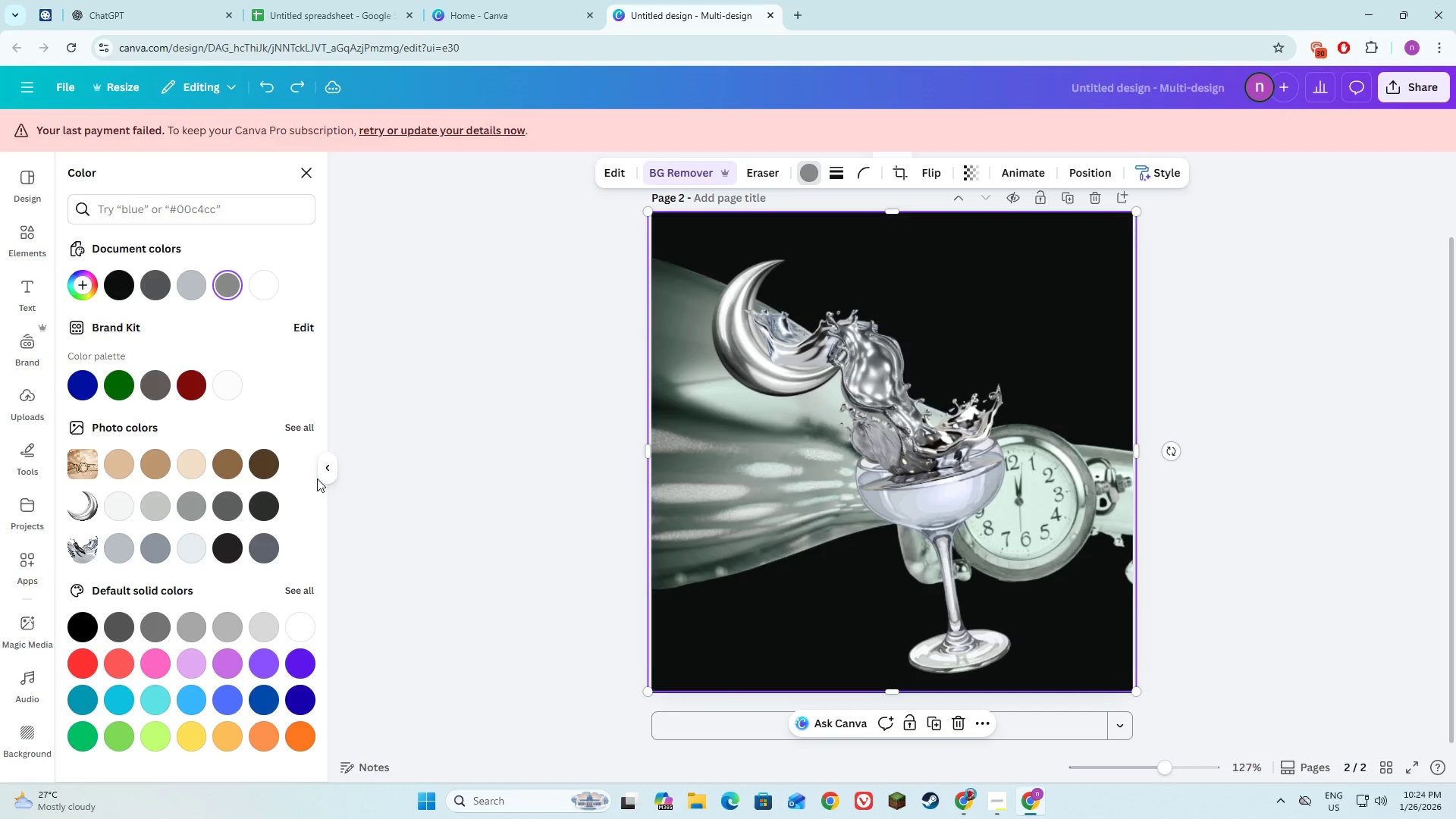 
key(Control+Z)
 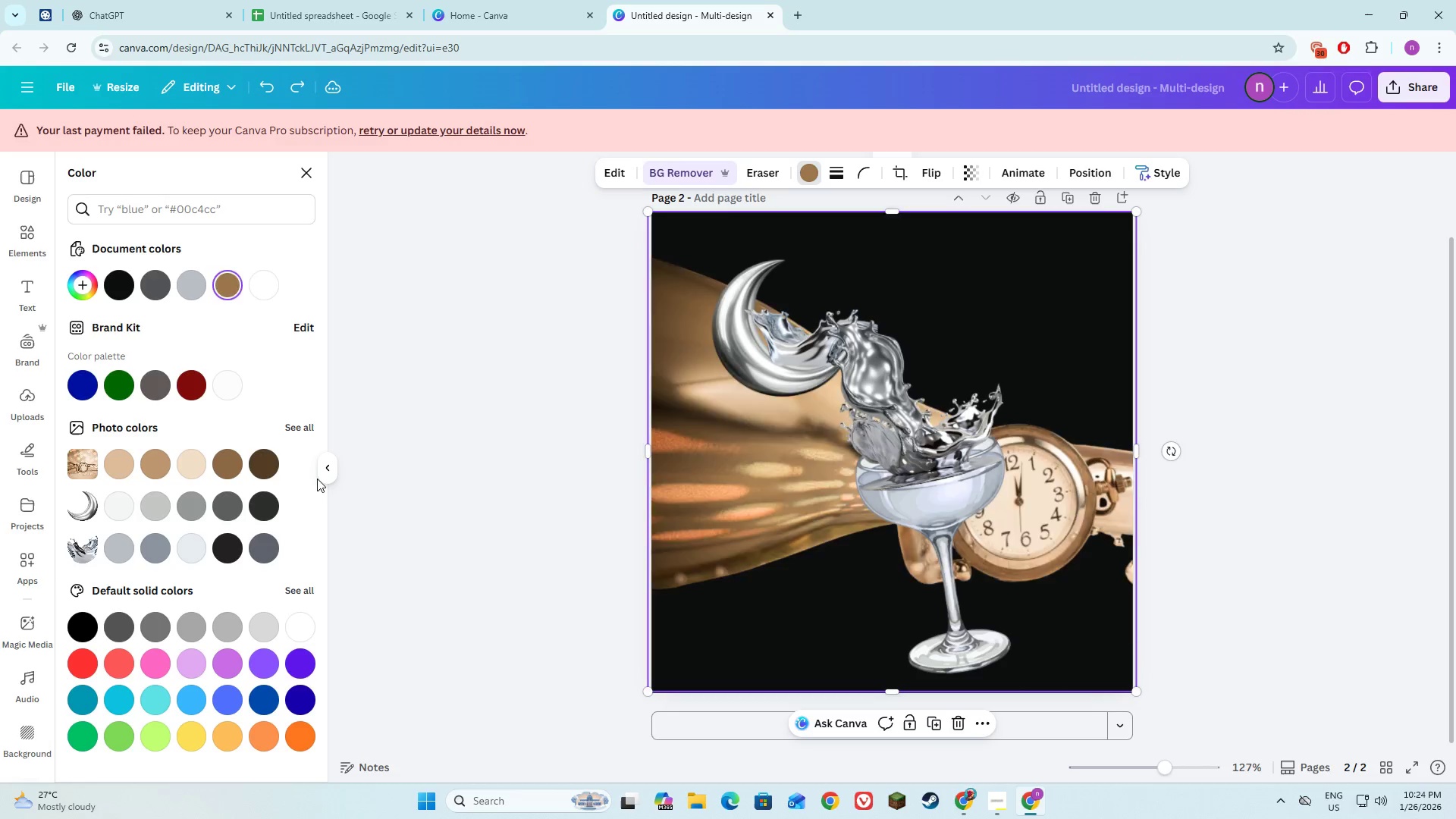 
key(Control+Z)
 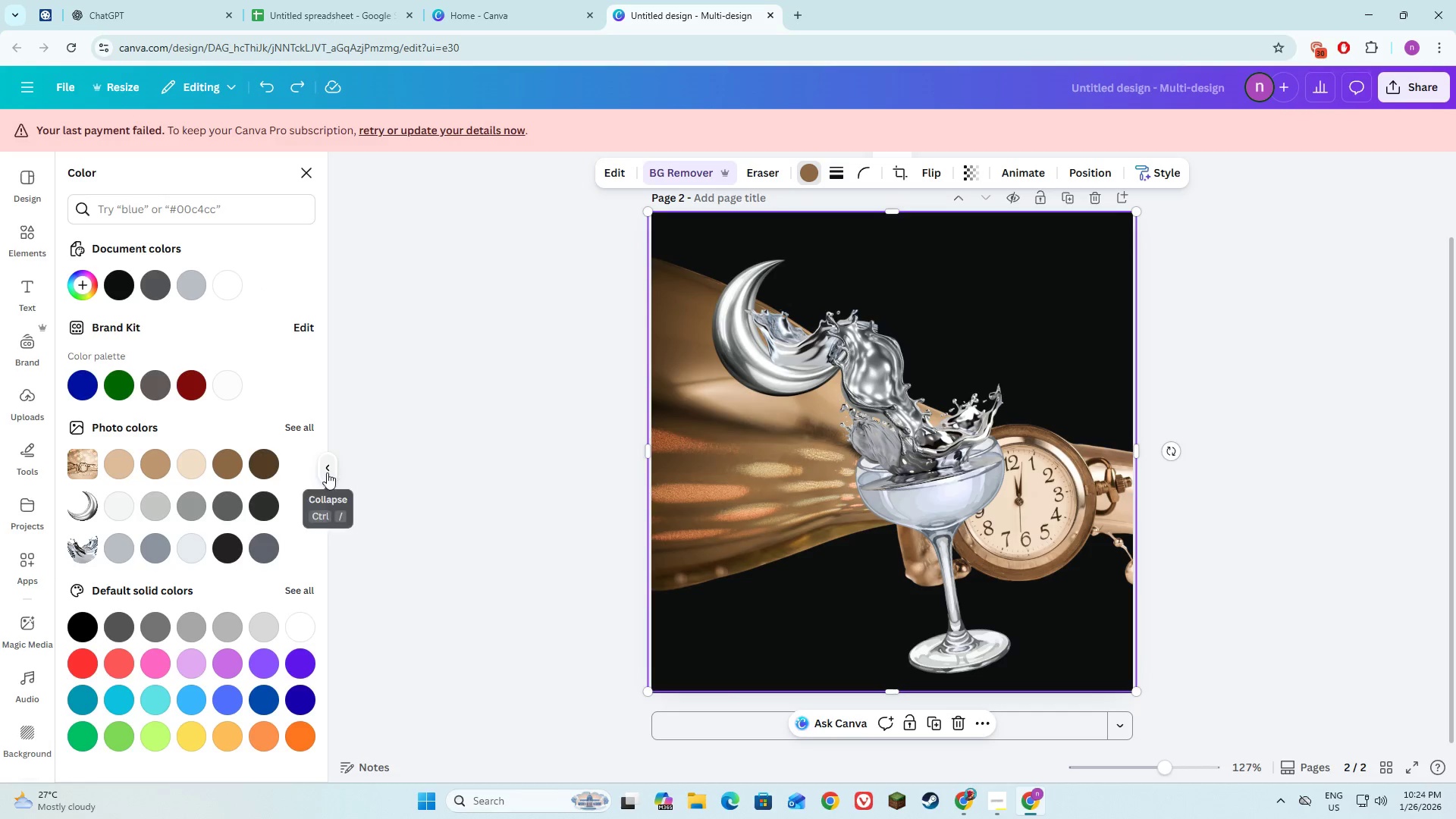 
double_click([387, 513])
 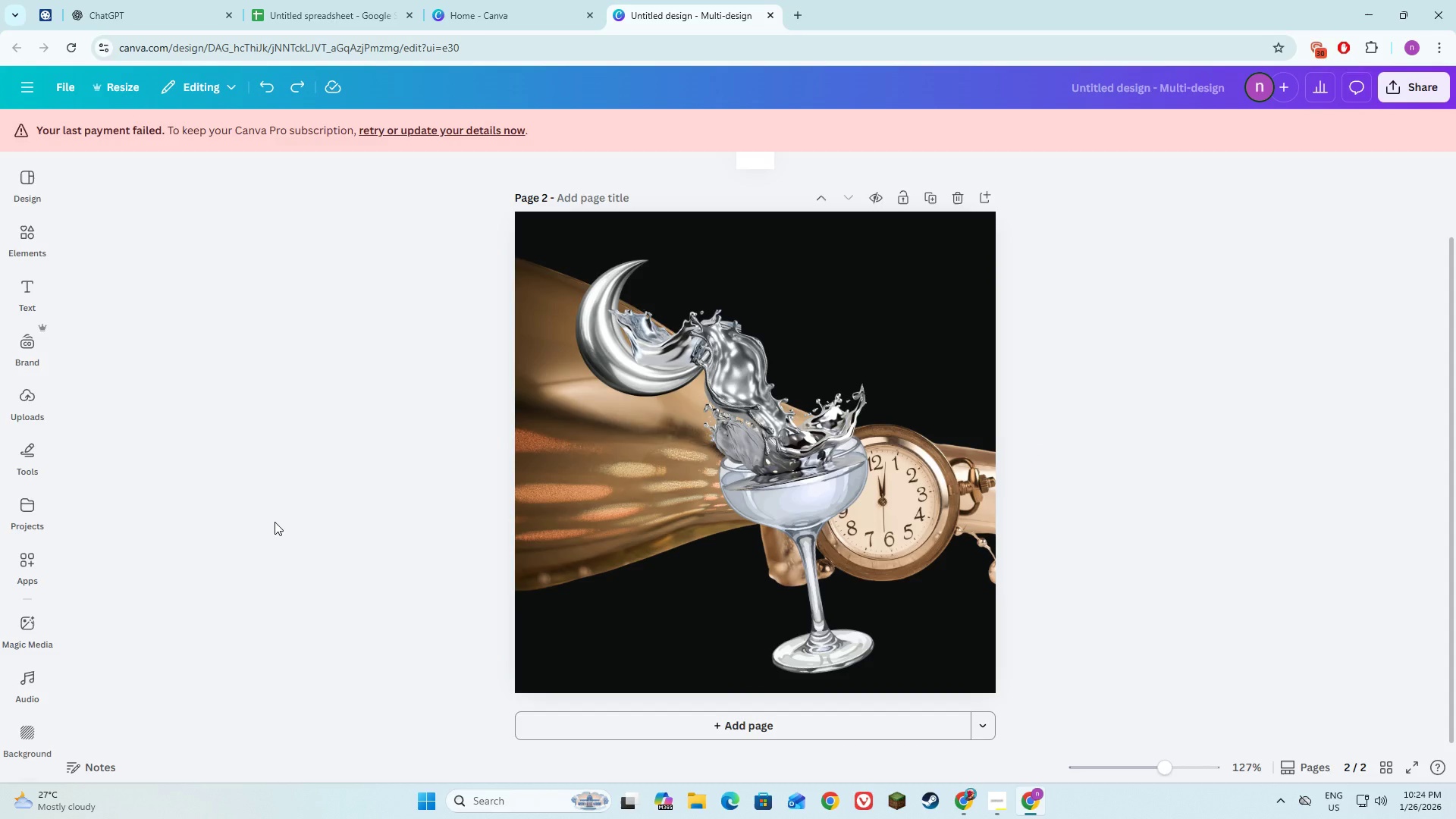 
triple_click([275, 522])
 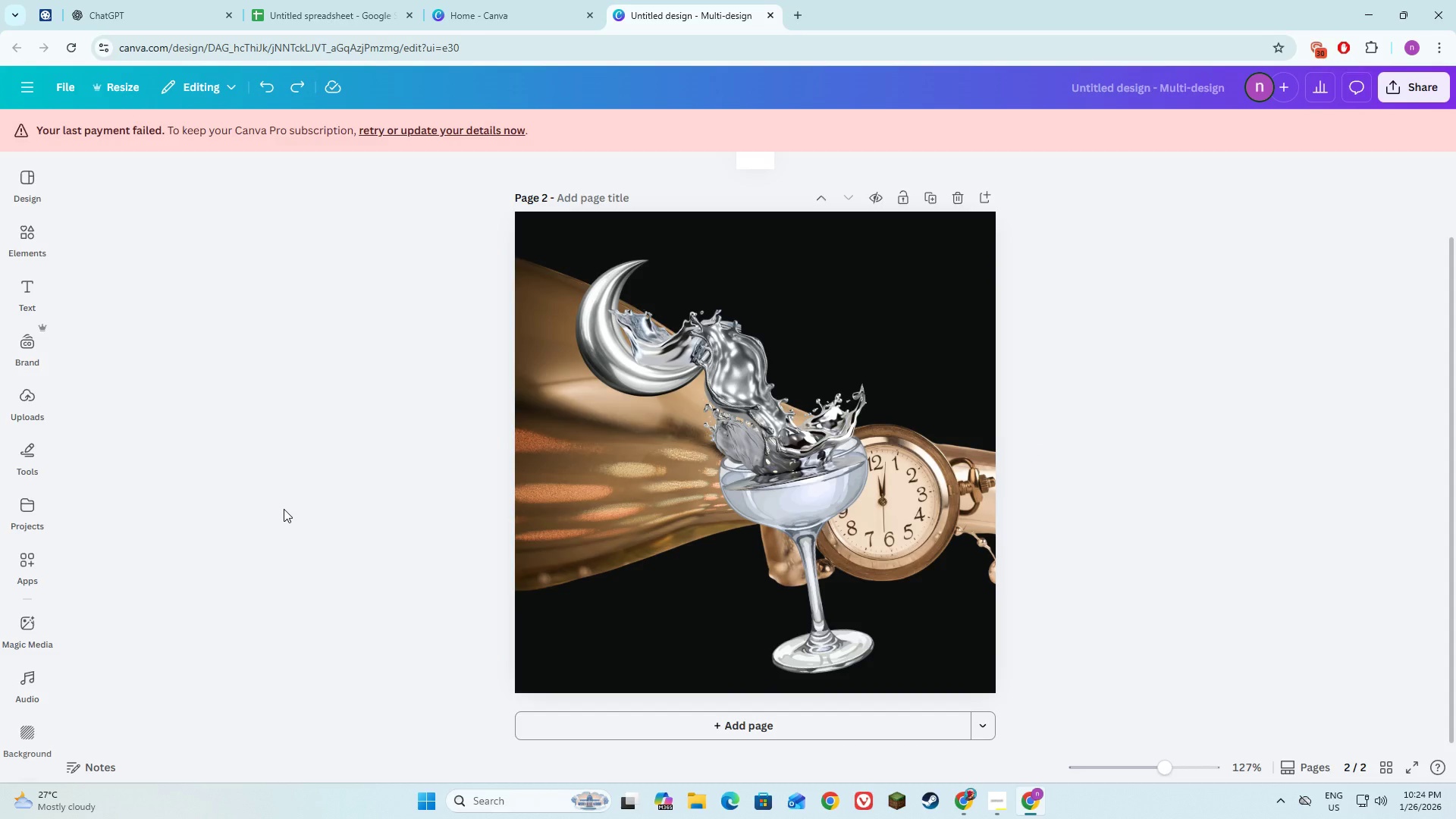 
wait(5.09)
 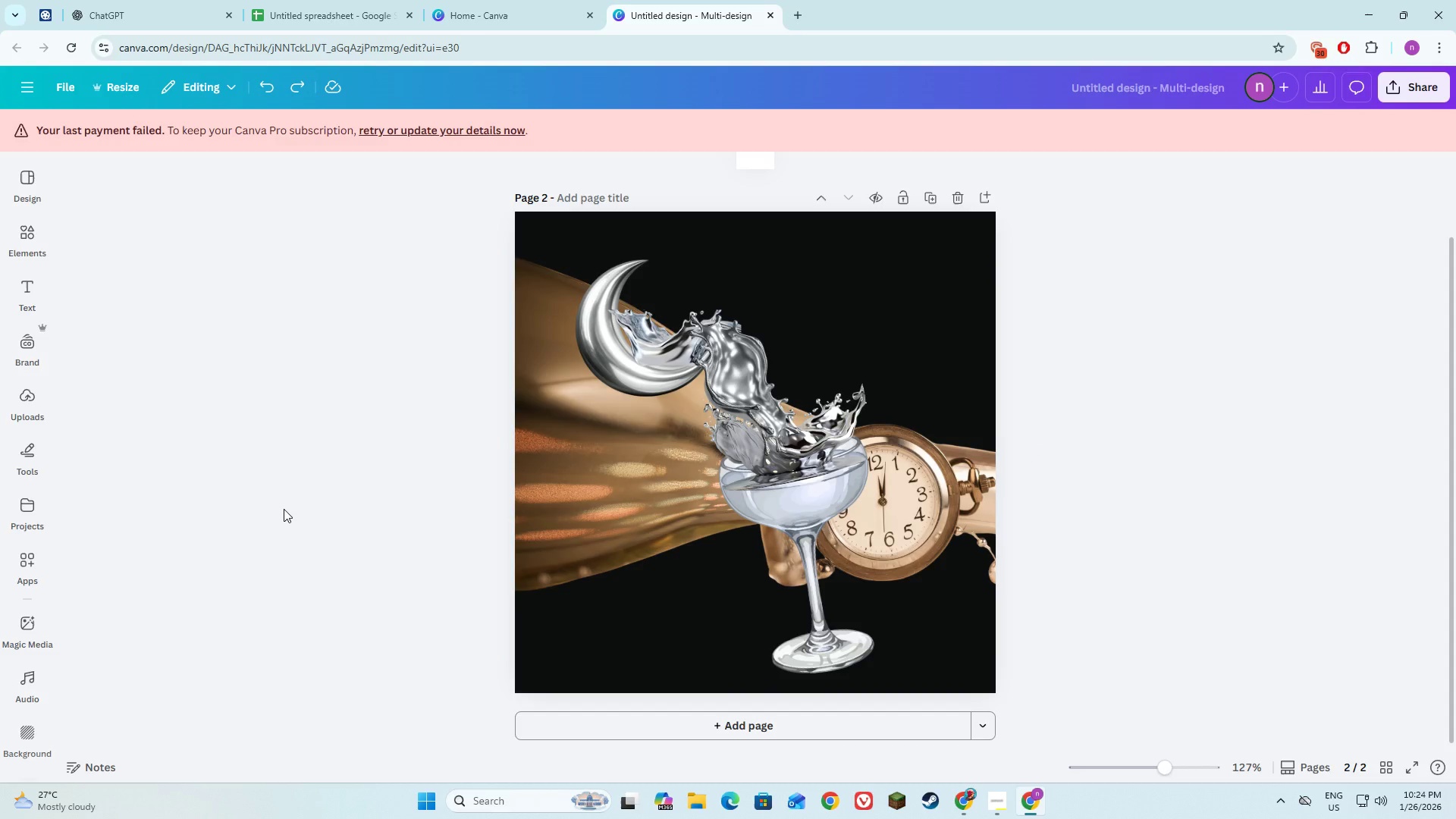 
left_click([601, 537])
 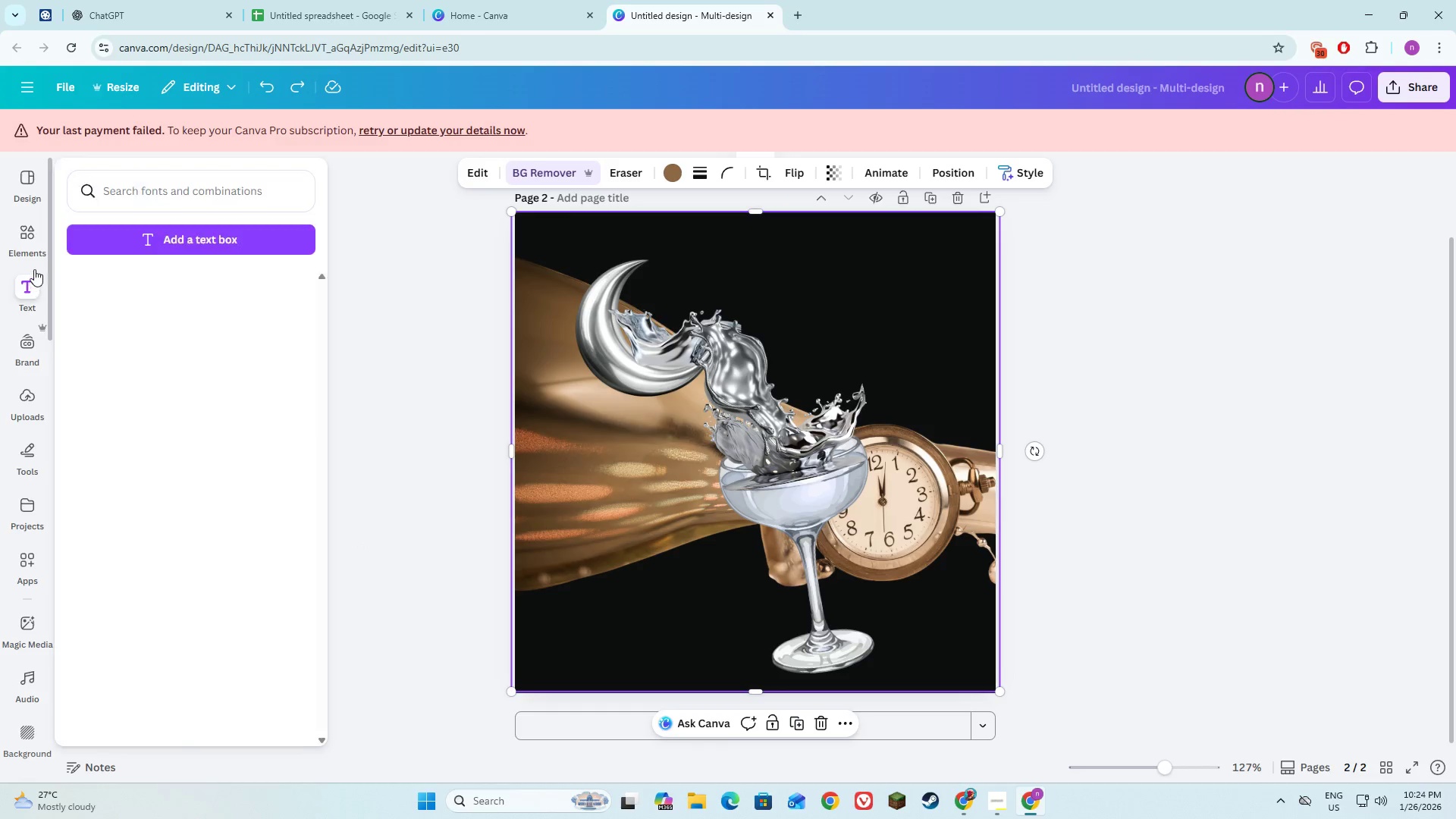 
left_click([31, 246])
 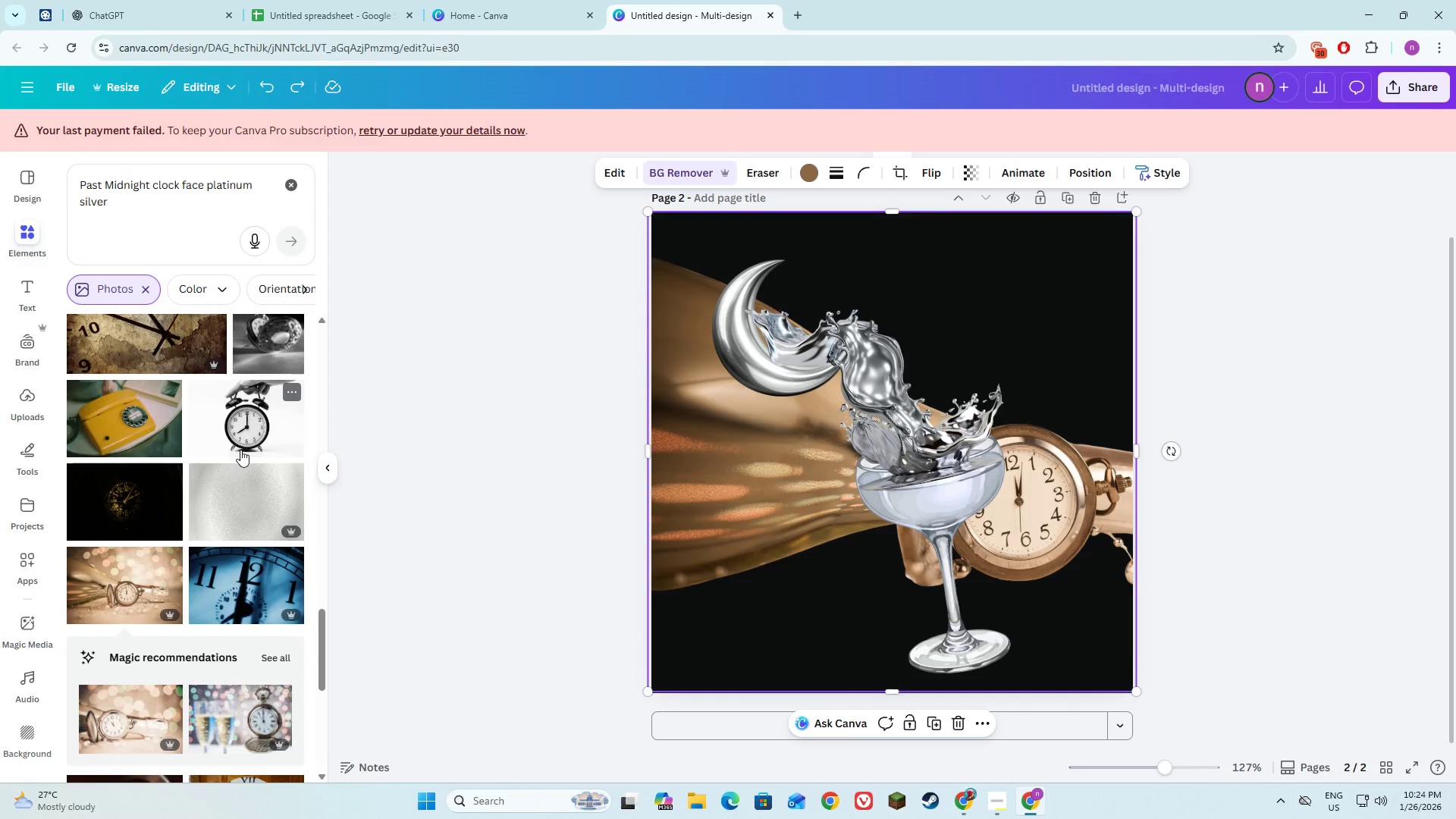 
scroll: coordinate [212, 407], scroll_direction: up, amount: 10.0
 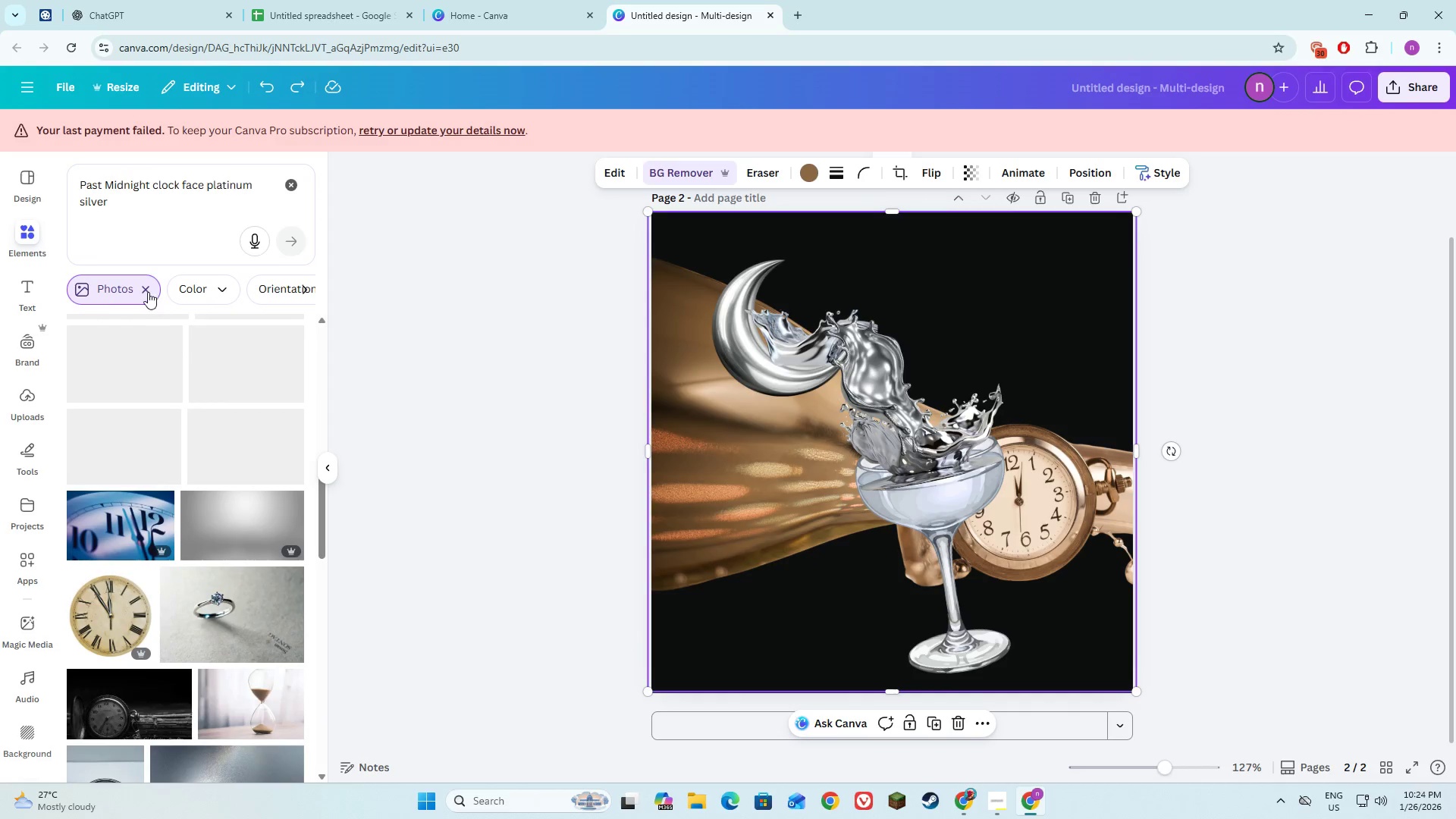 
left_click([147, 291])
 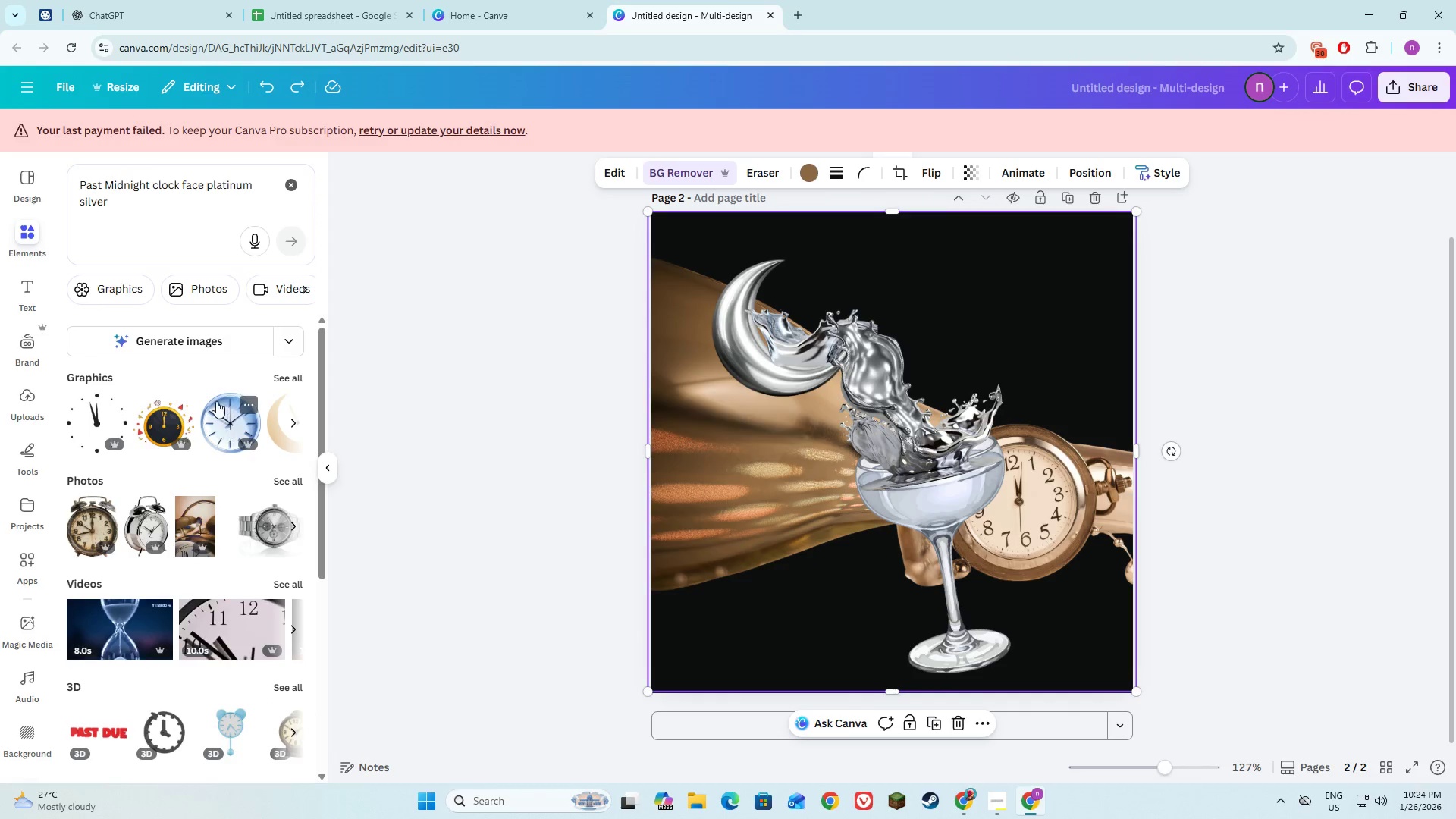 
left_click([282, 377])
 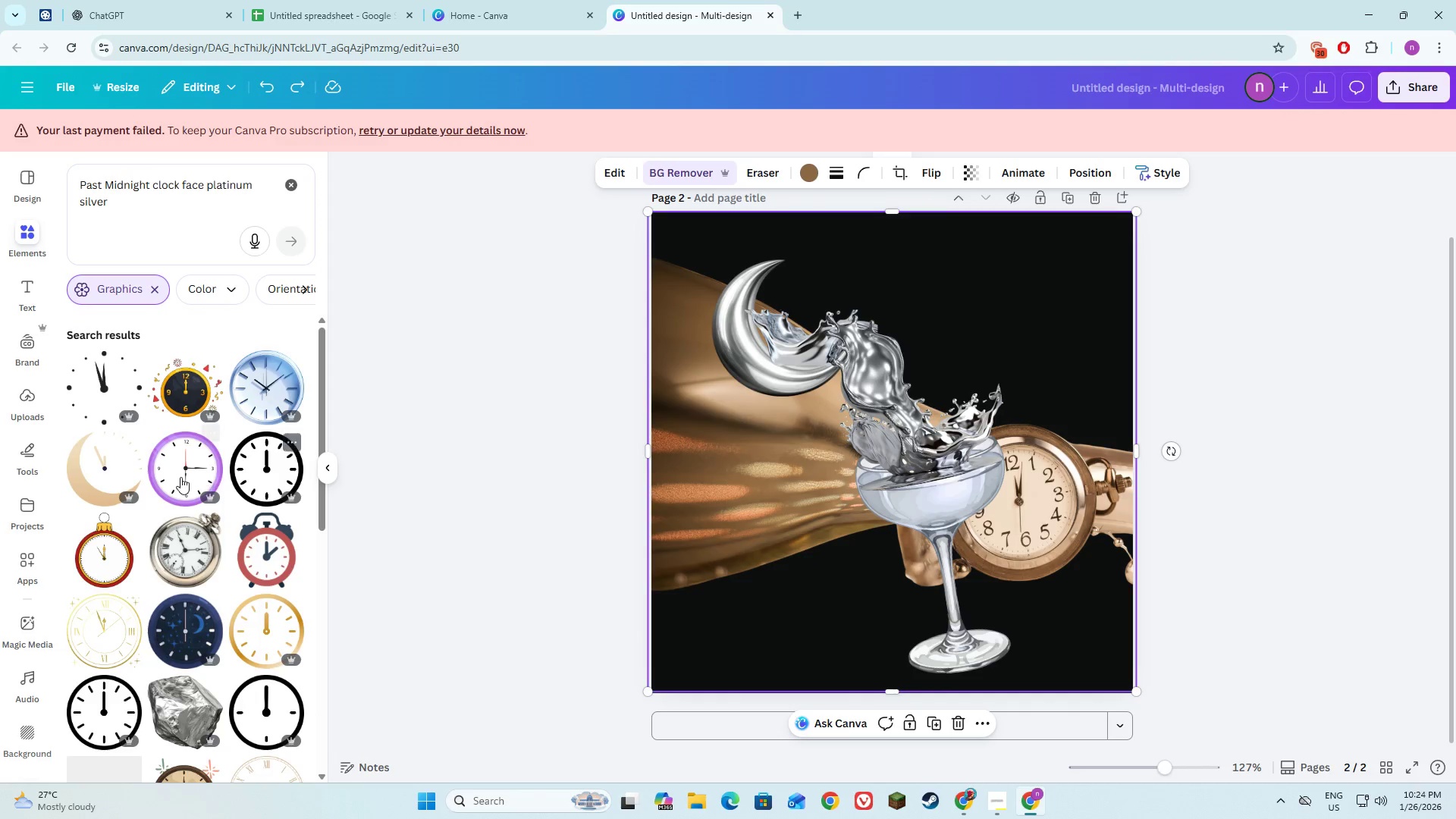 
mouse_move([187, 404])
 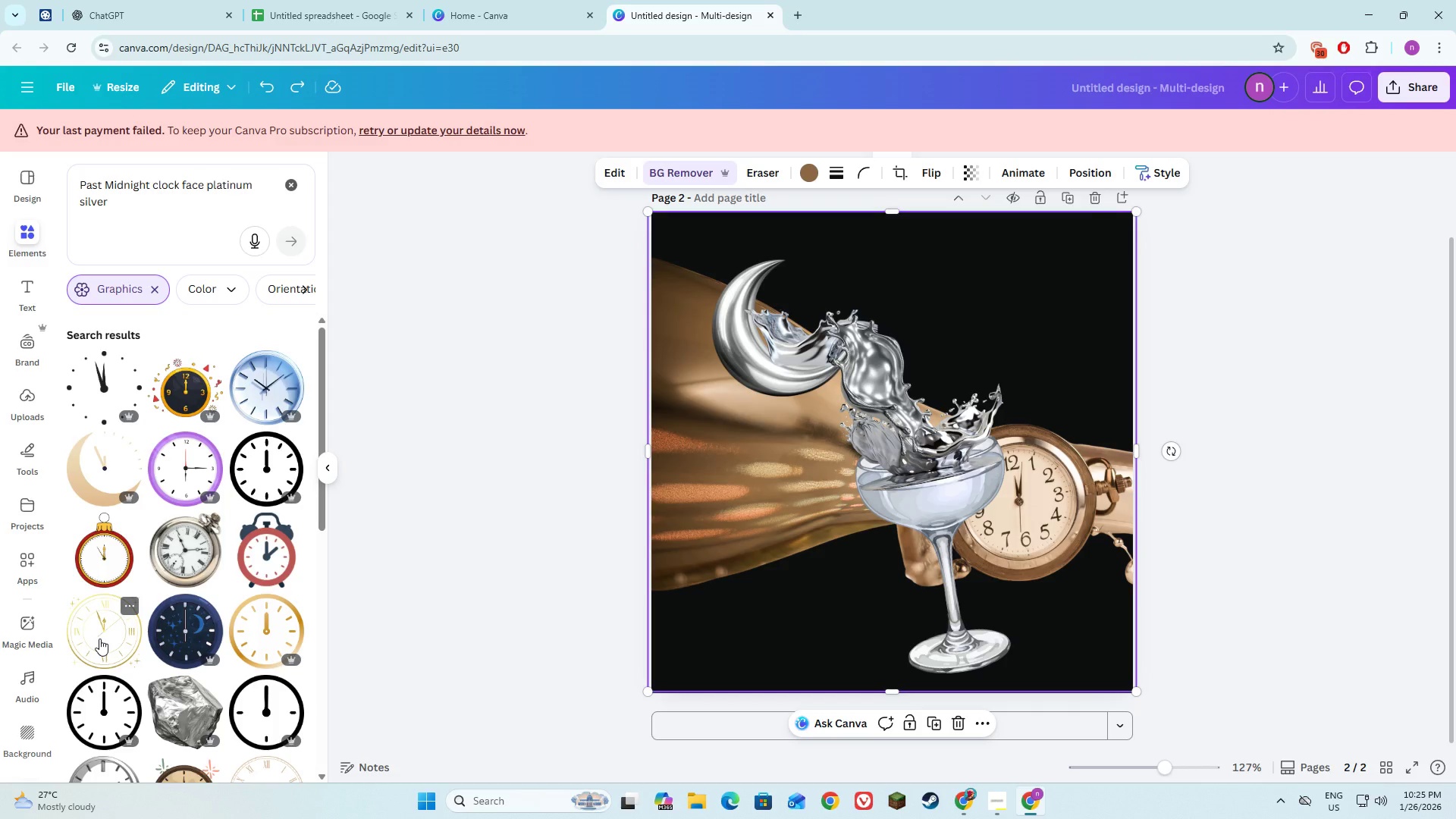 
scroll: coordinate [103, 640], scroll_direction: down, amount: 2.0
 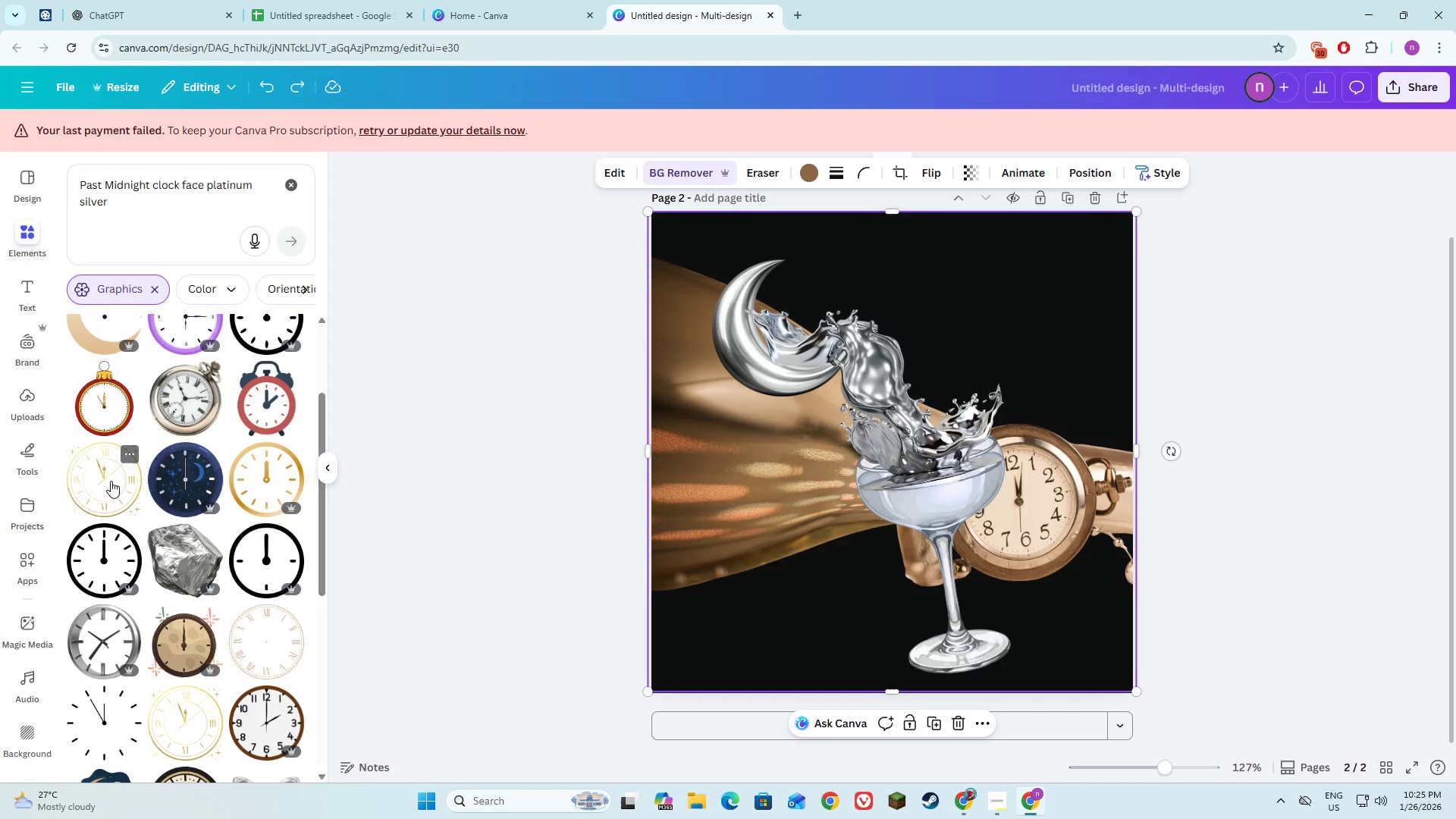 
left_click([111, 481])
 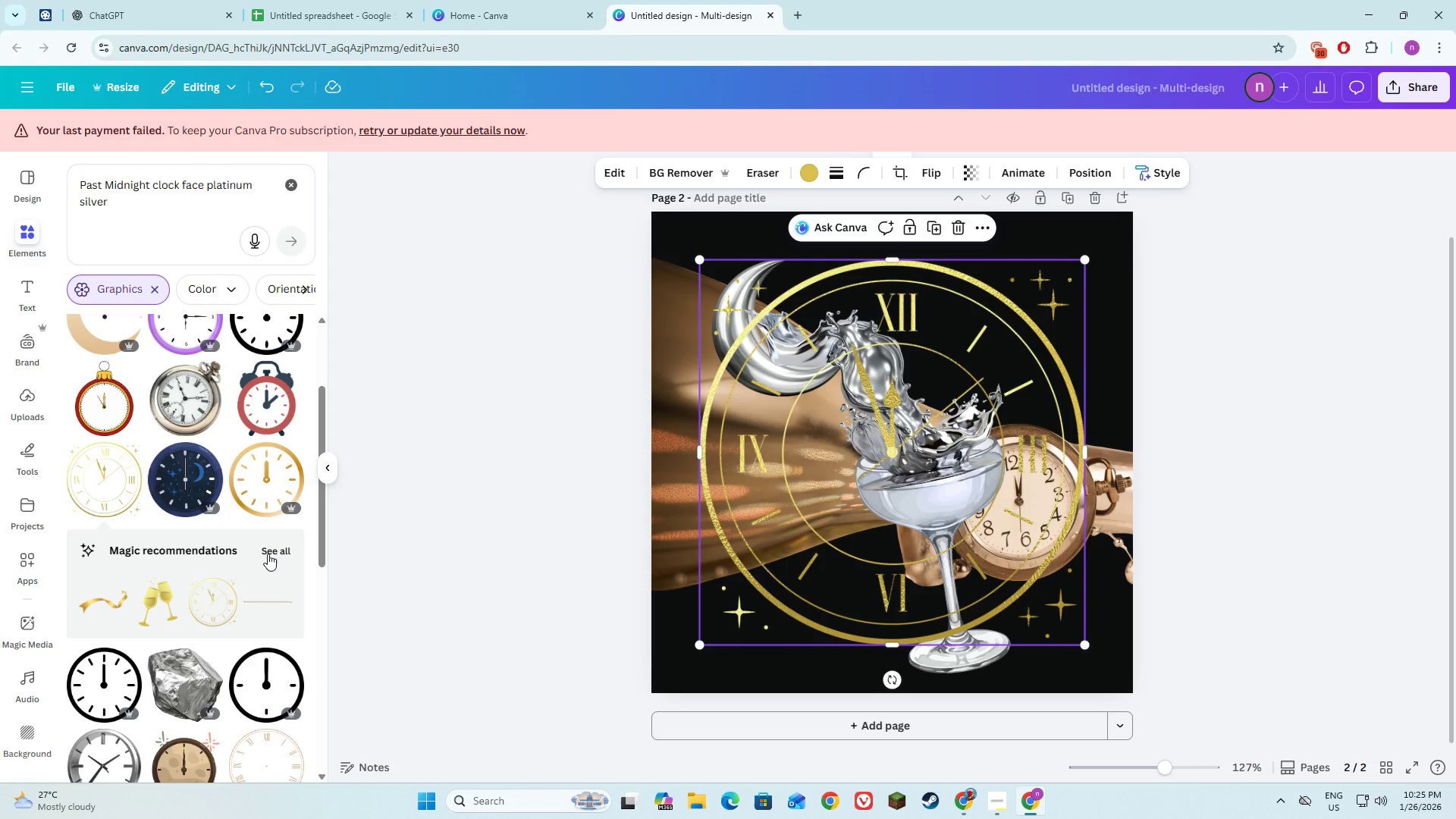 
left_click([273, 553])
 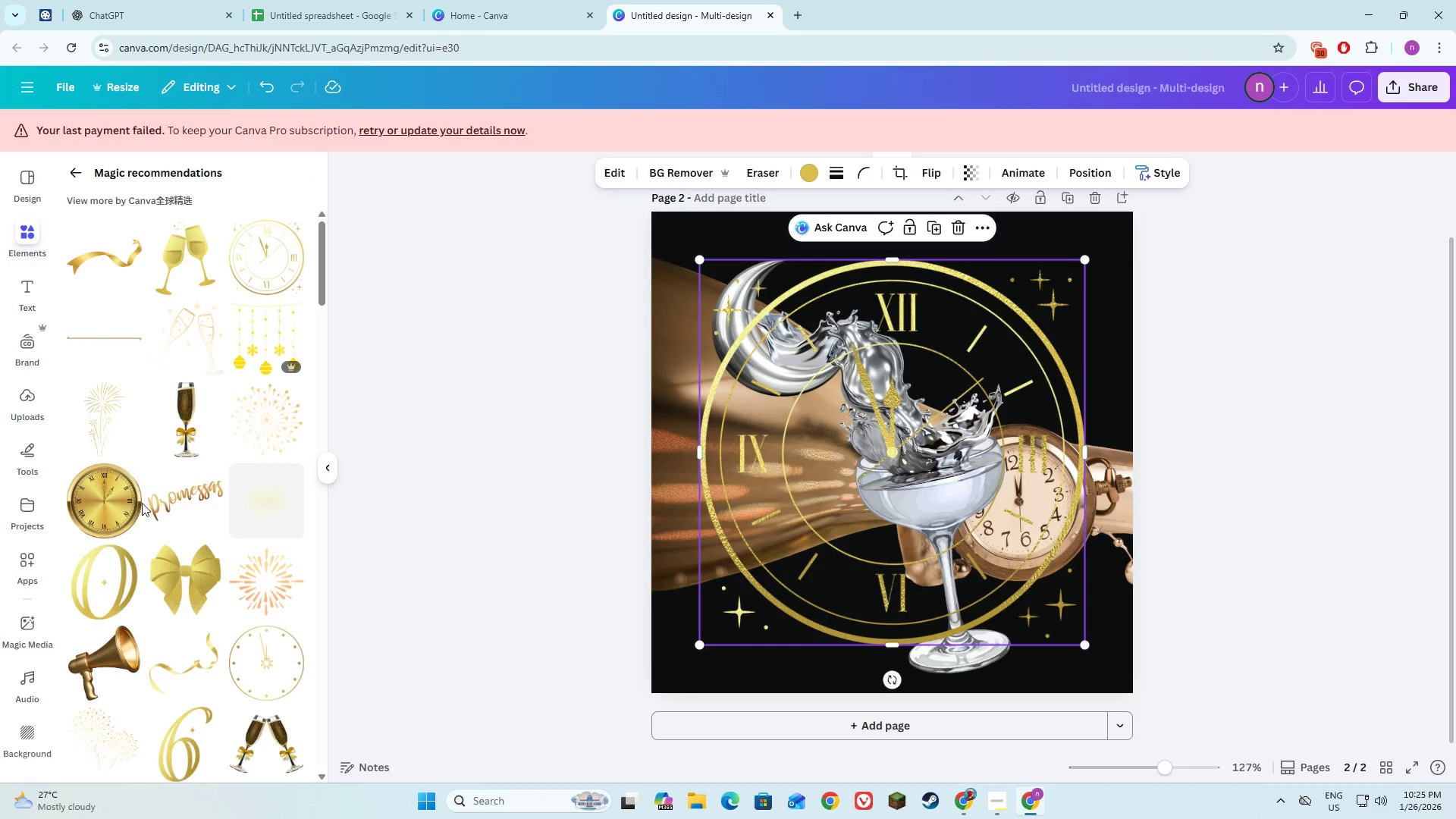 
left_click([109, 513])
 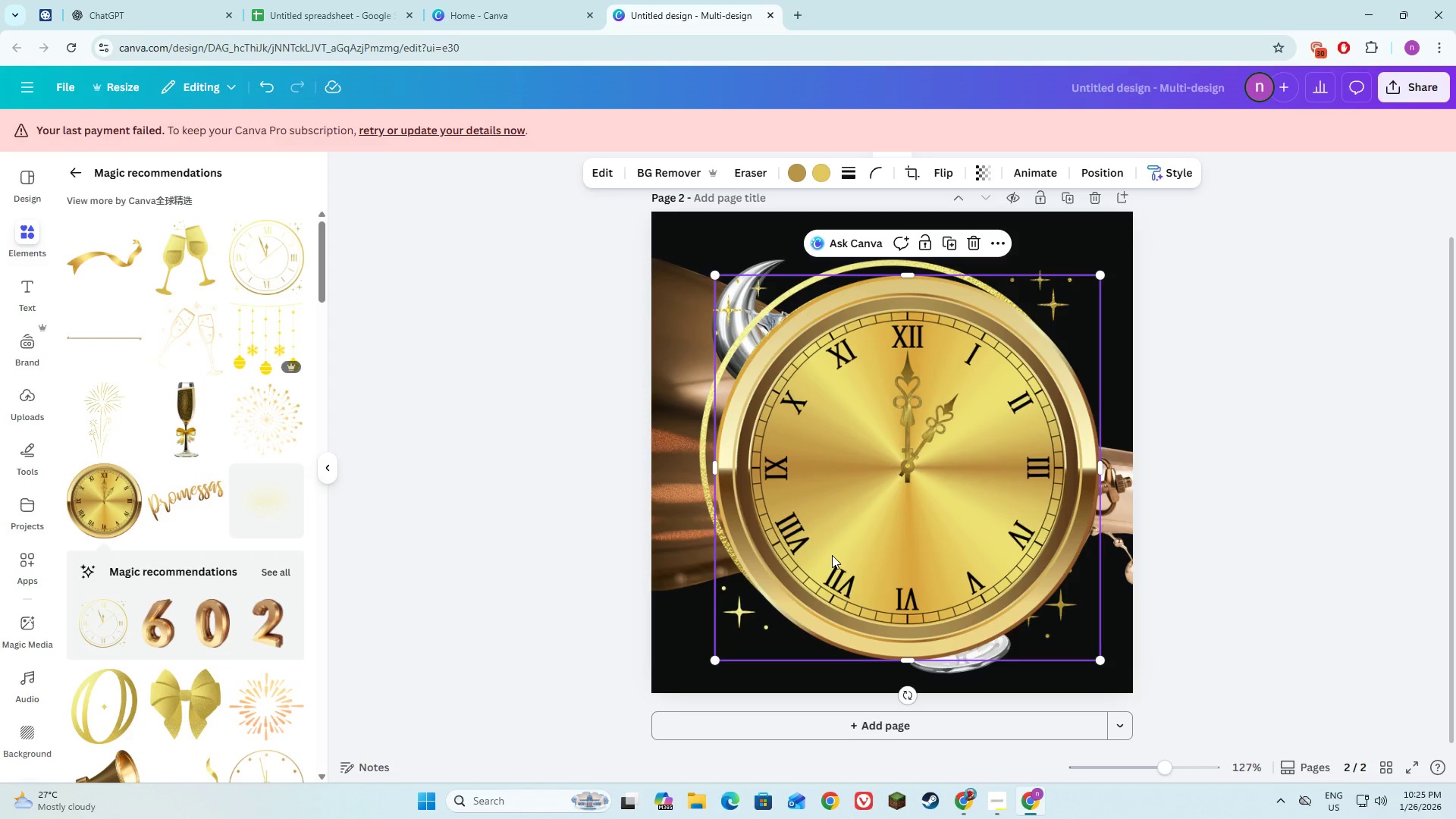 
left_click_drag(start_coordinate=[805, 543], to_coordinate=[929, 542])
 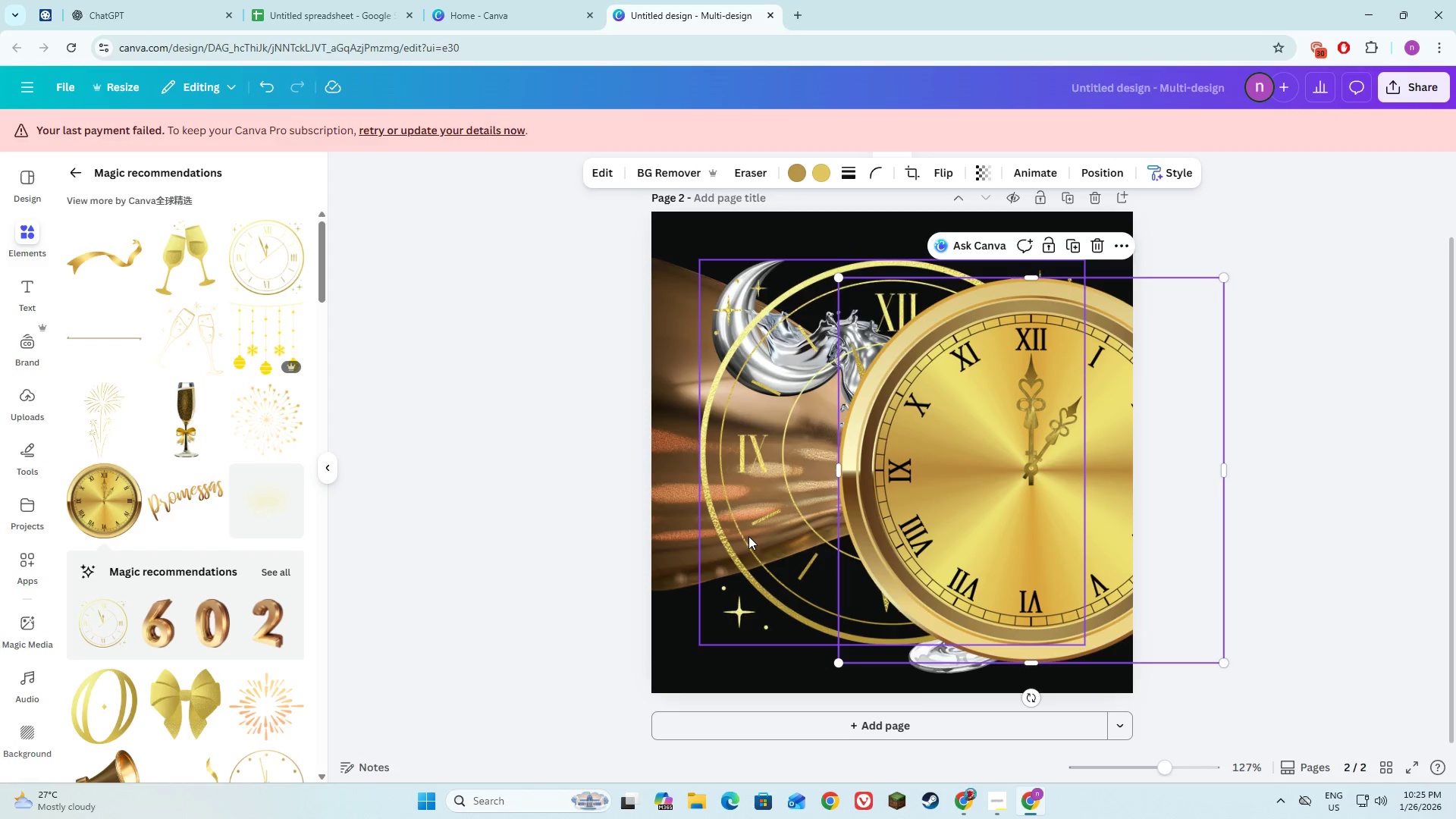 
left_click([748, 536])
 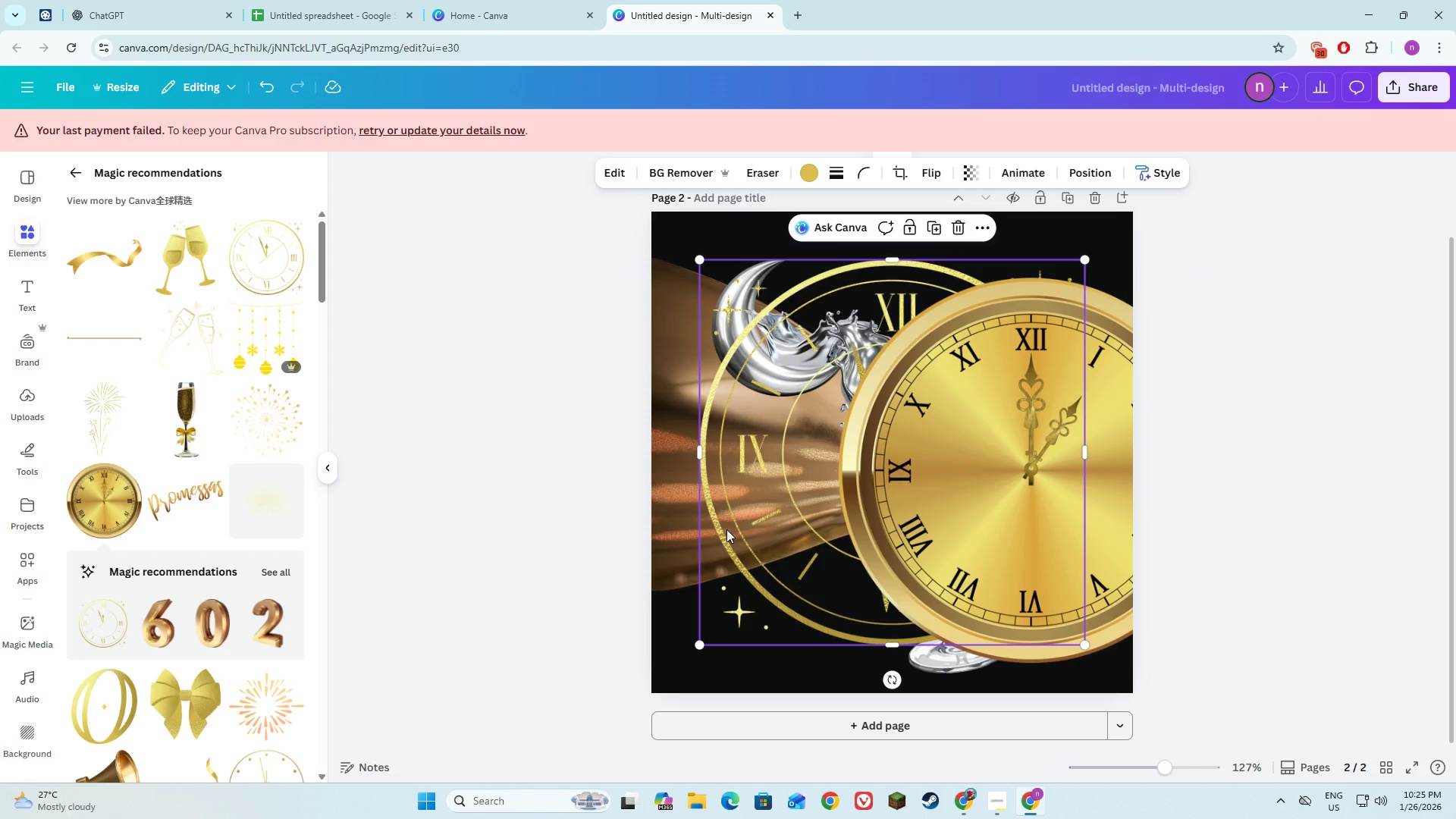 
left_click_drag(start_coordinate=[726, 519], to_coordinate=[593, 529])
 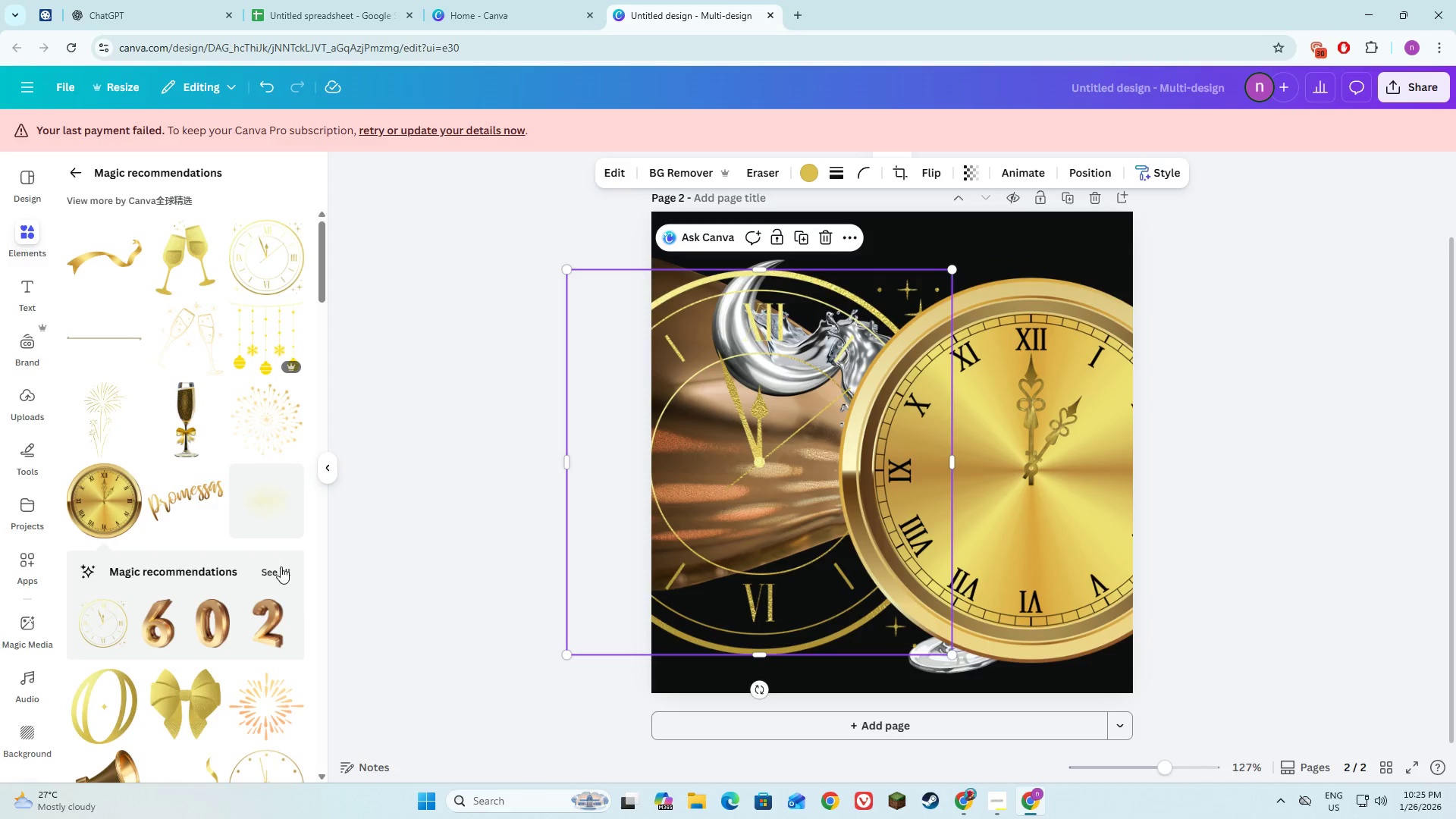 
left_click([283, 570])
 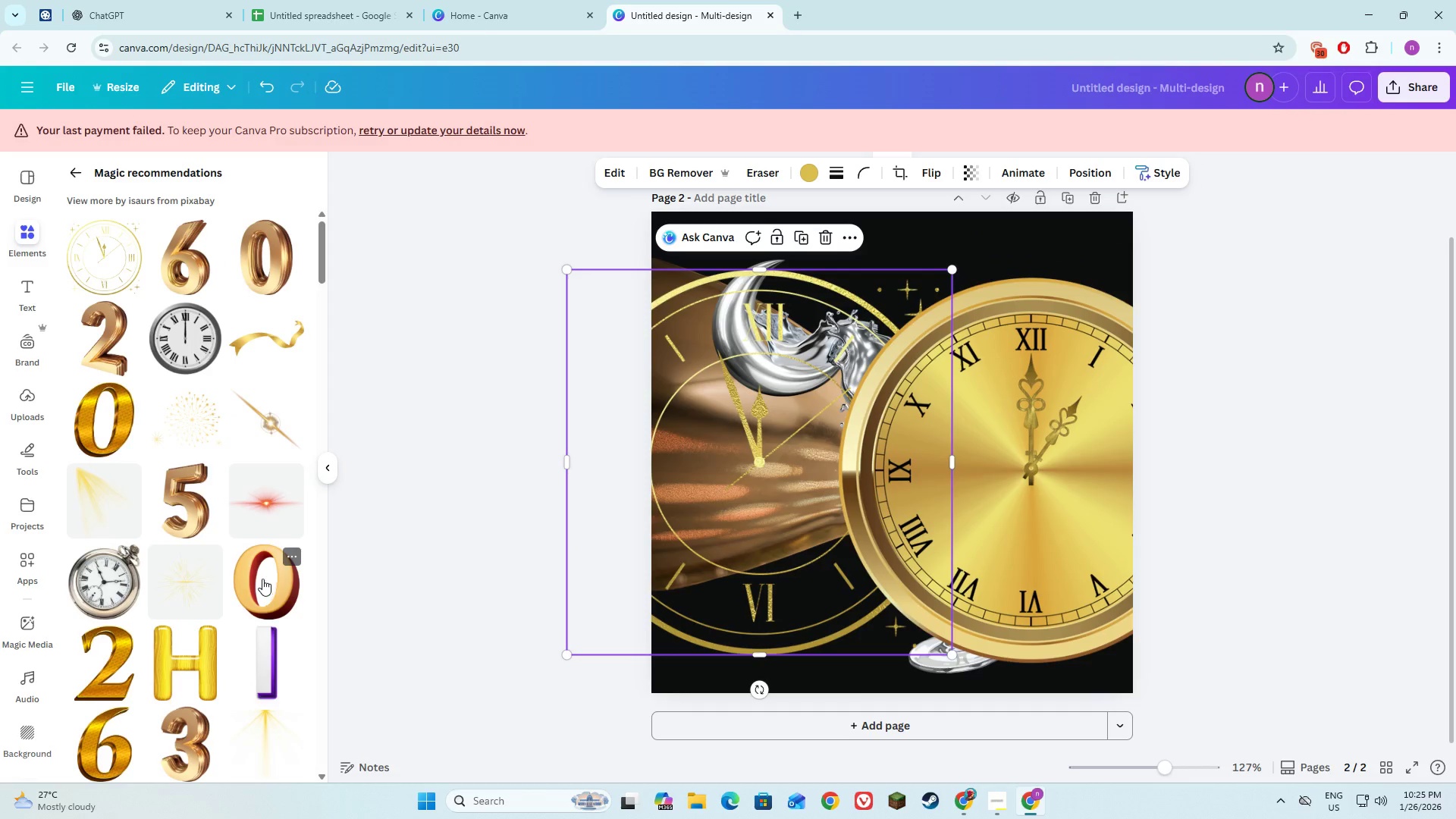 
scroll: coordinate [269, 606], scroll_direction: down, amount: 20.0
 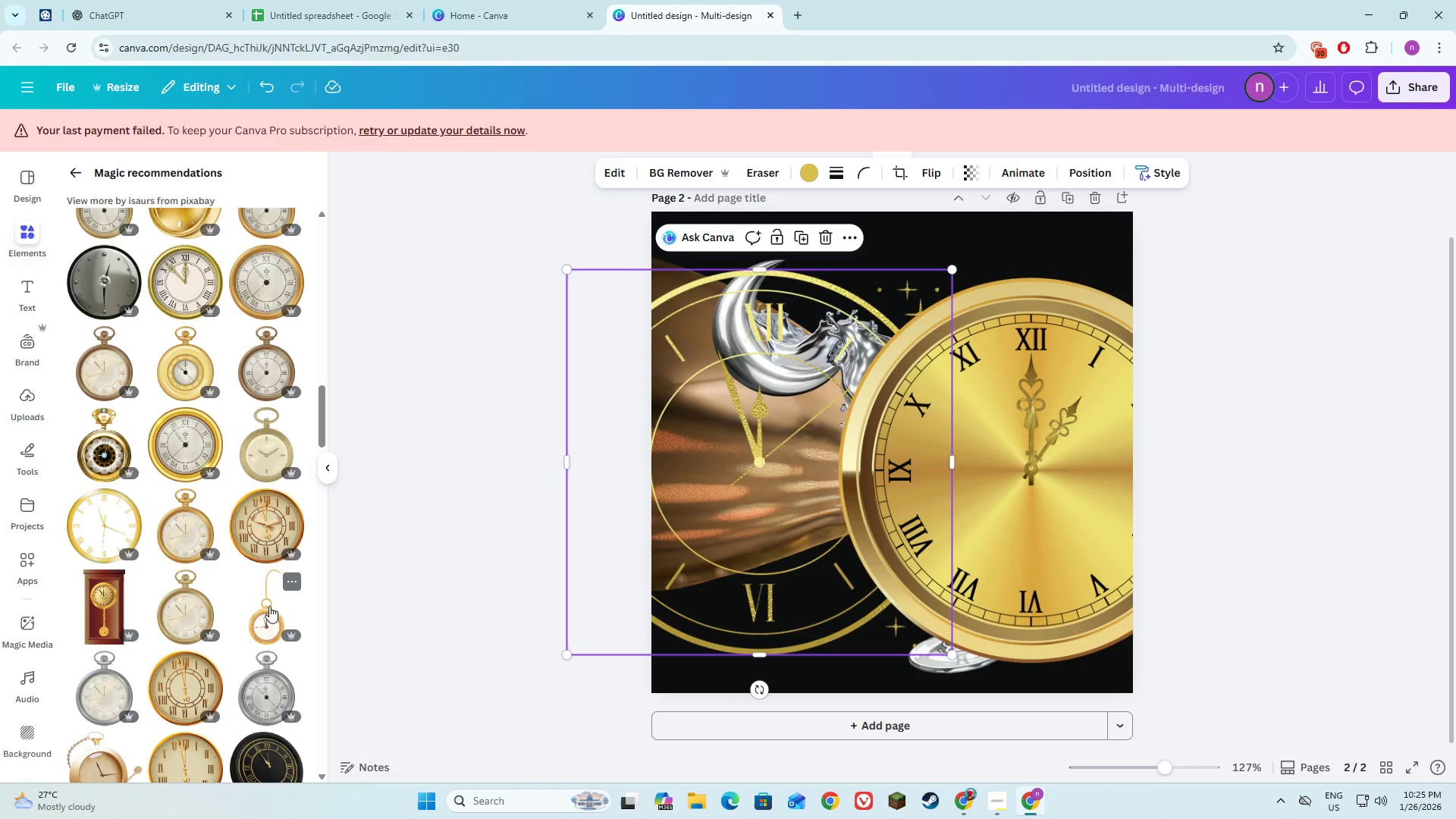 
scroll: coordinate [269, 606], scroll_direction: down, amount: 3.0
 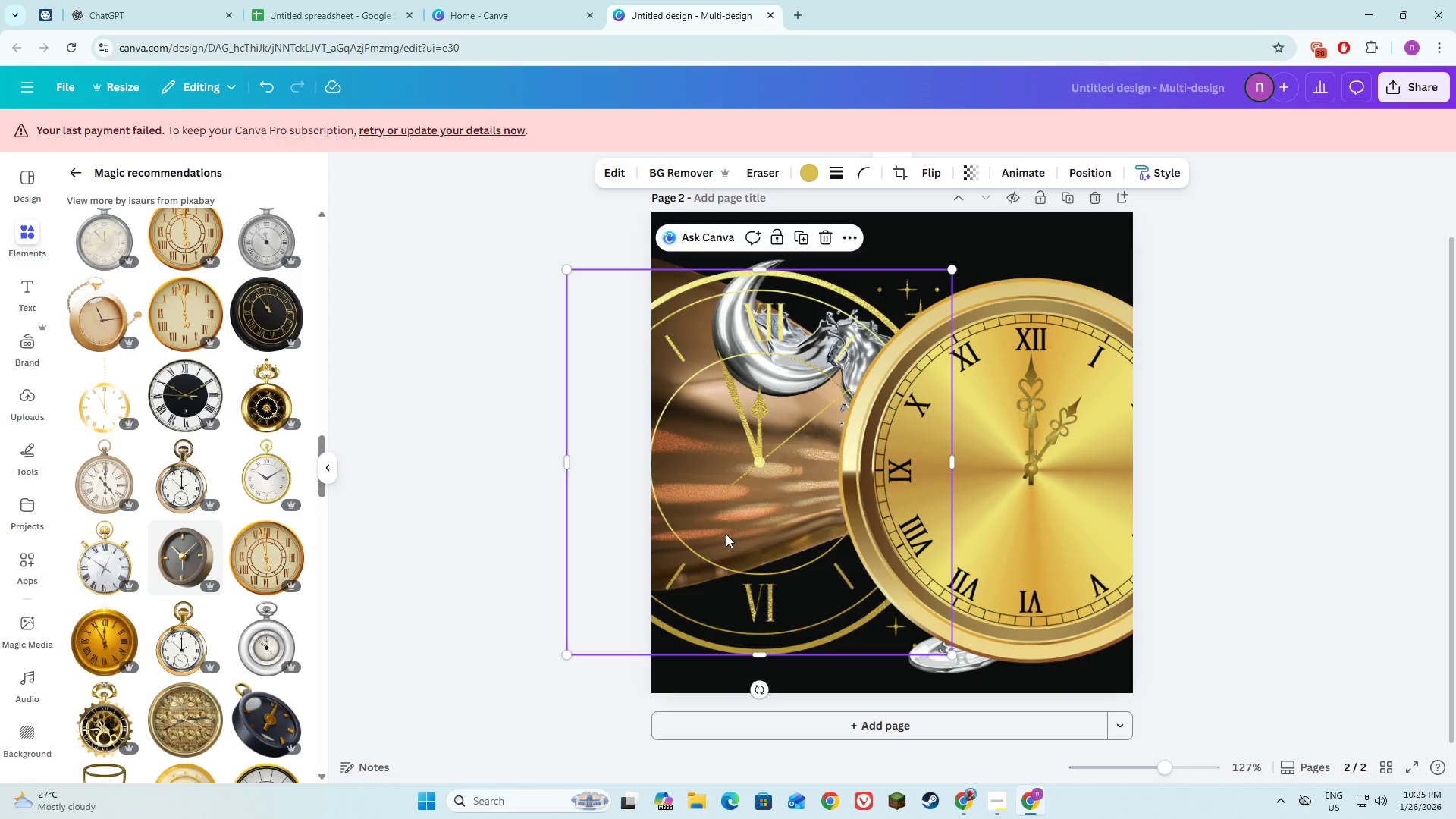 
key(Backspace)
 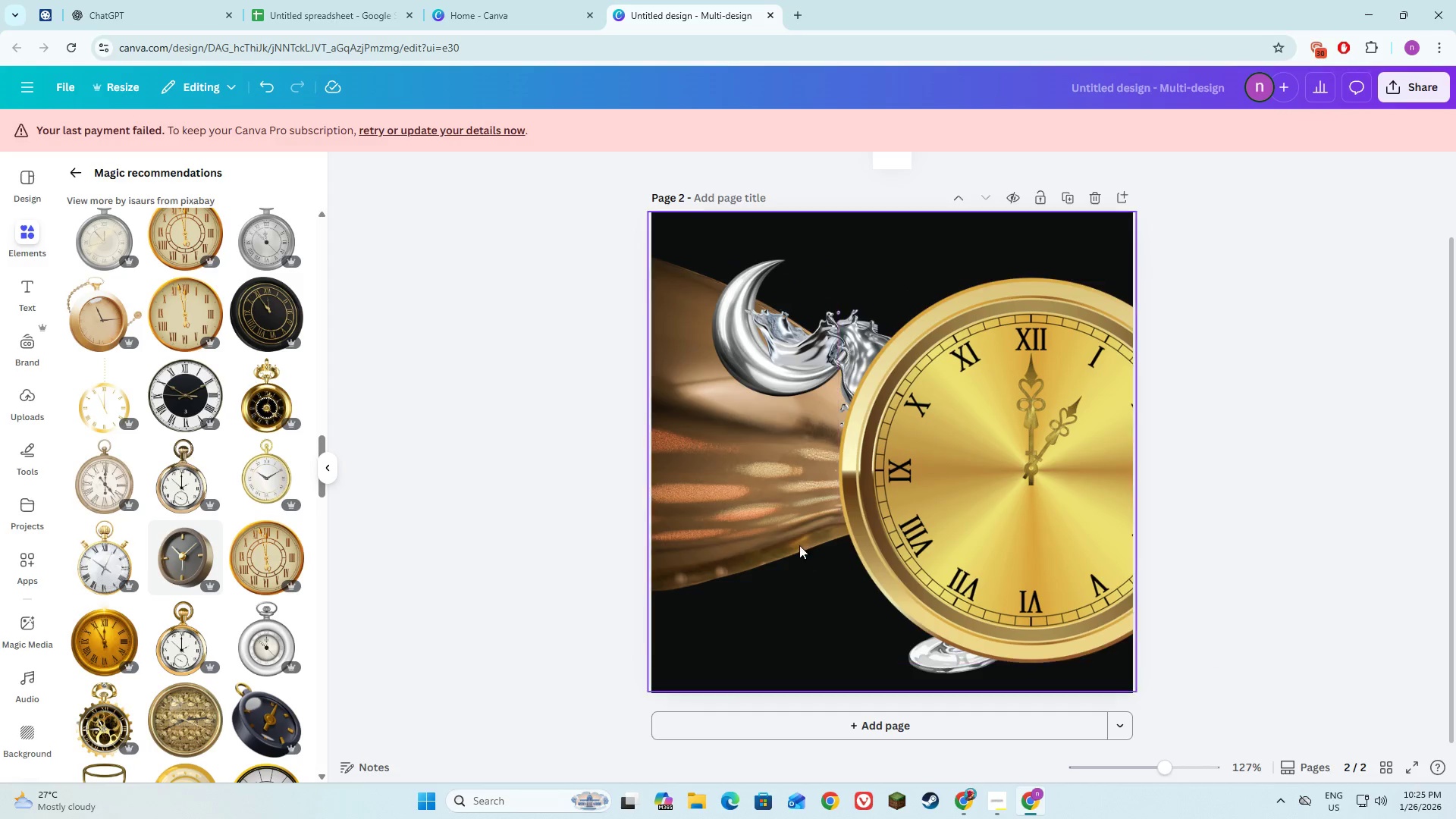 
left_click([770, 513])
 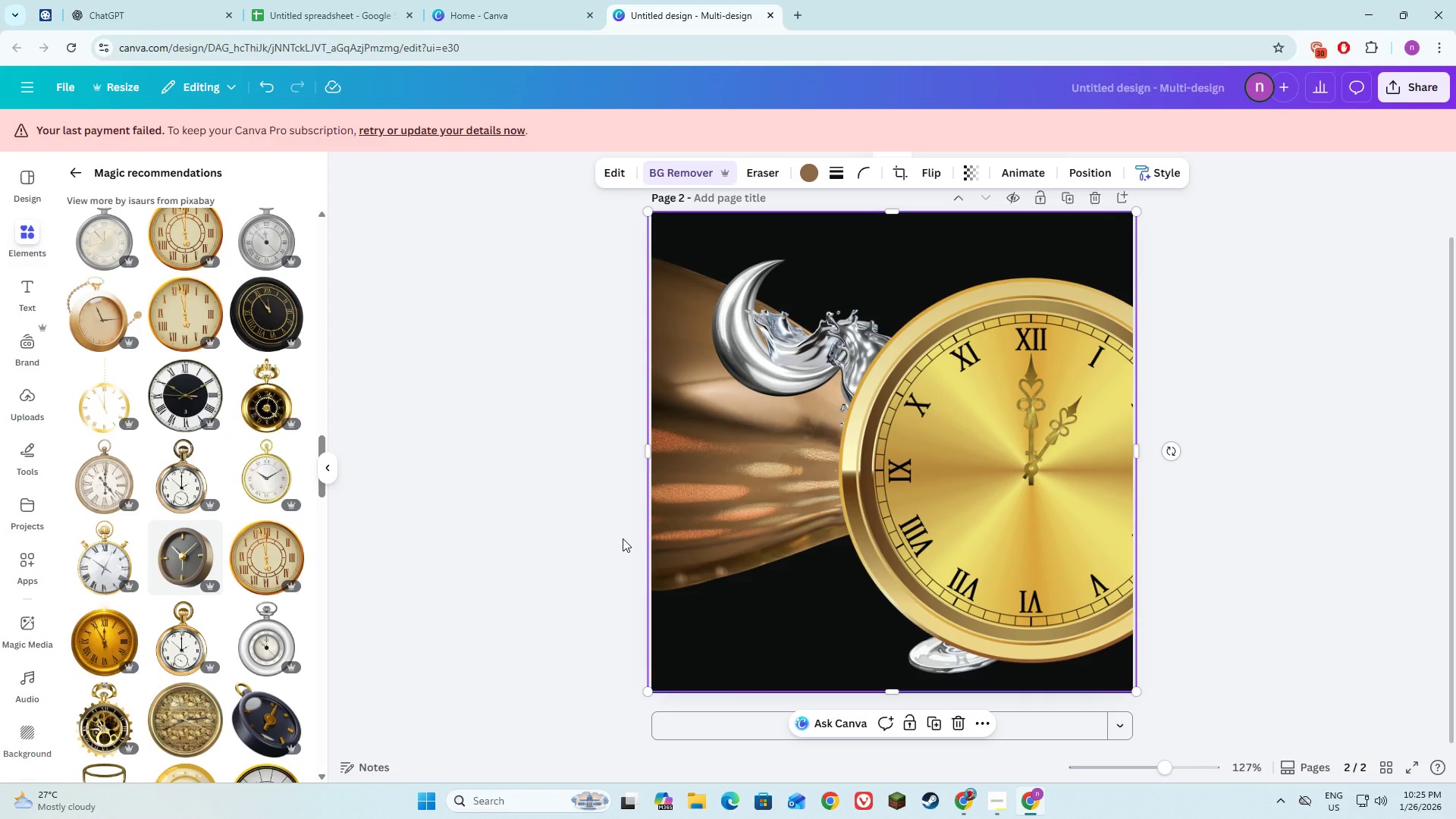 
key(Backspace)
 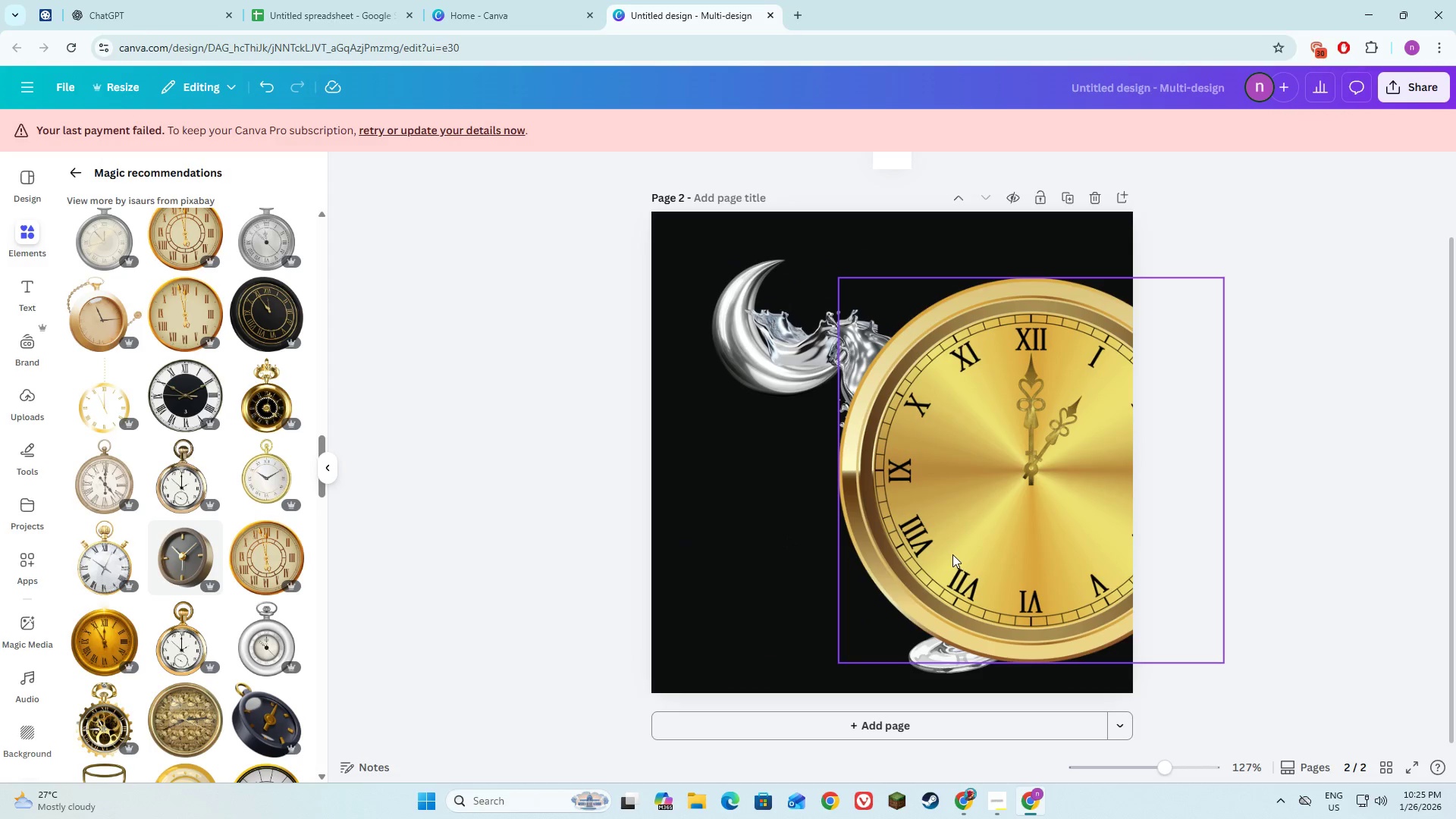 
left_click_drag(start_coordinate=[952, 554], to_coordinate=[764, 488])
 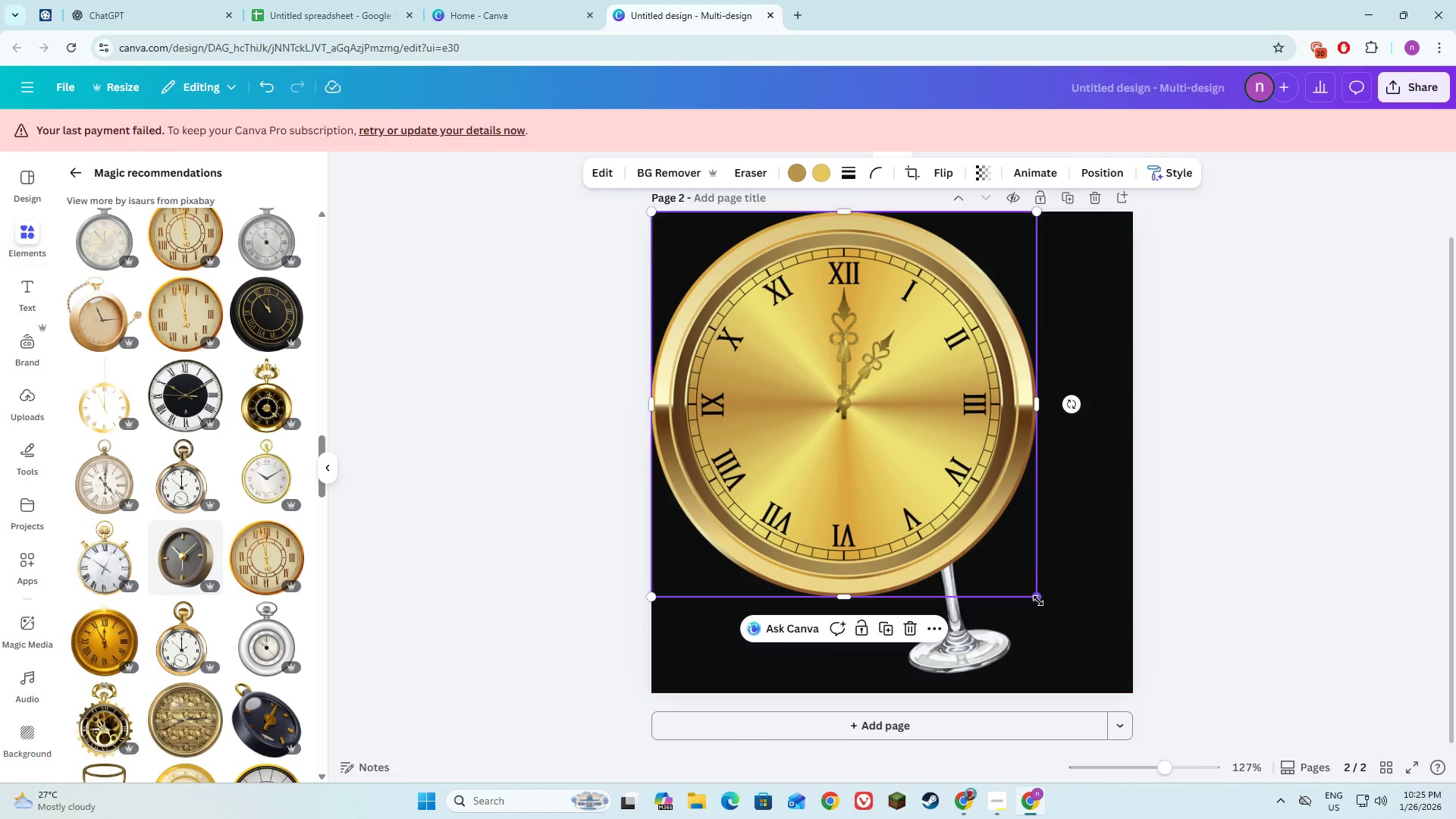 
left_click_drag(start_coordinate=[1038, 601], to_coordinate=[1147, 683])
 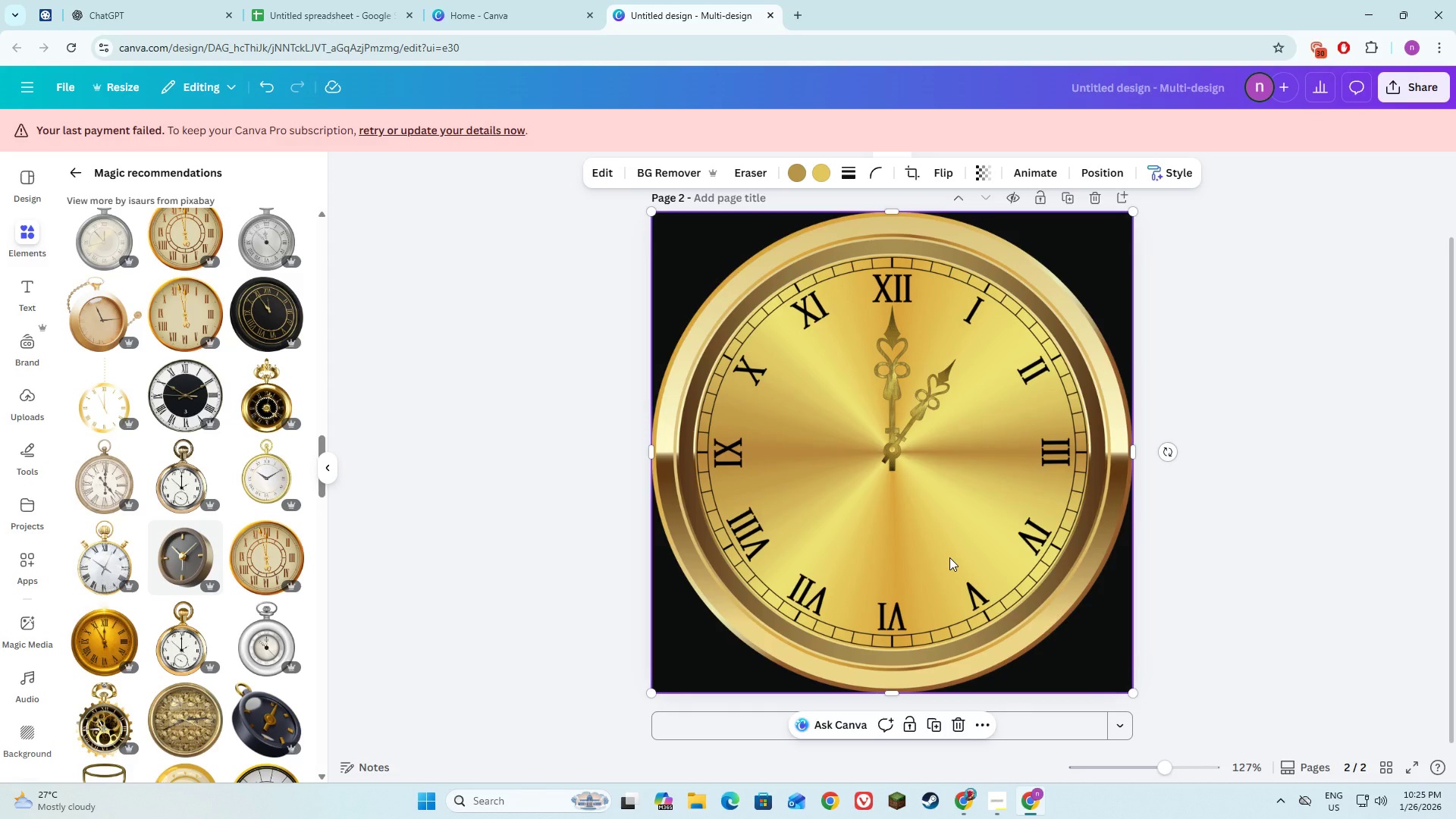 
wait(5.39)
 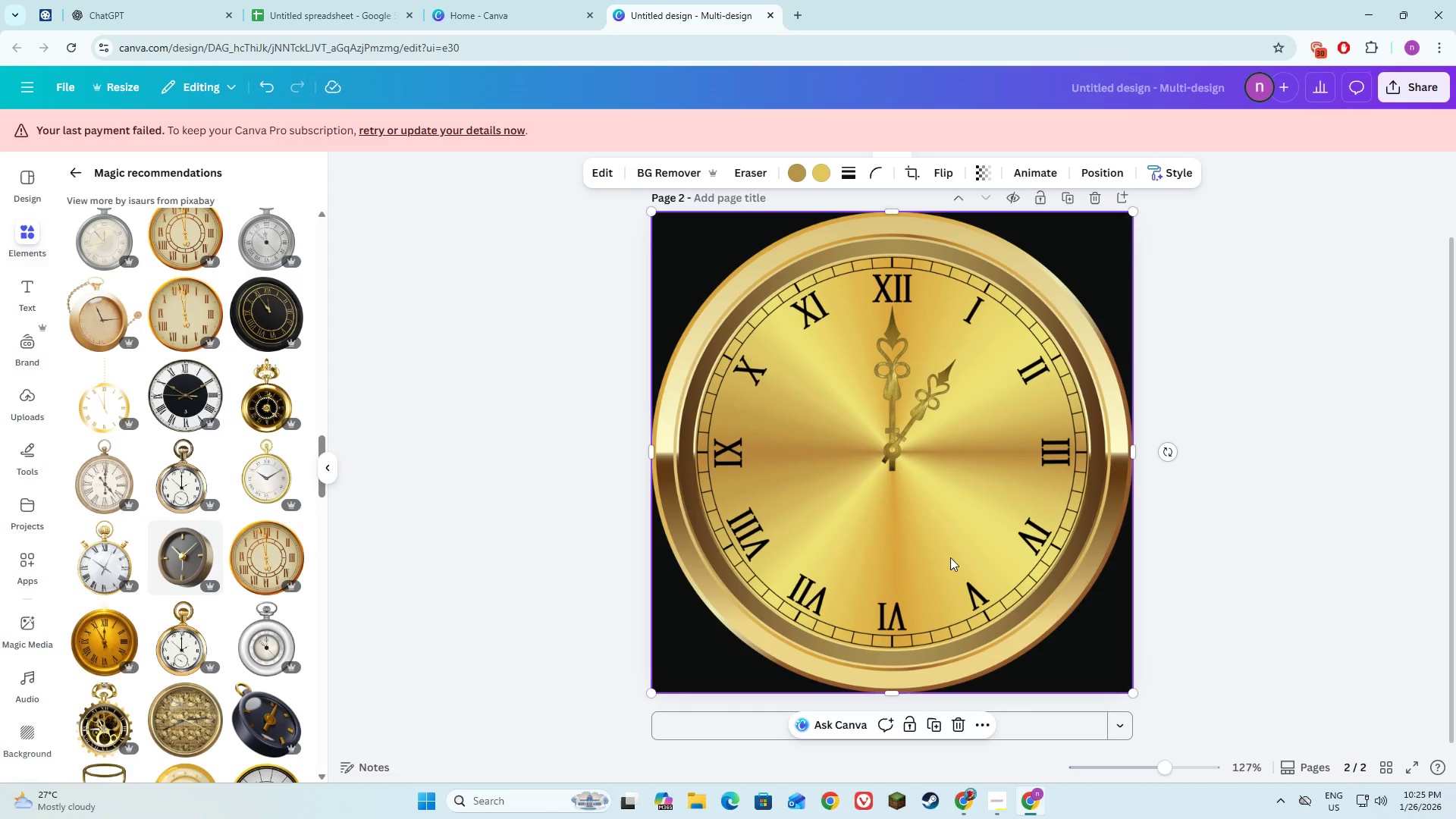 
left_click([986, 182])
 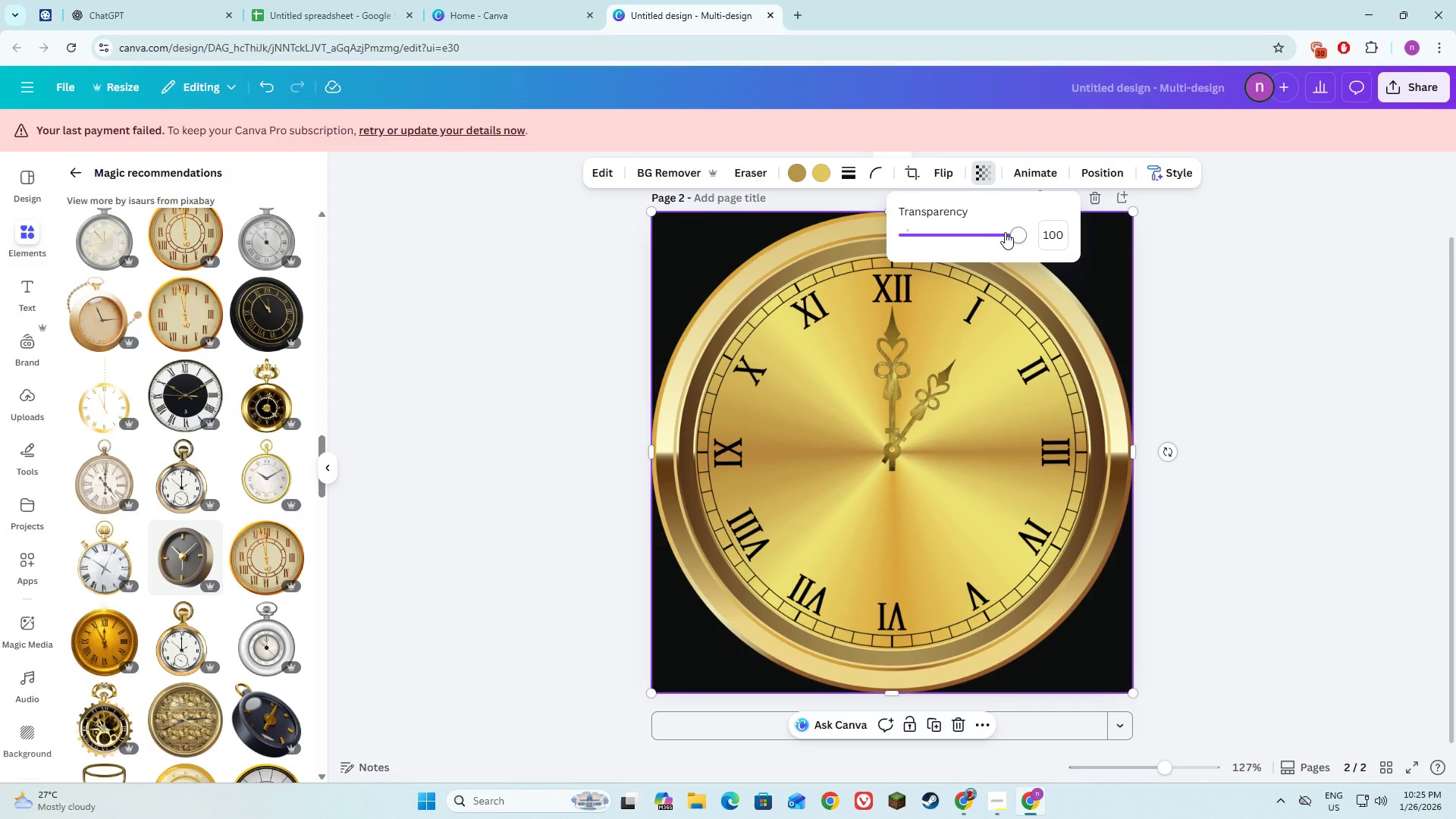 
left_click_drag(start_coordinate=[1012, 234], to_coordinate=[951, 241])
 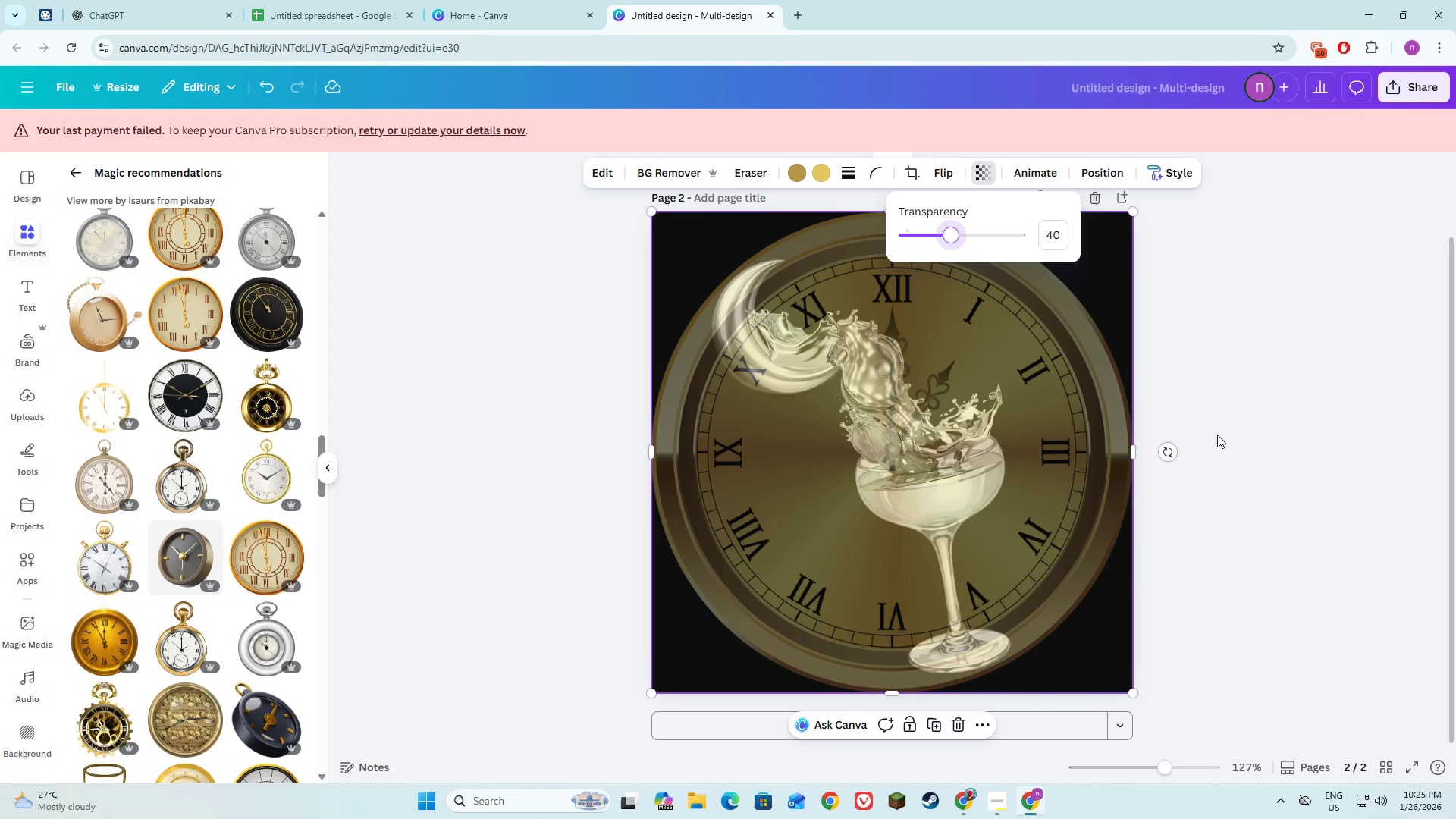 
left_click([1217, 435])
 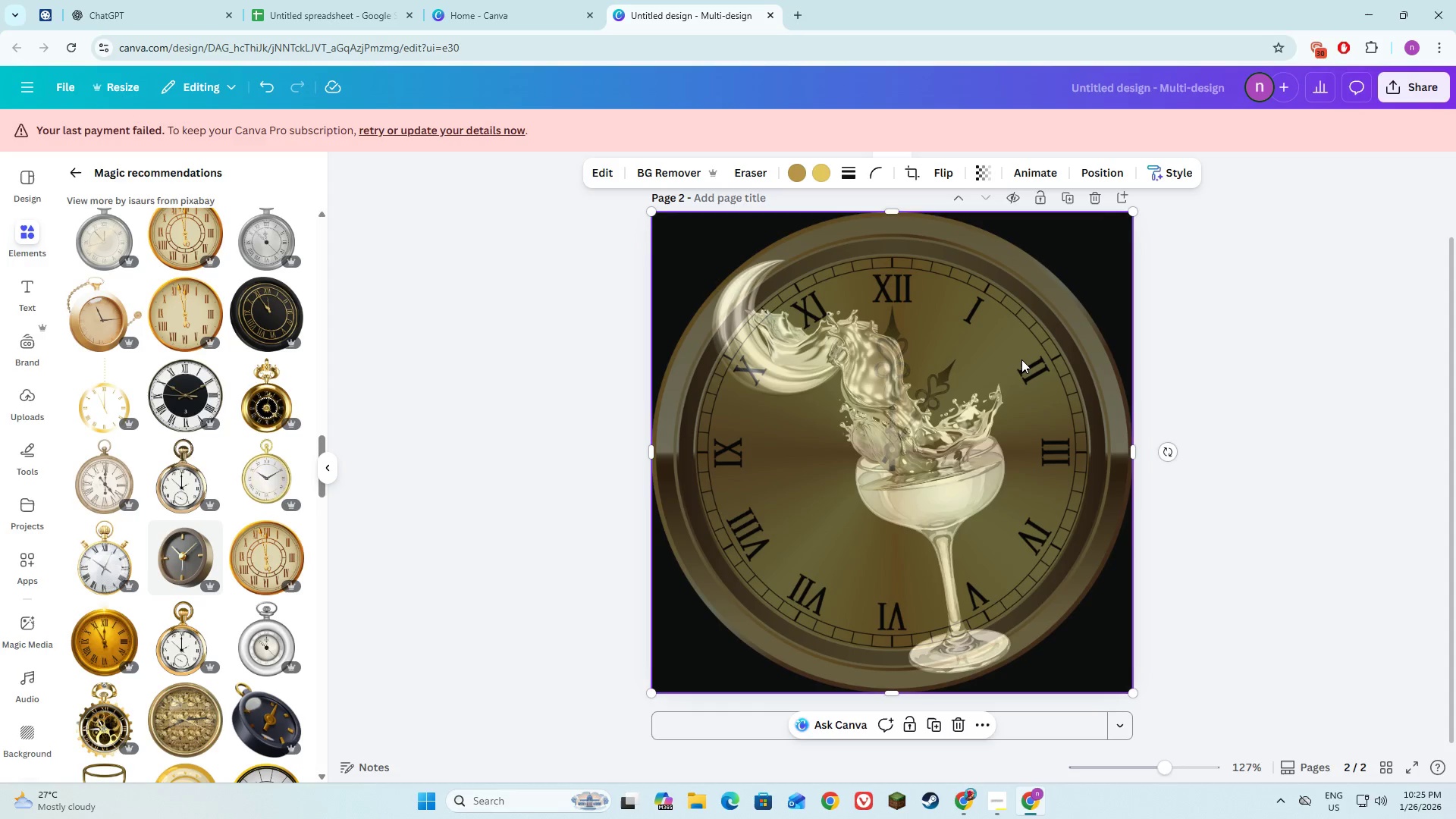 
right_click([1023, 359])
 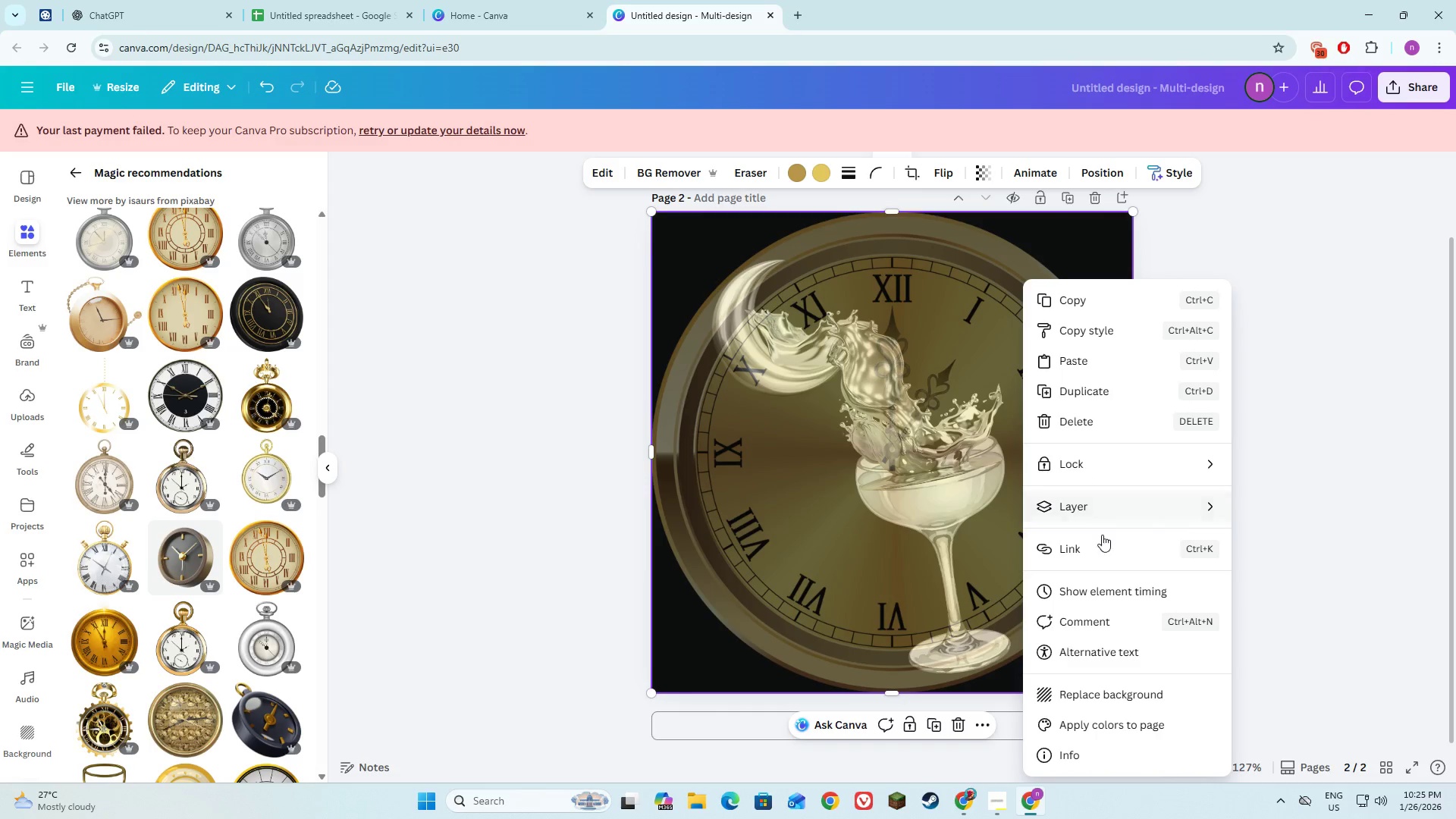 
left_click([1096, 504])
 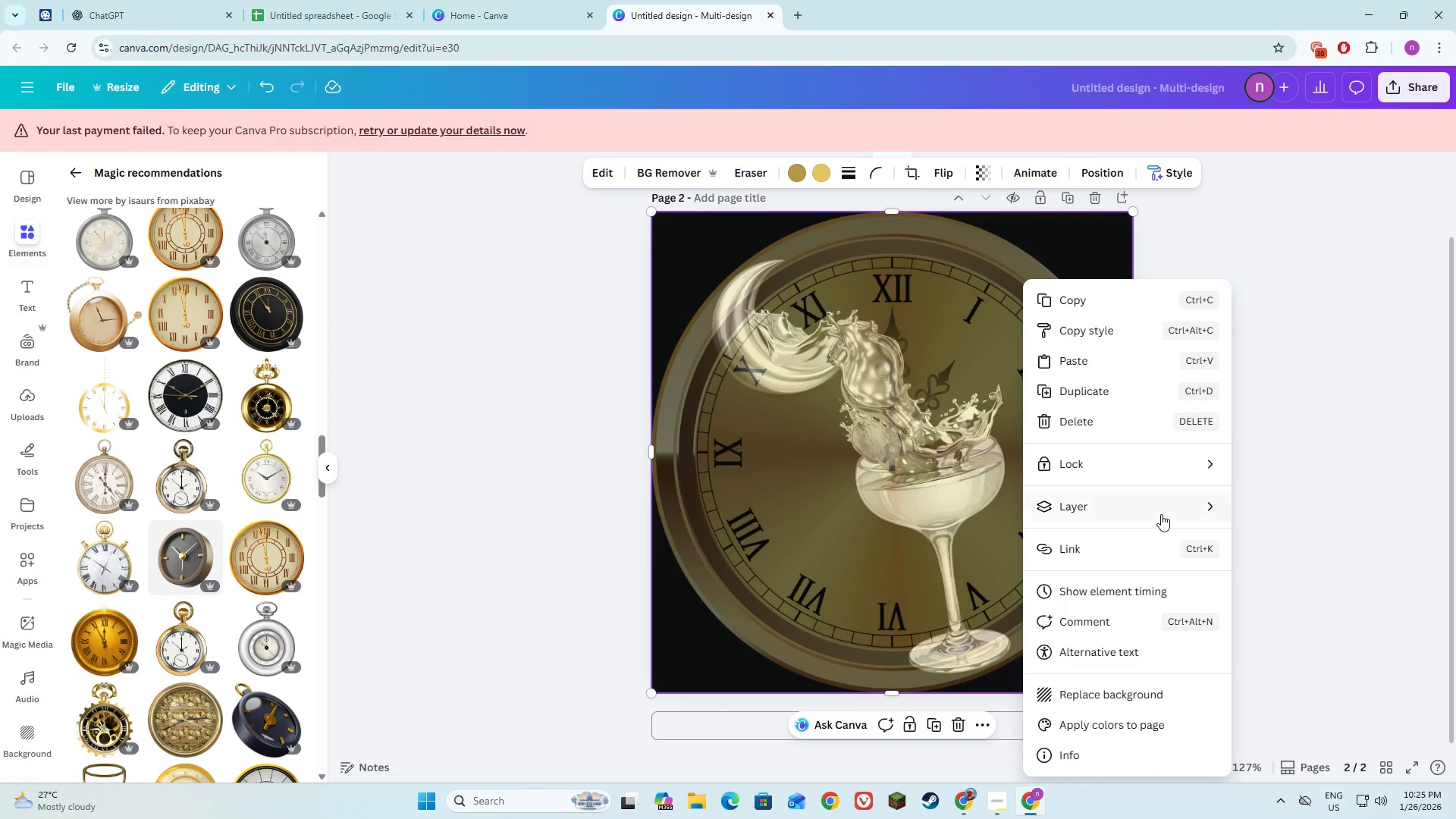 
left_click([1161, 514])
 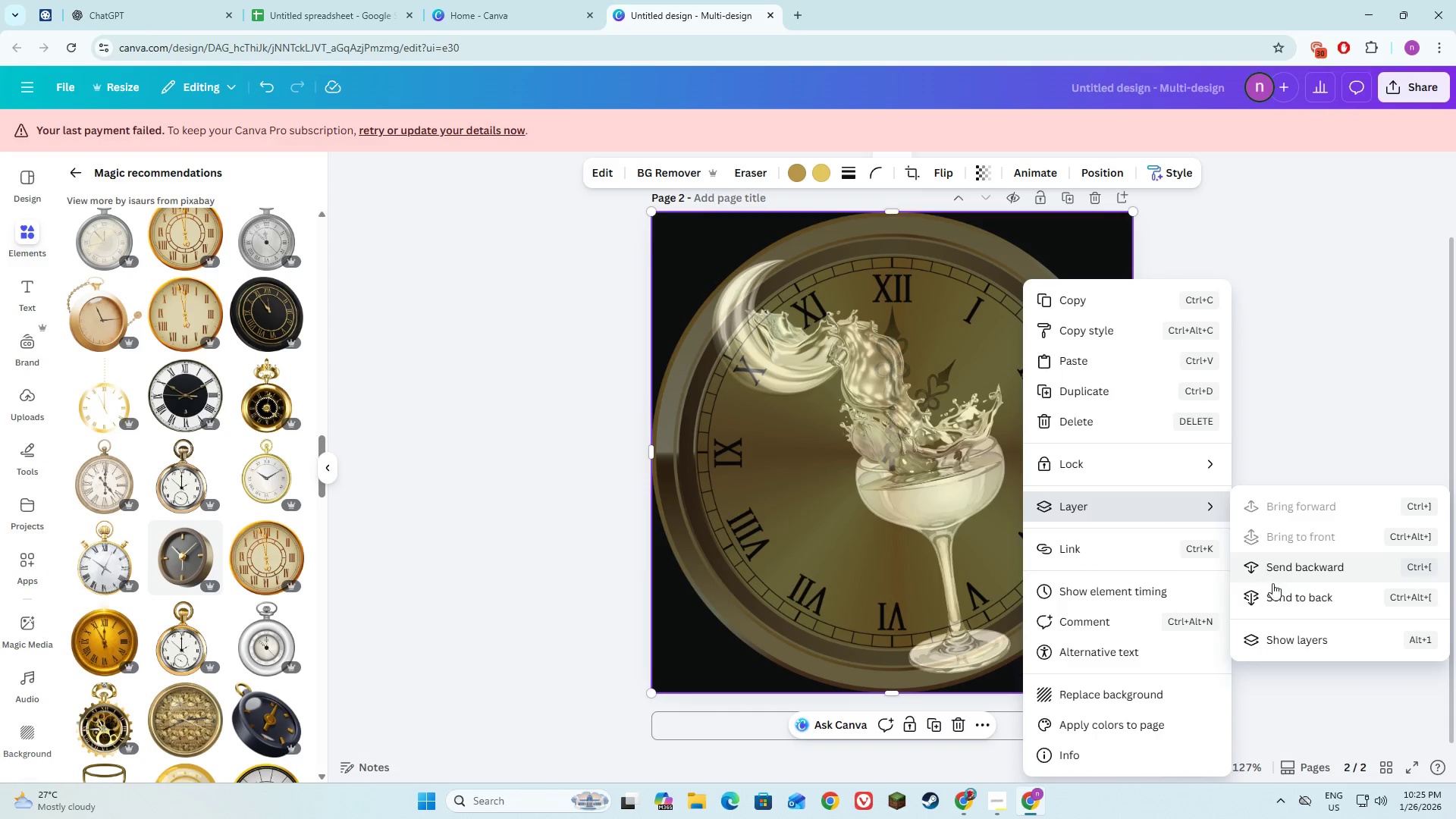 
left_click([1276, 593])
 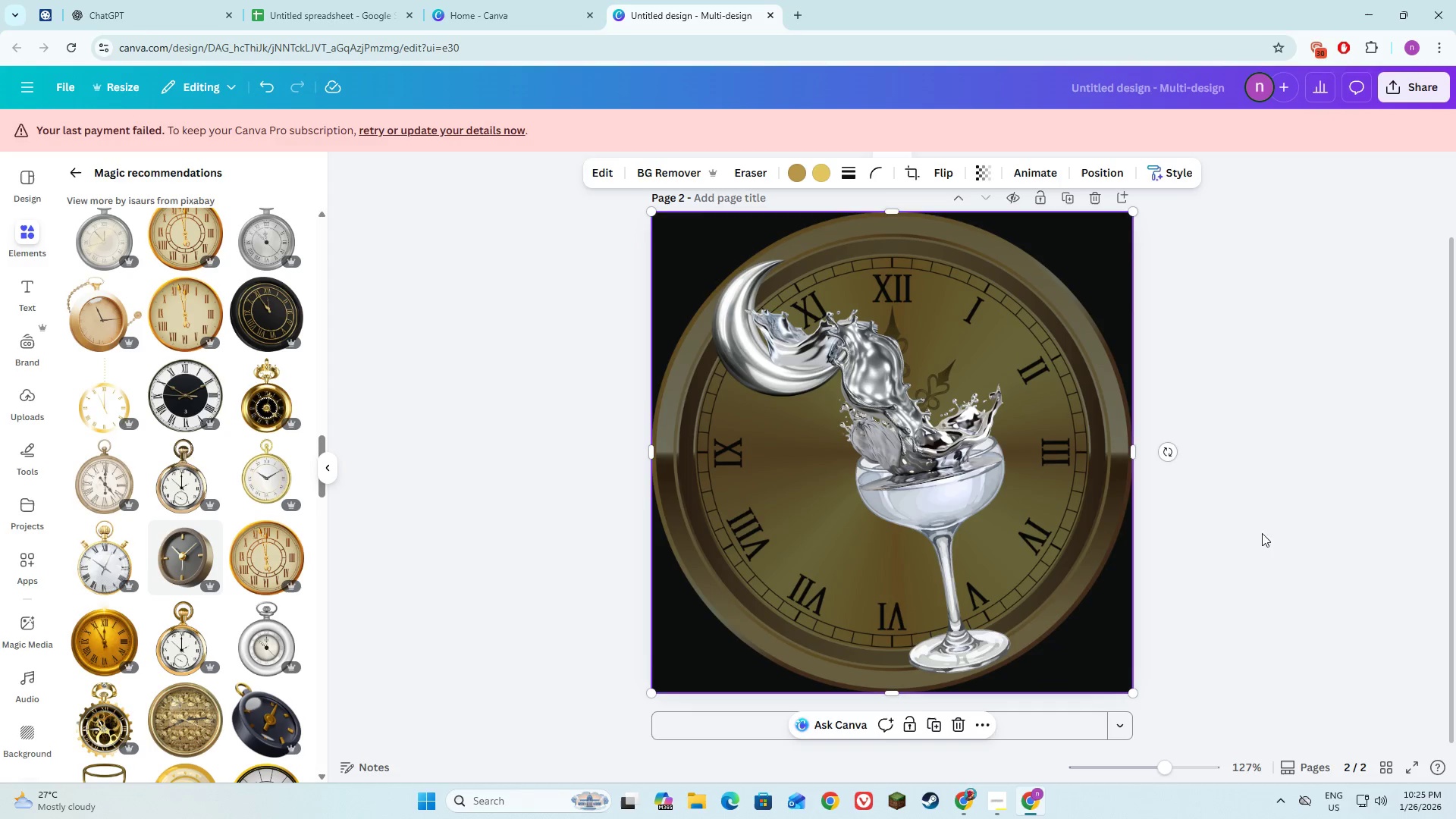 
left_click([1266, 517])
 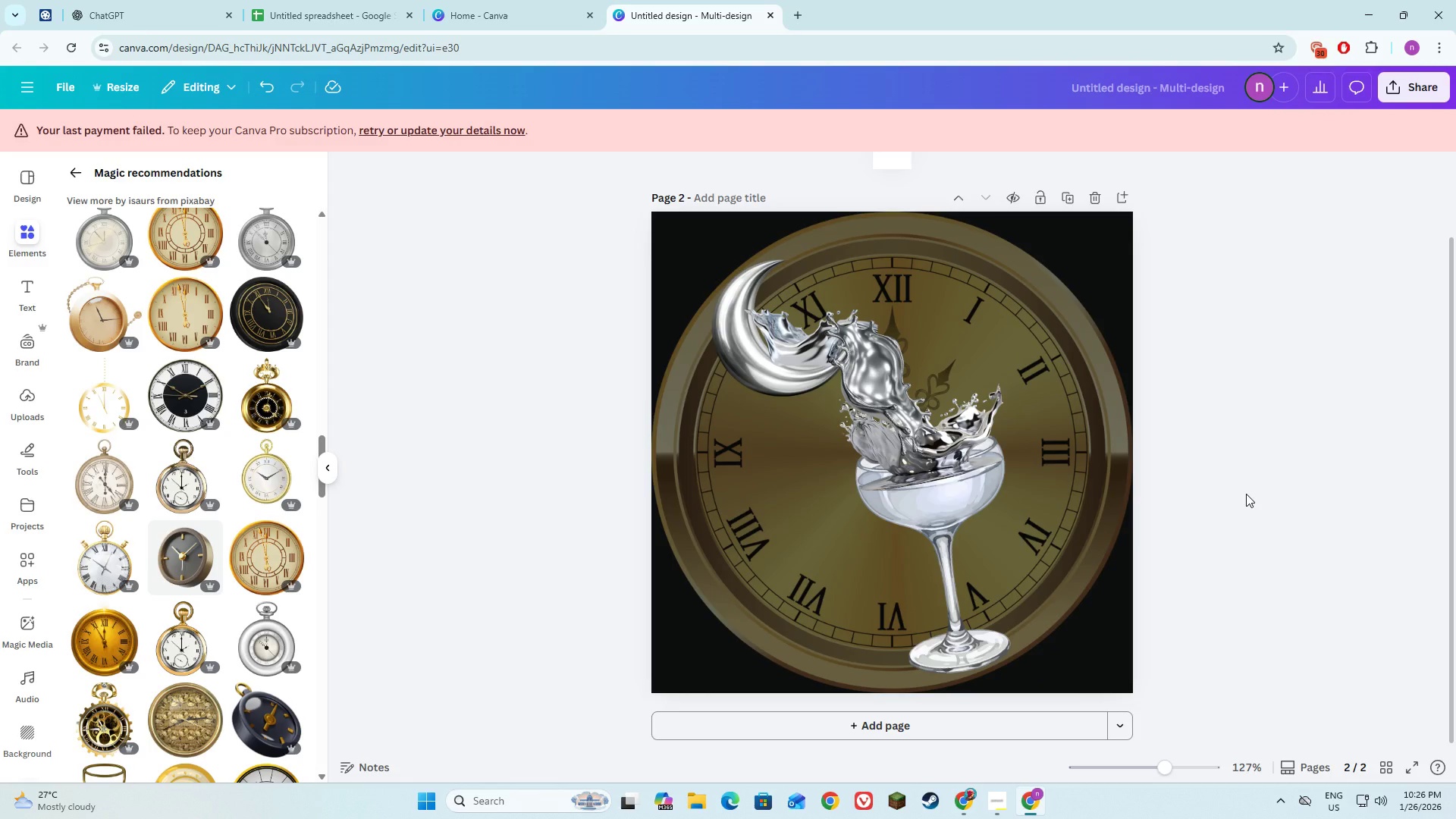 
wait(6.83)
 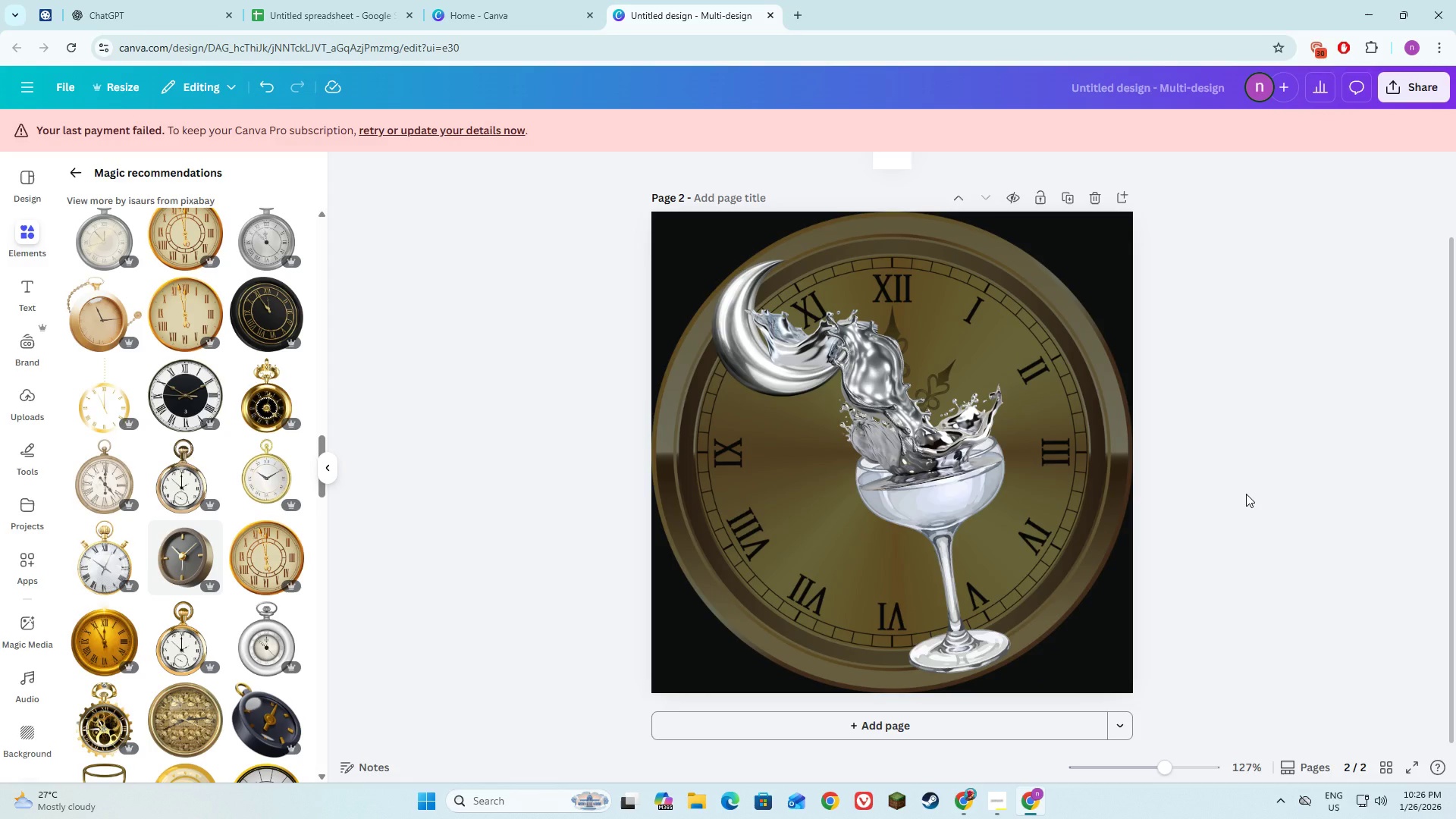 
left_click([733, 306])
 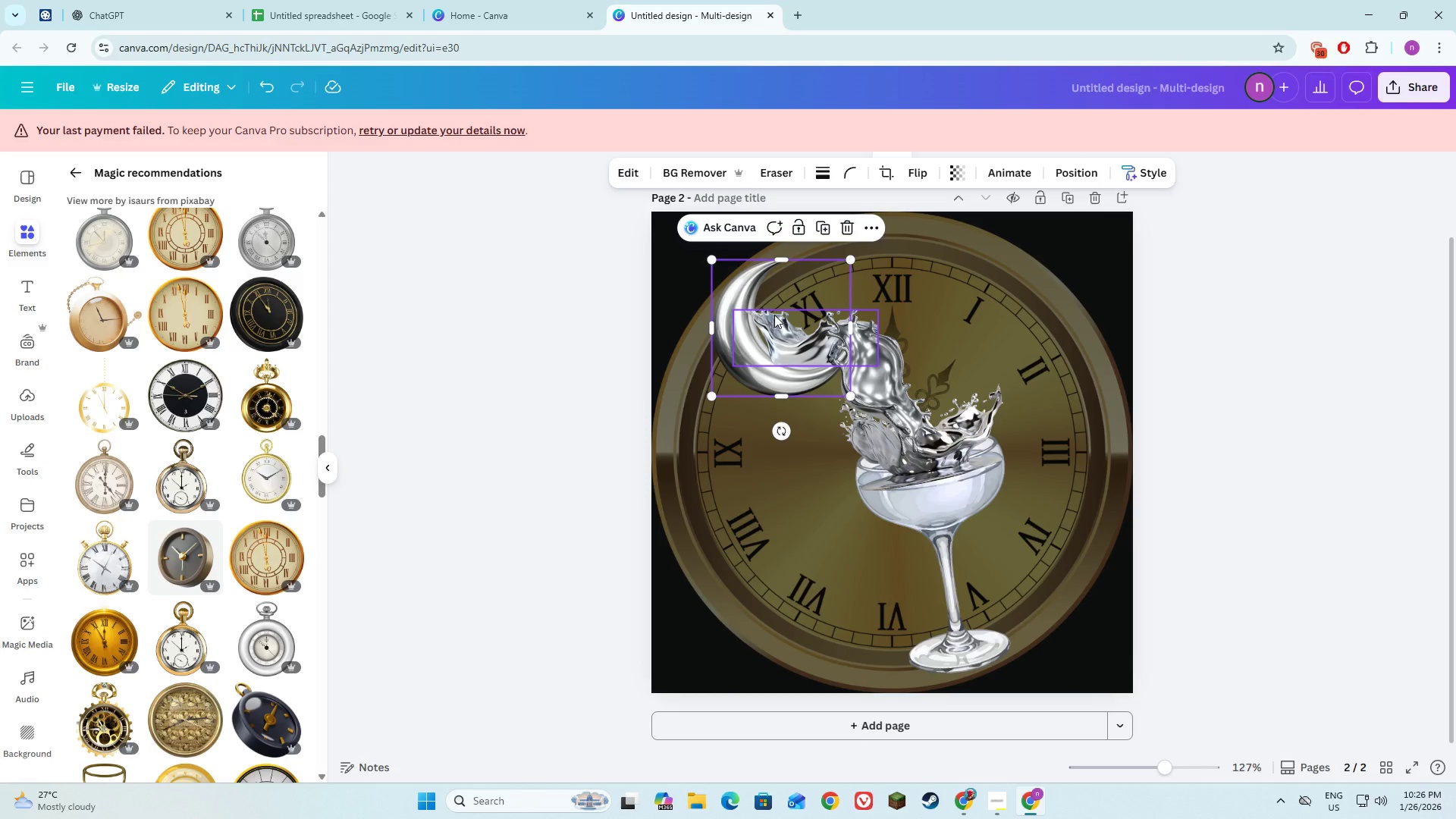 
left_click([774, 315])
 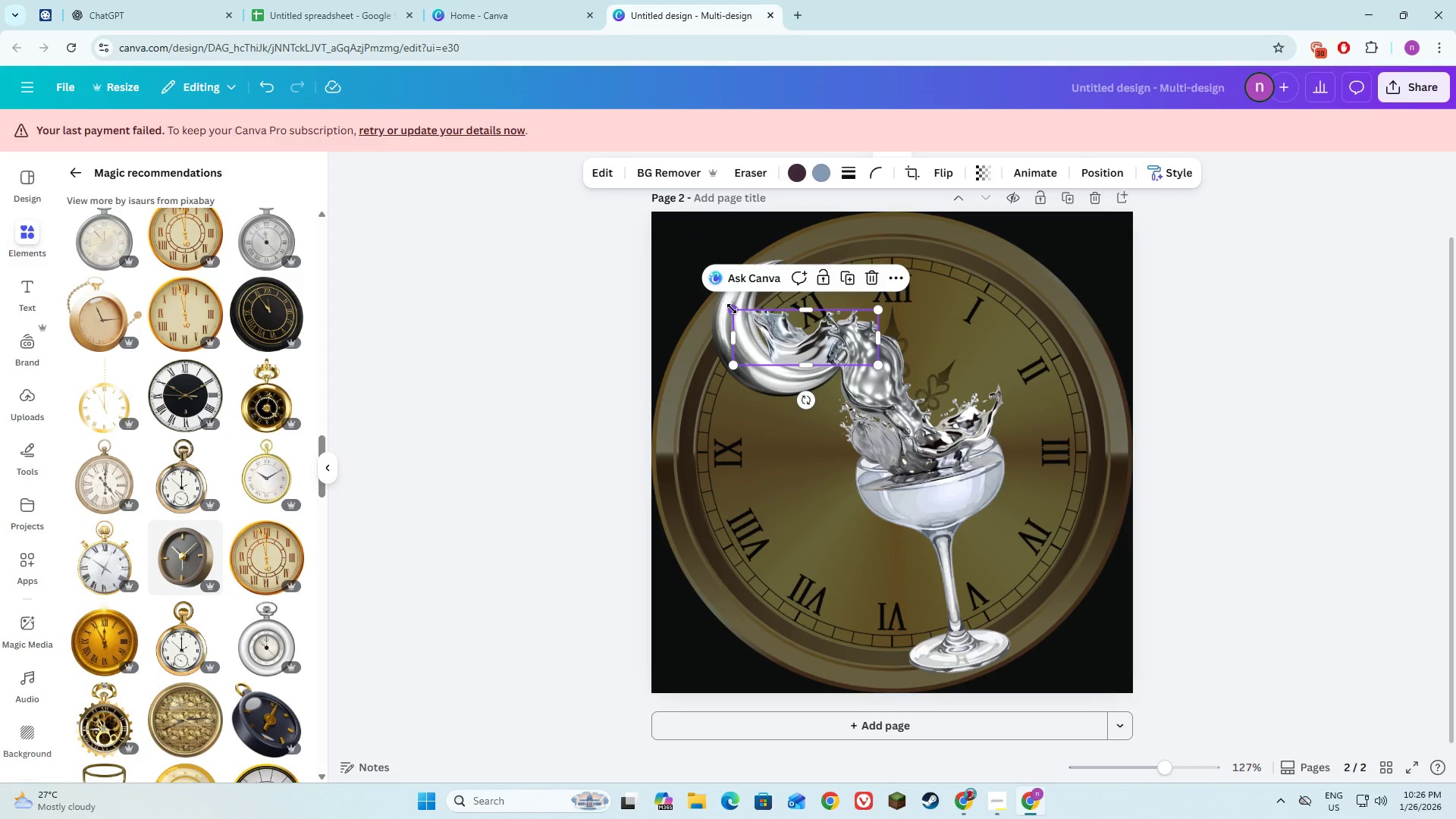 
left_click([730, 308])
 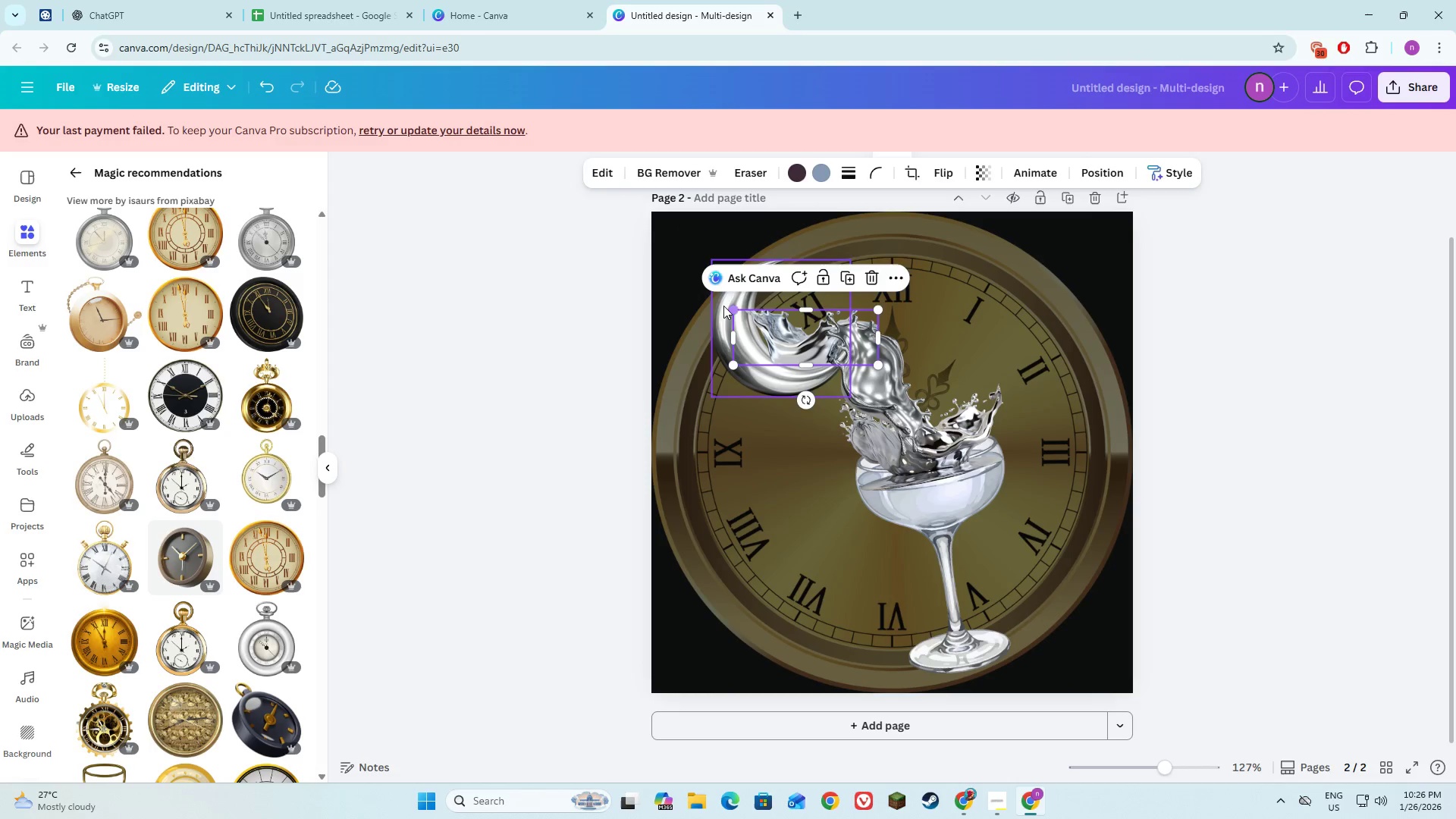 
left_click([723, 306])
 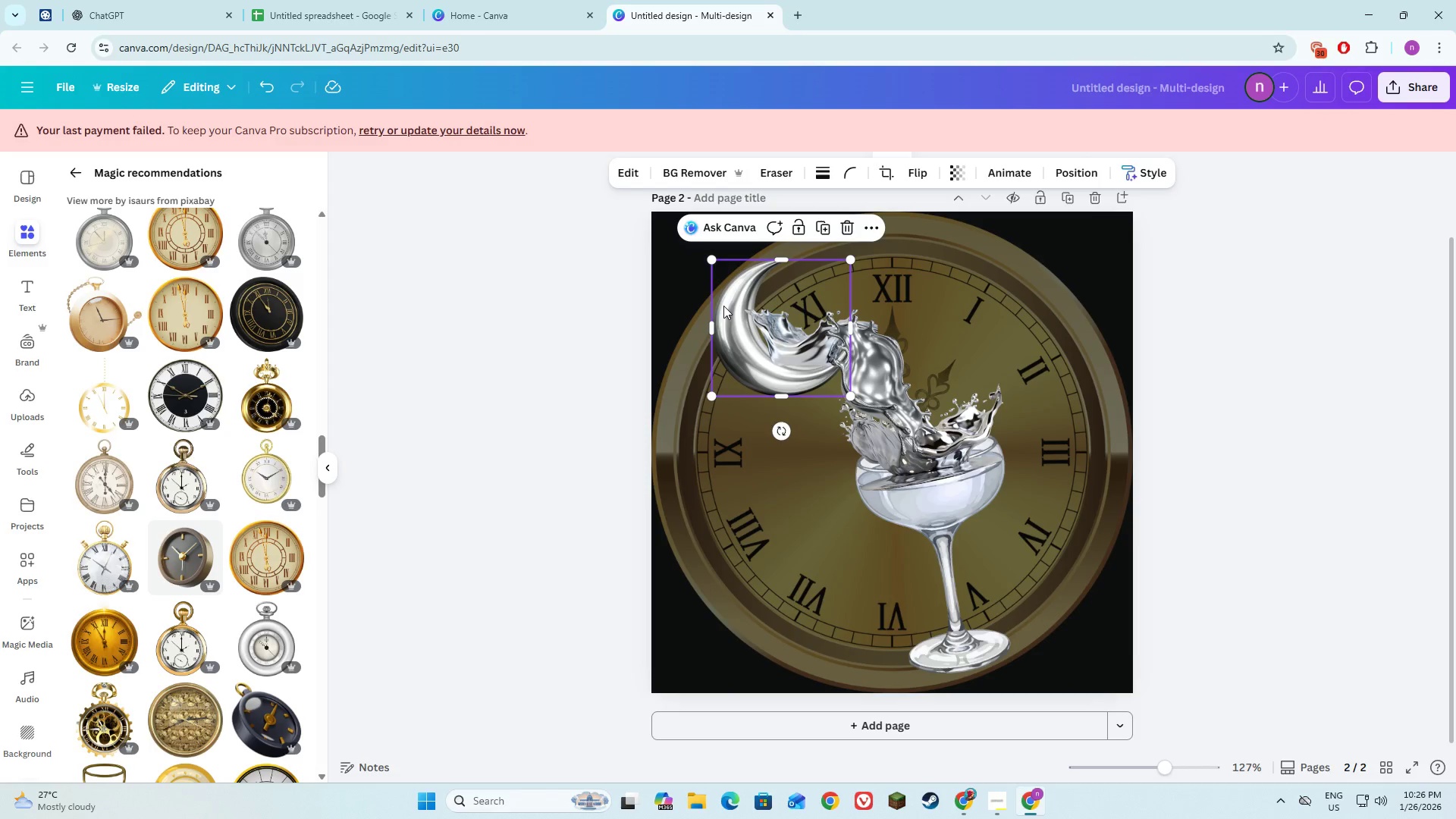 
hold_key(key=ShiftLeft, duration=1.5)
left_click([777, 319])
 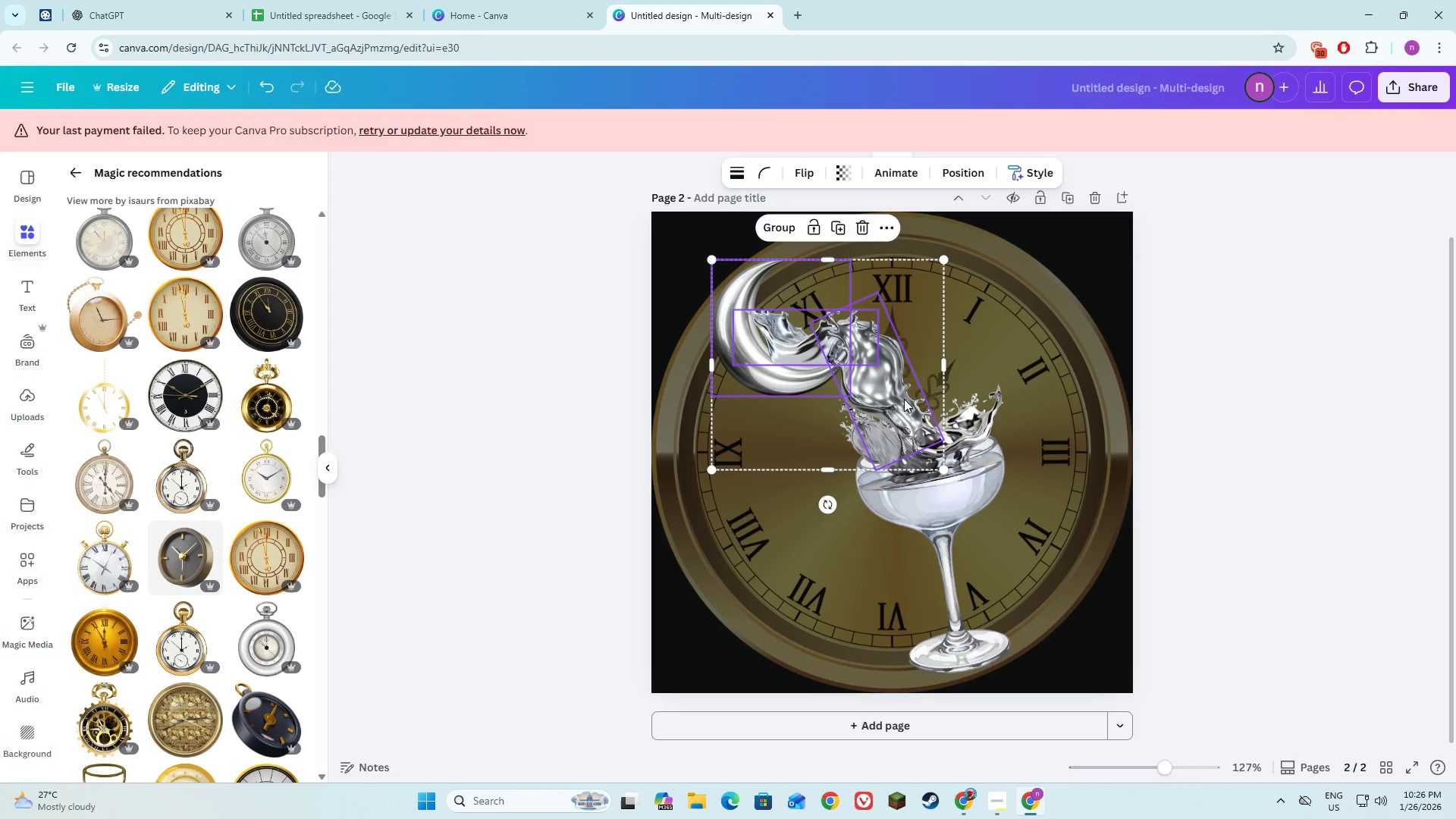 
hold_key(key=ShiftLeft, duration=1.51)
left_click([956, 463])
 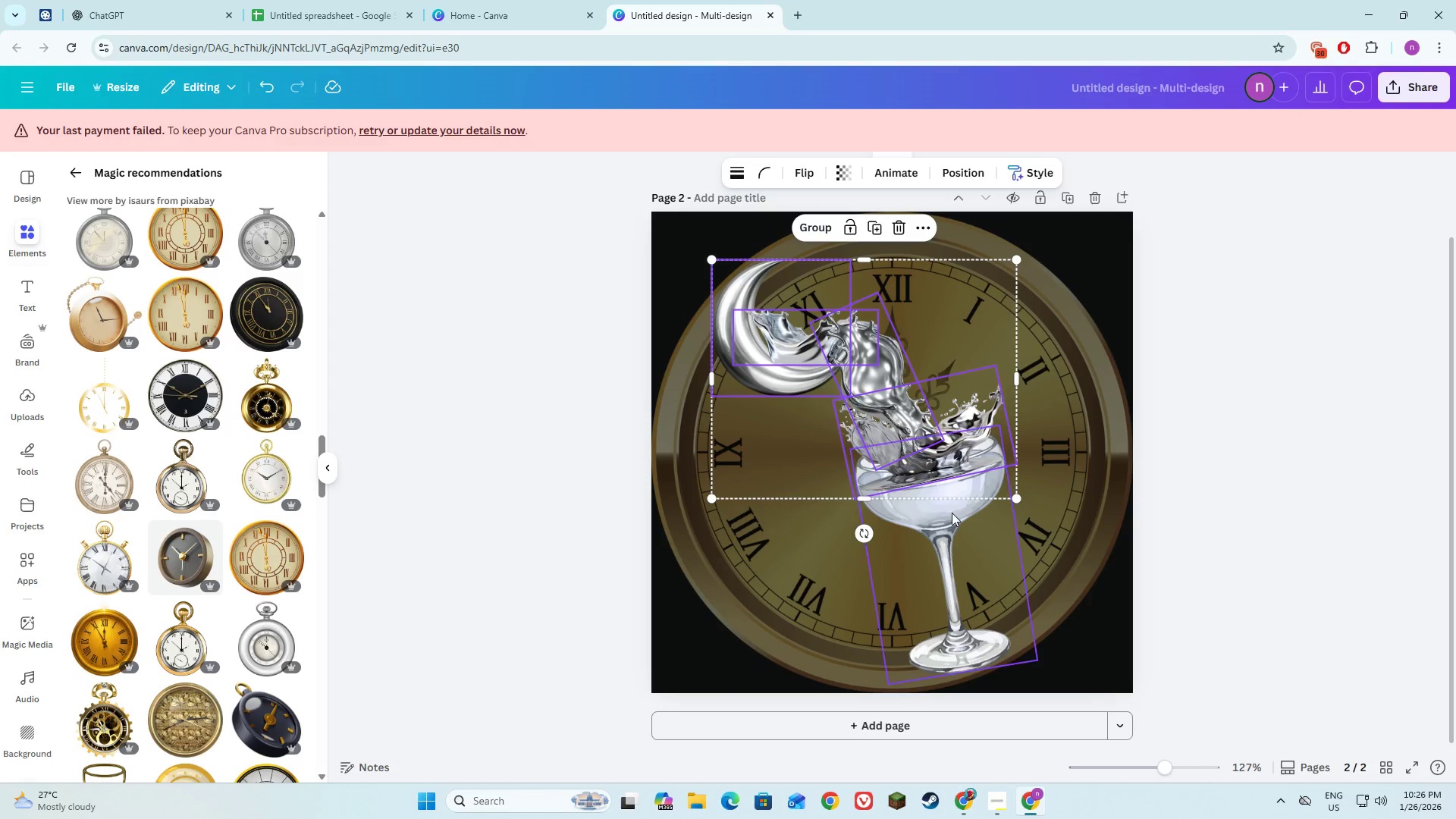 
left_click([952, 513])
 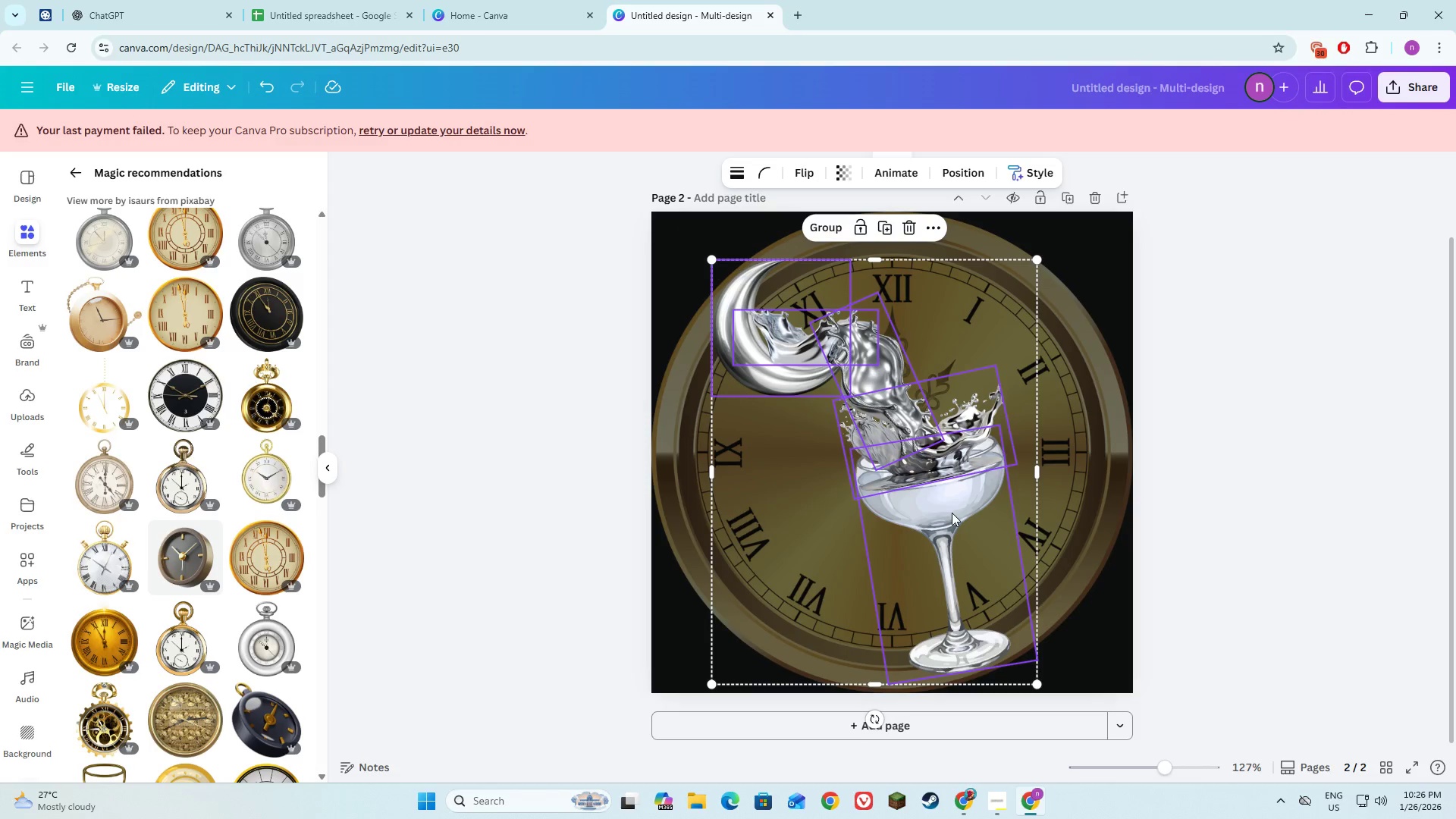 
hold_key(key=ShiftLeft, duration=0.38)
 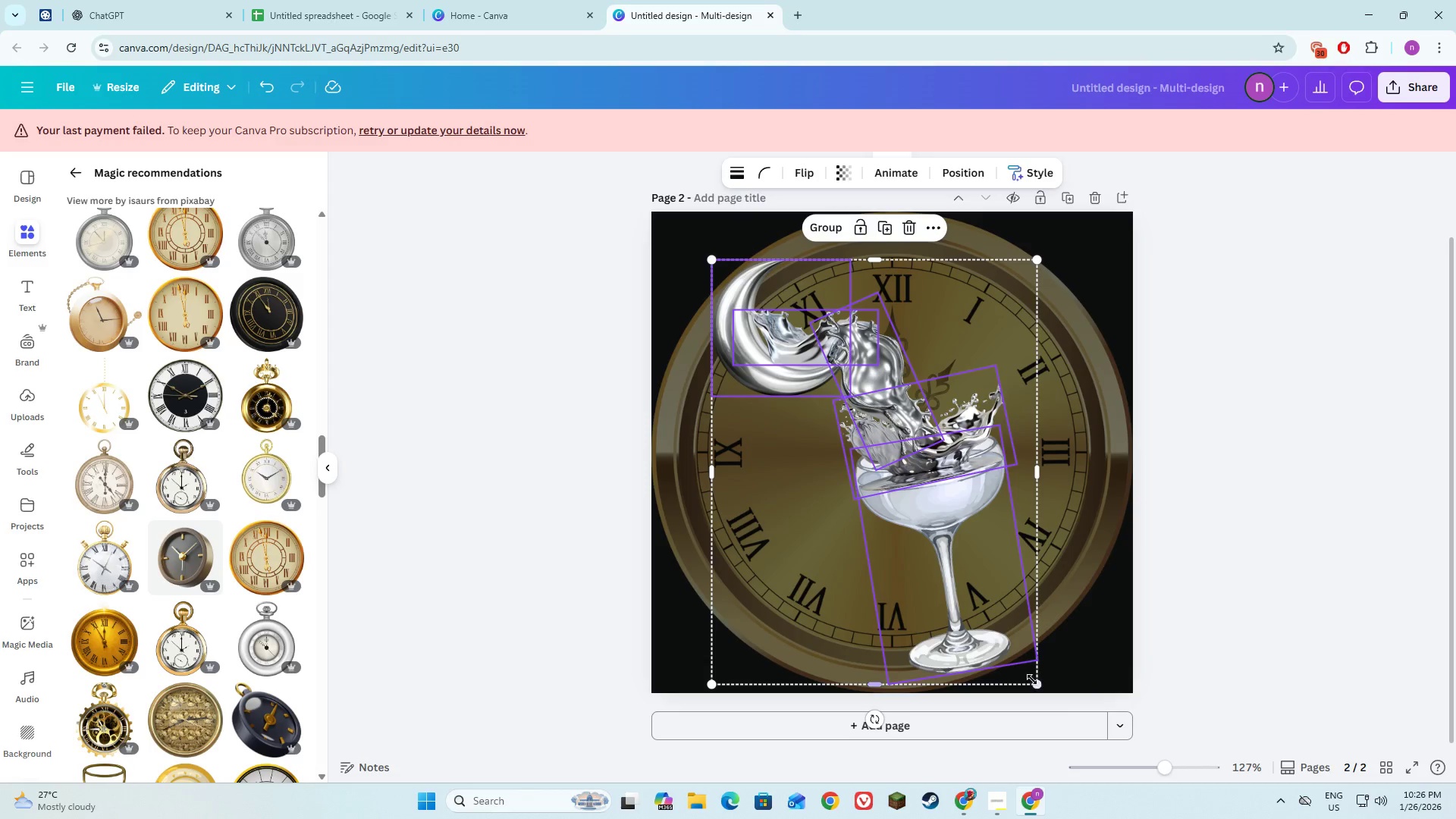 
left_click_drag(start_coordinate=[1035, 681], to_coordinate=[958, 549])
 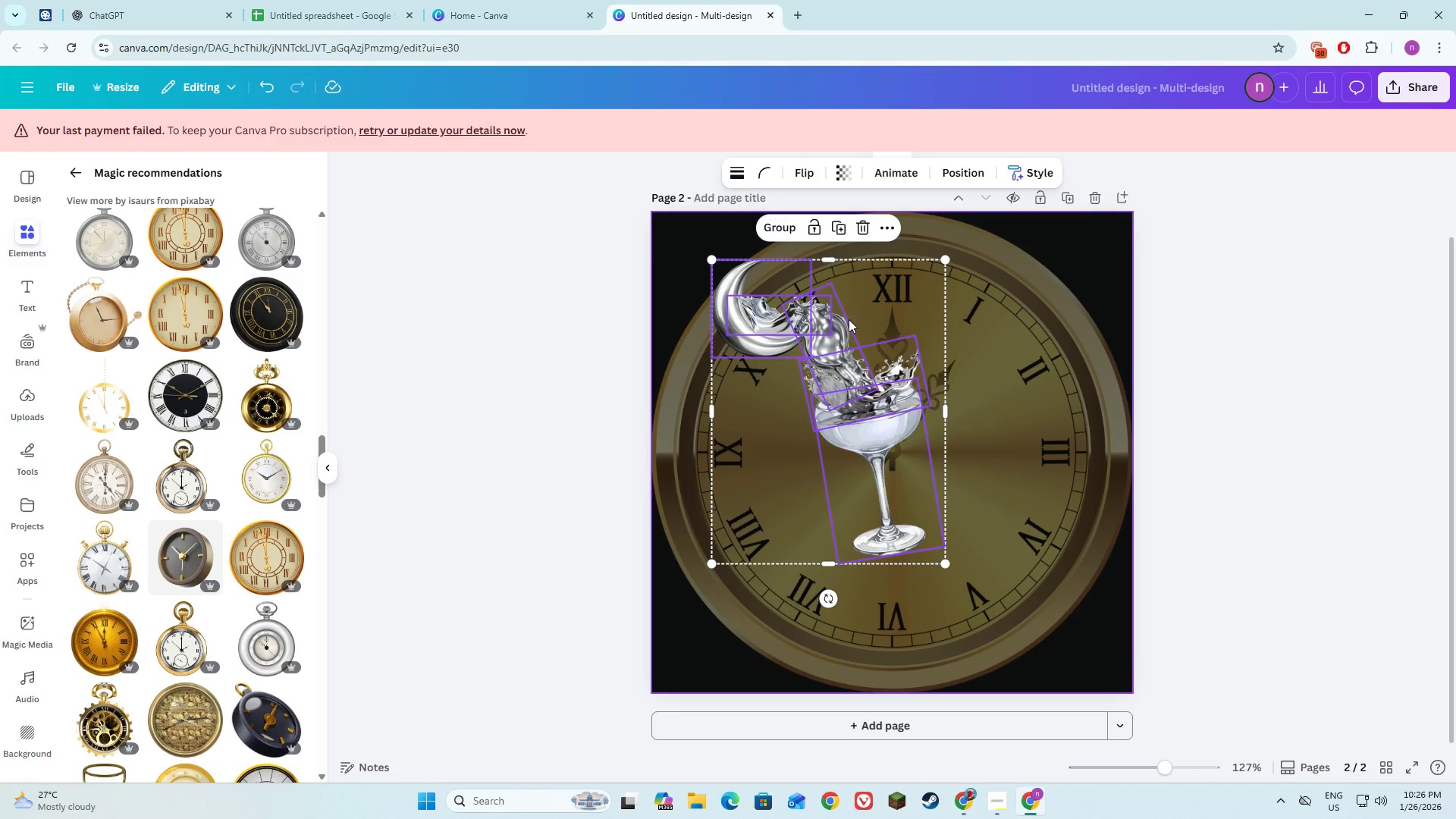 
left_click_drag(start_coordinate=[861, 309], to_coordinate=[898, 394])
 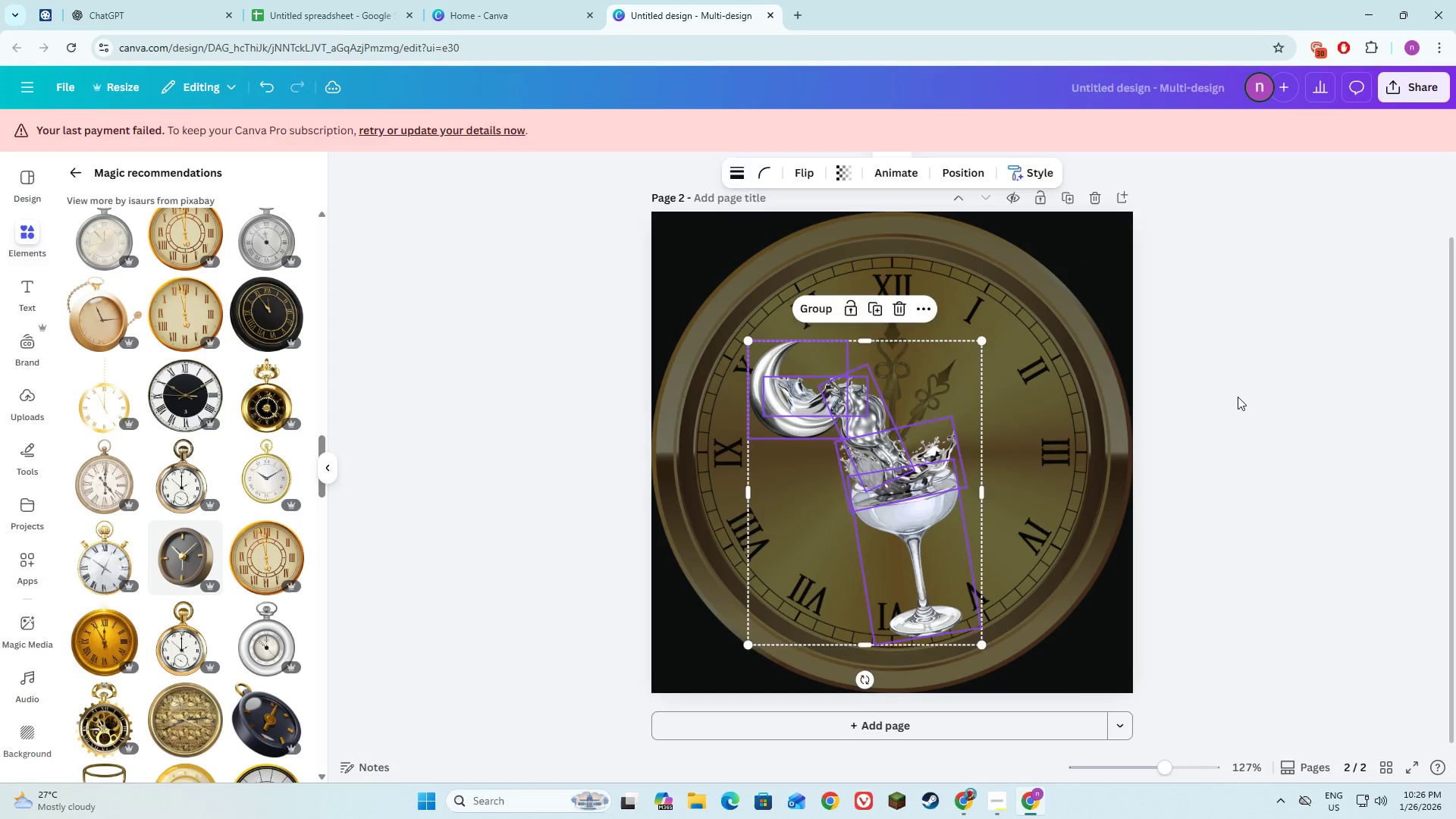 
left_click([1238, 397])
 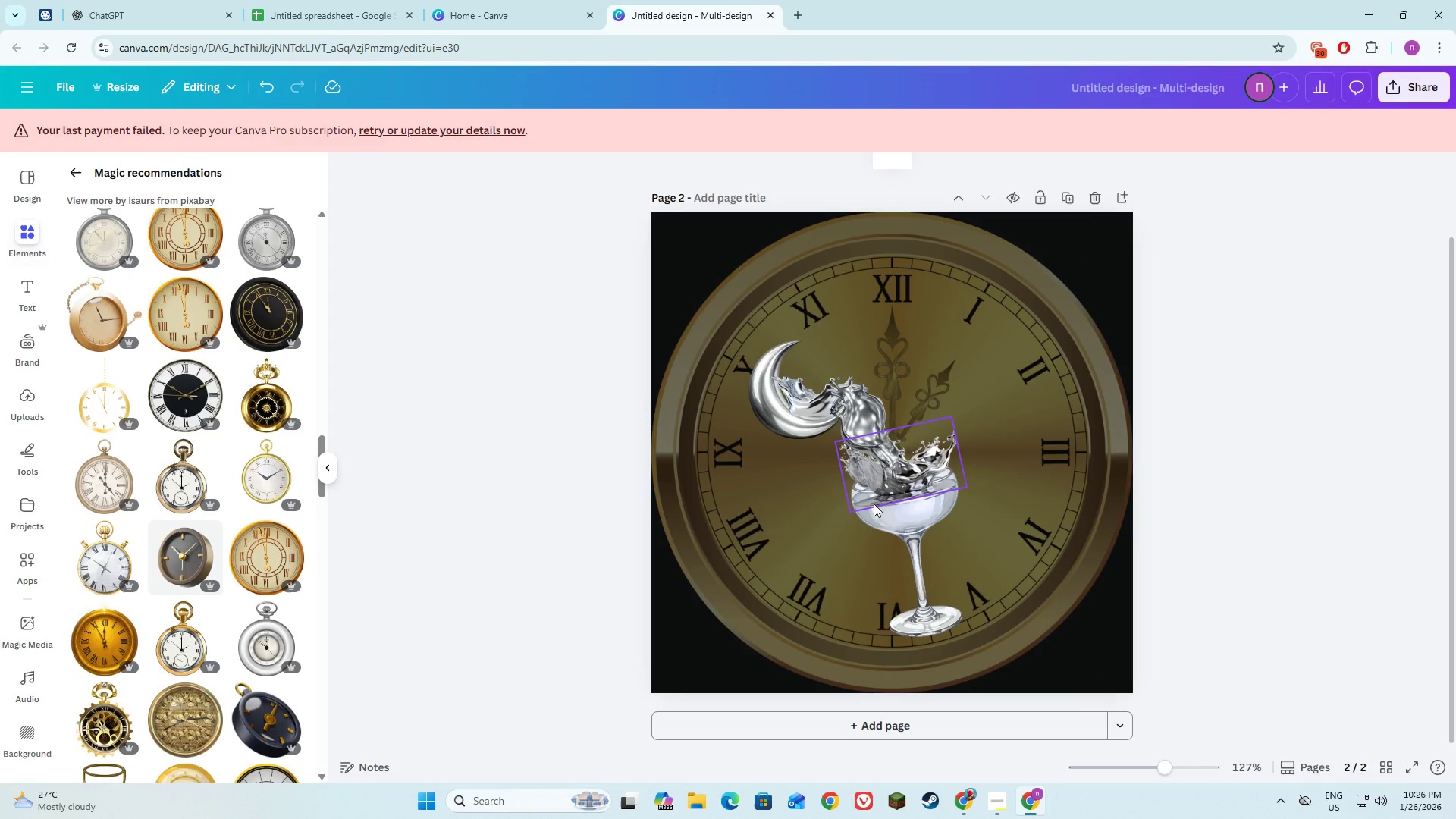 
left_click([1357, 607])
 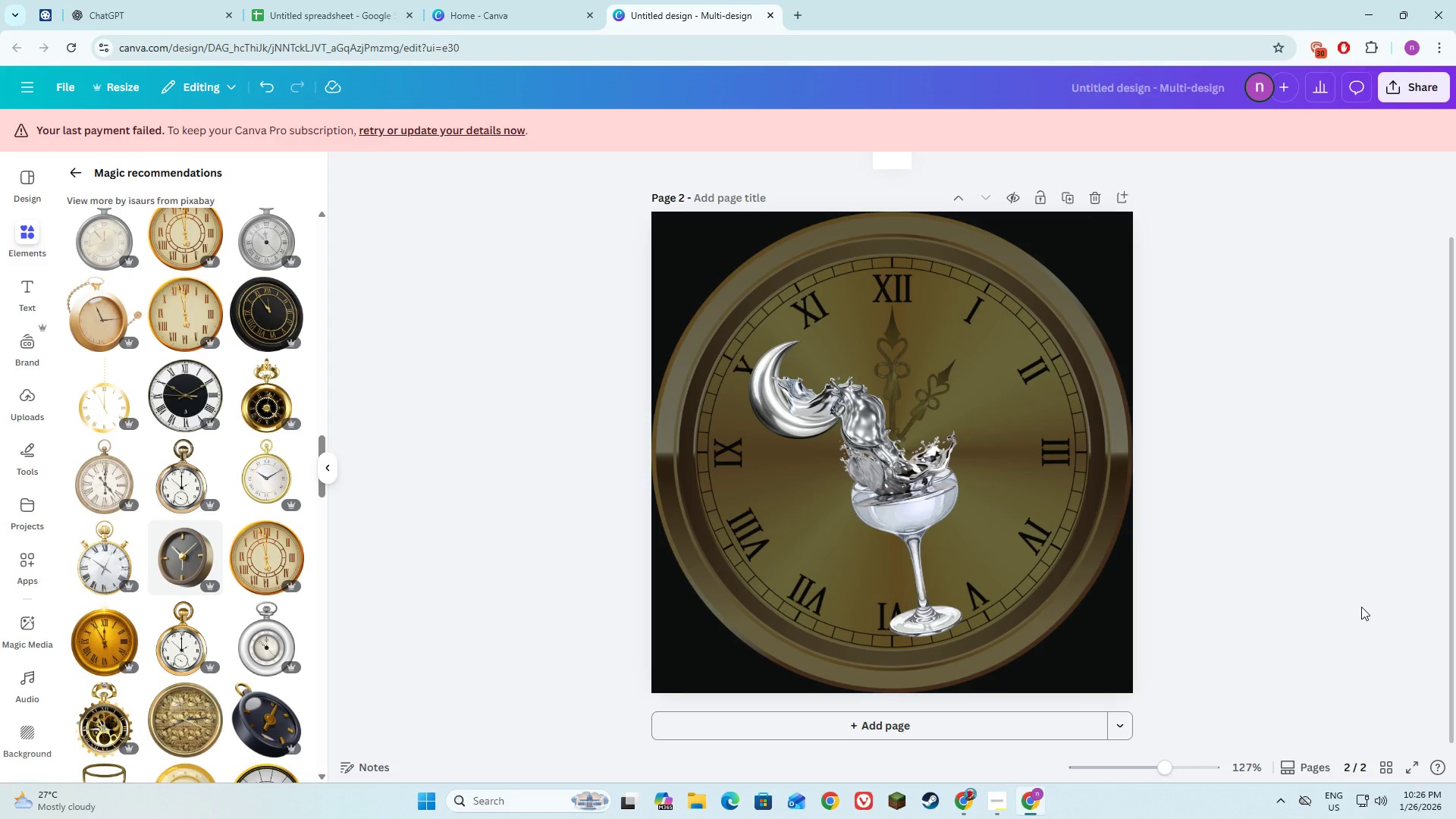 
wait(9.0)
 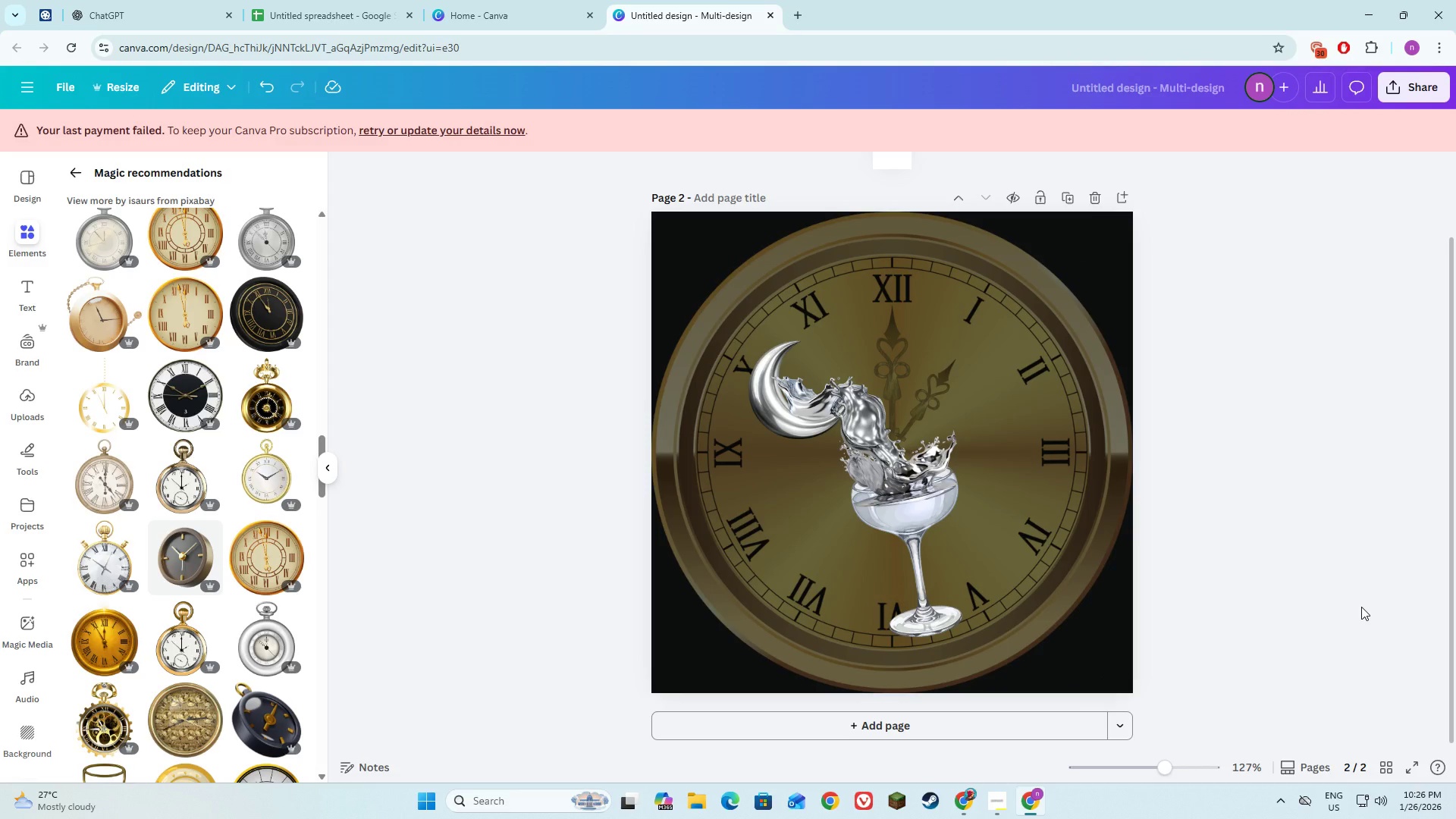 
left_click([764, 370])
 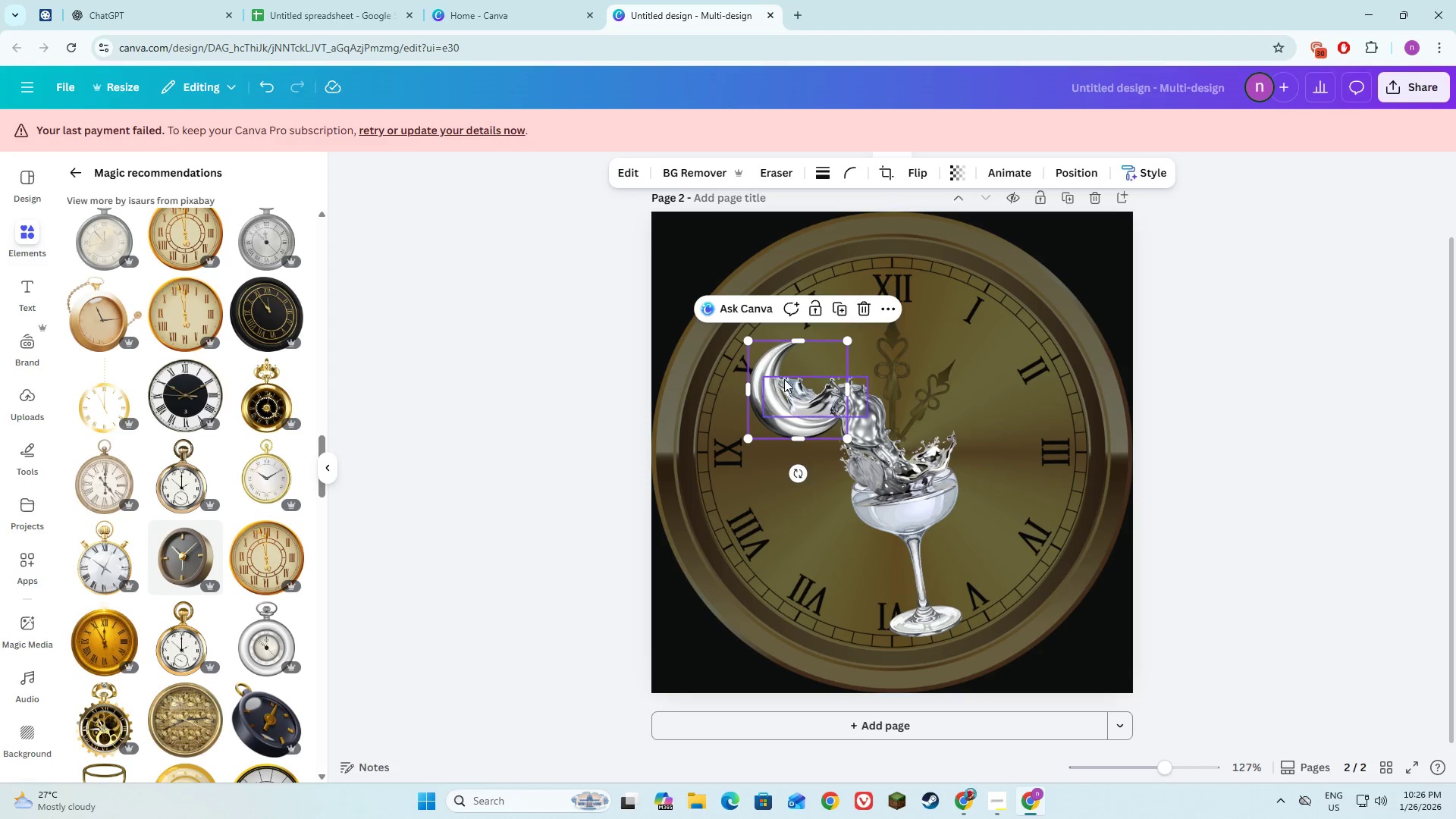 
hold_key(key=ShiftLeft, duration=1.5)
left_click([789, 381])
 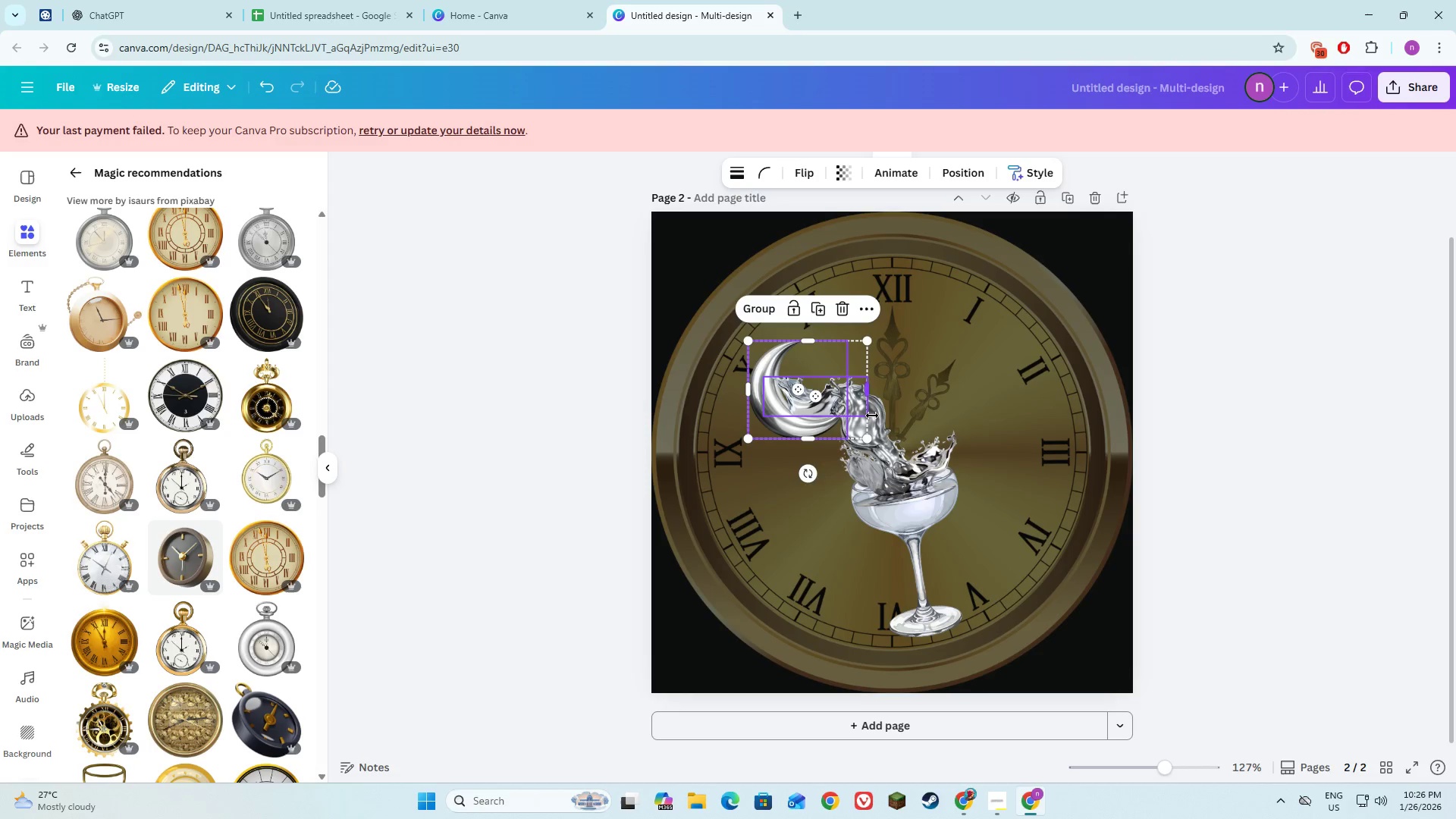 
left_click([872, 416])
 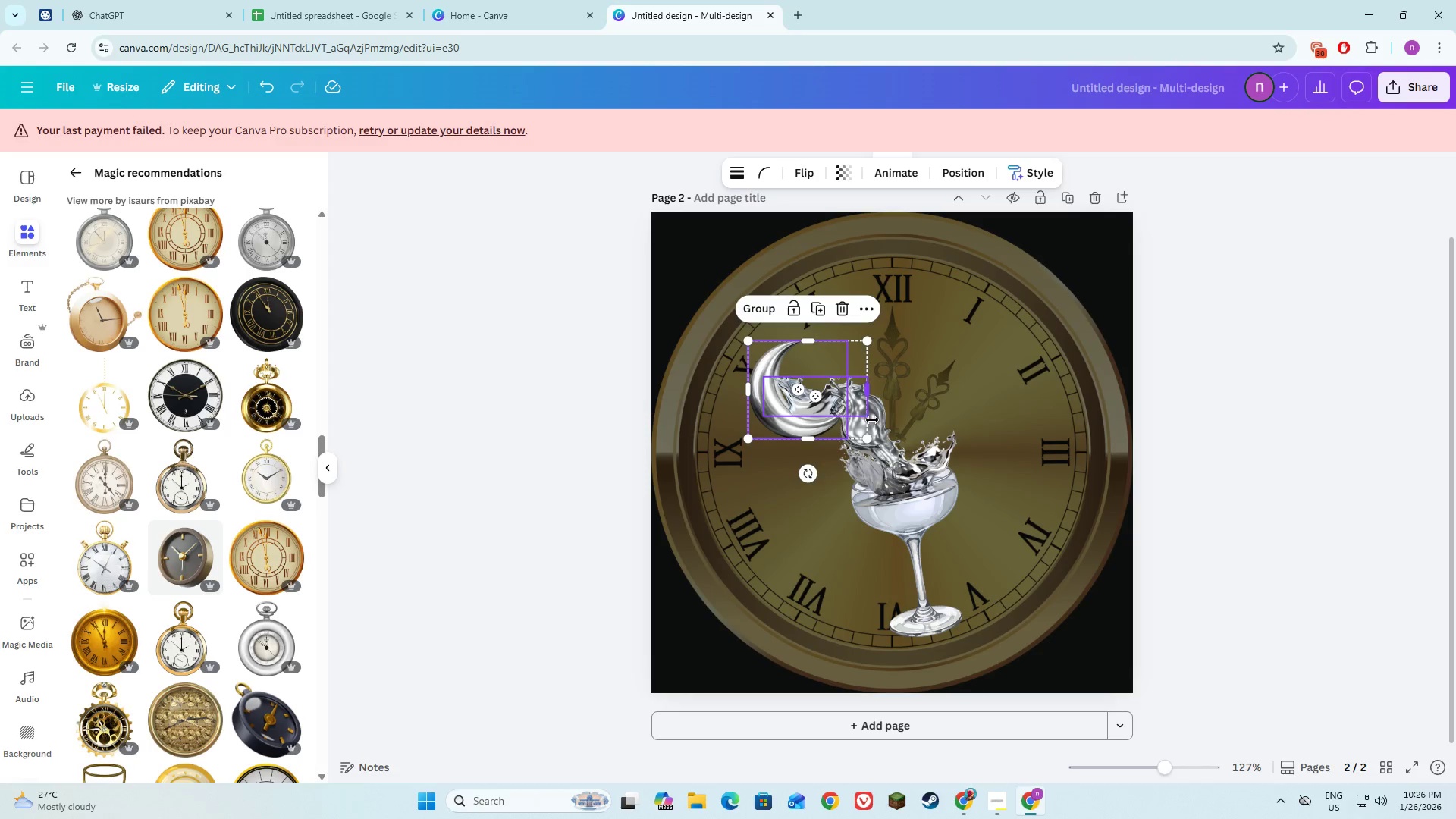 
hold_key(key=ShiftLeft, duration=1.53)
left_click([877, 424])
 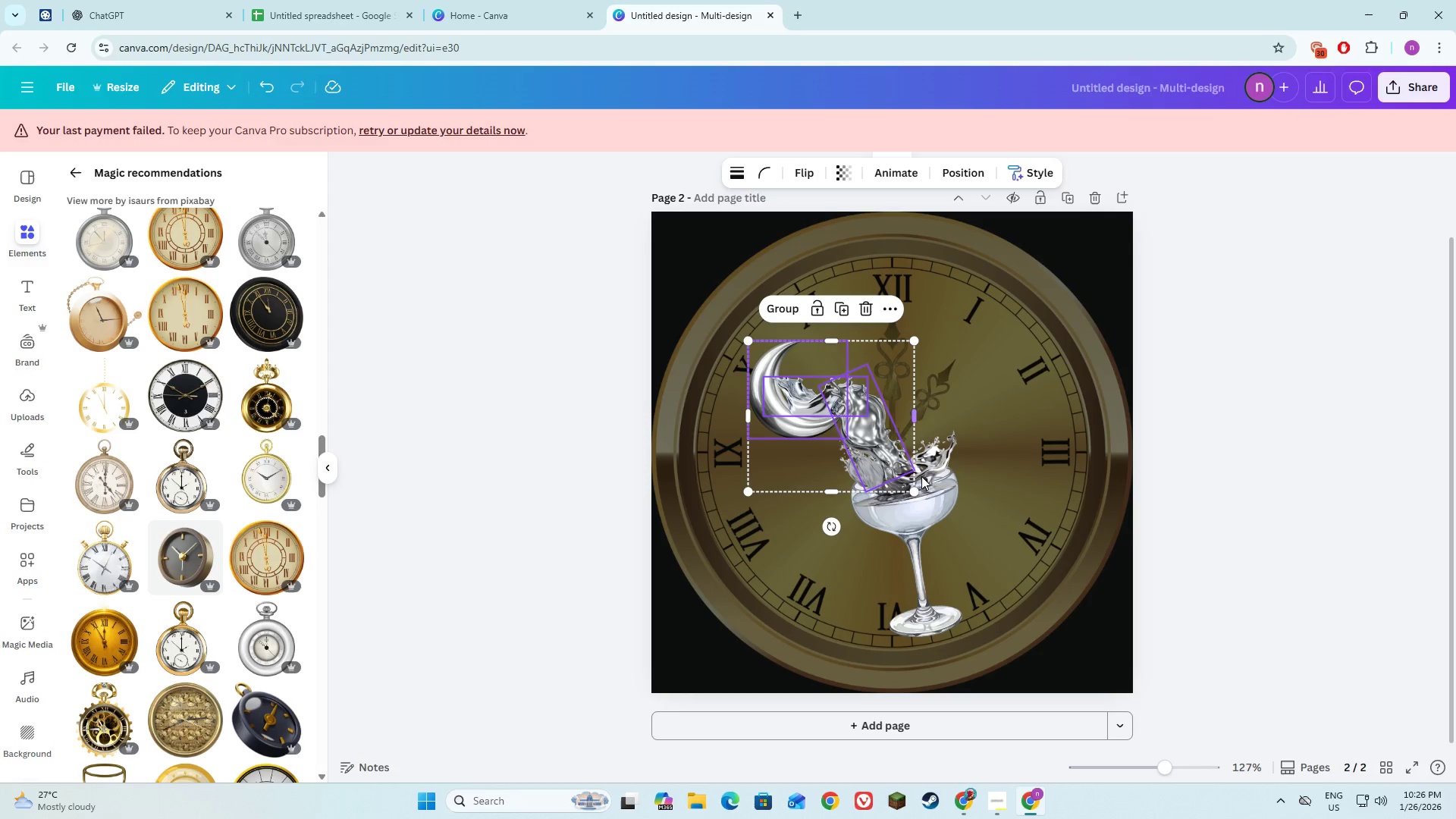 
hold_key(key=ShiftLeft, duration=1.5)
left_click([931, 473])
 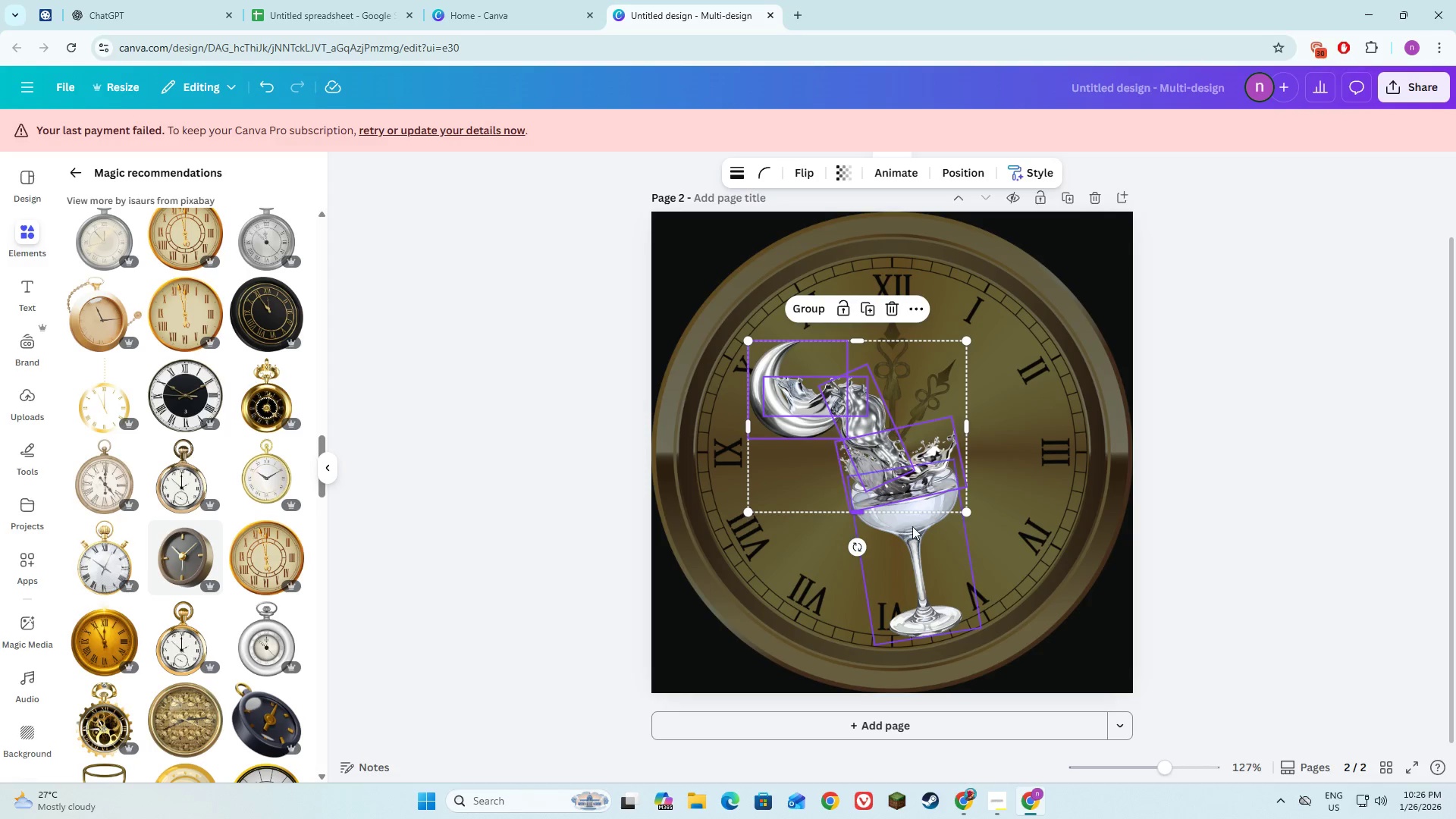 
left_click([912, 532])
 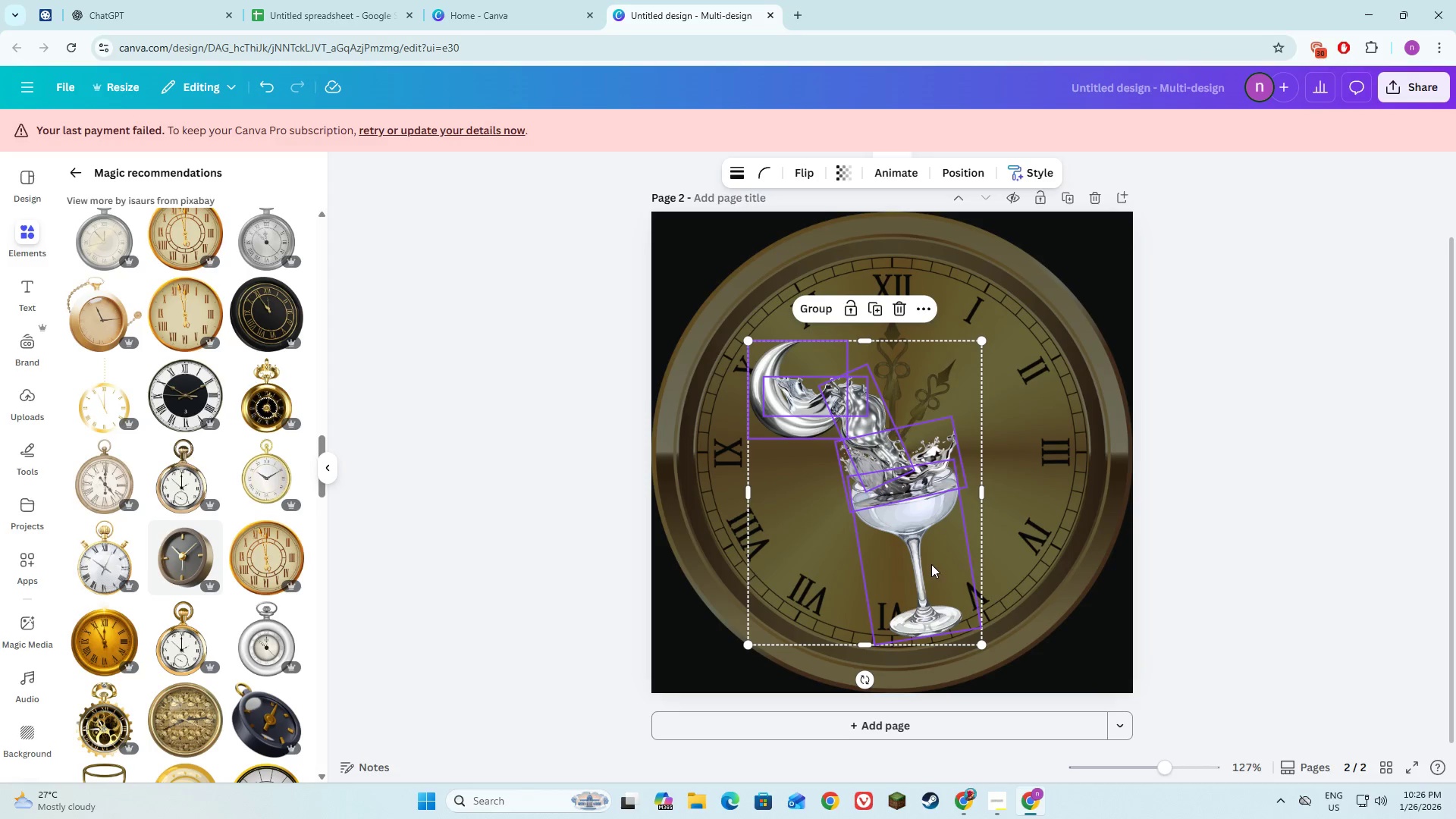 
key(Shift+ShiftLeft)
 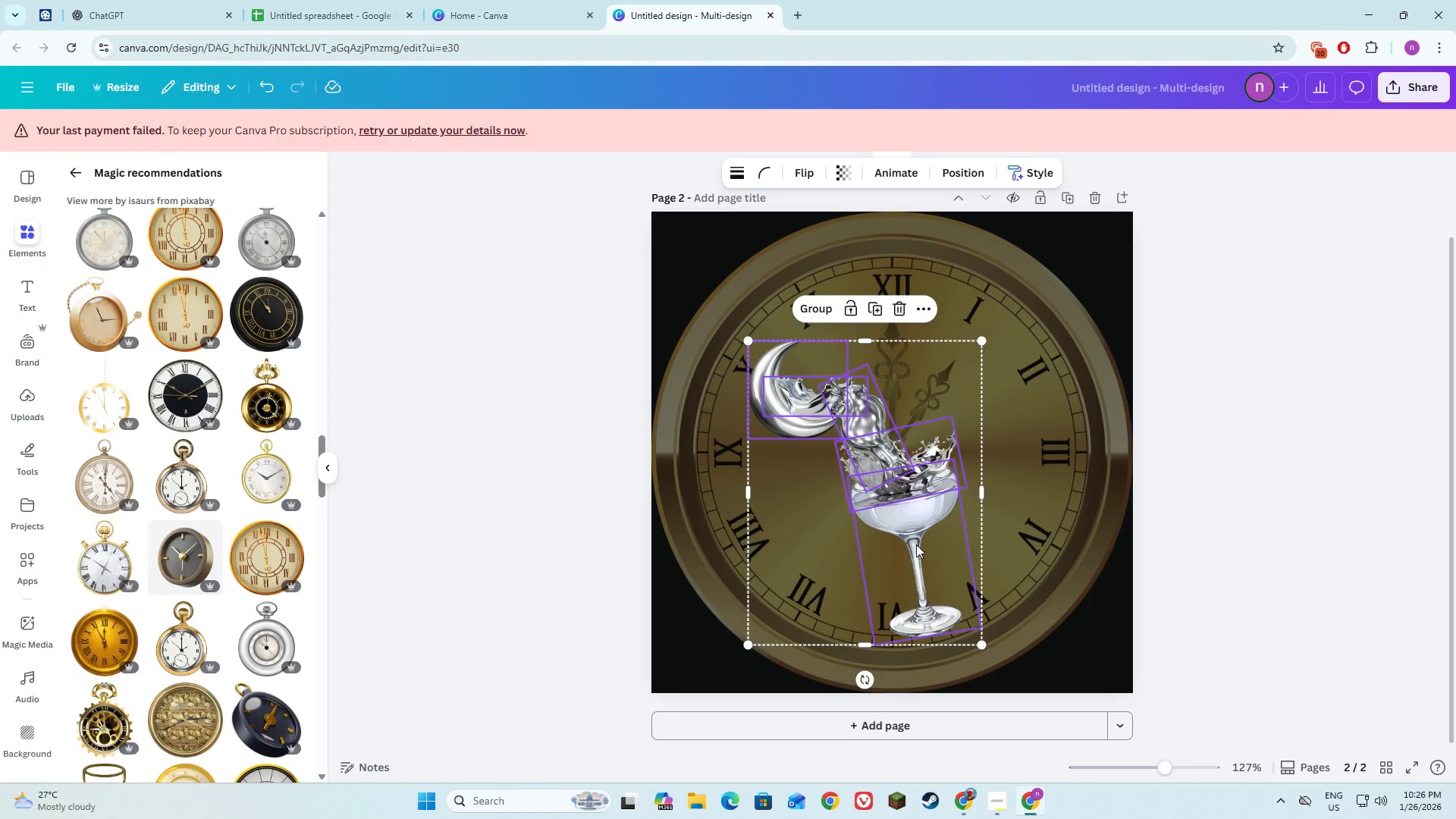 
left_click_drag(start_coordinate=[916, 544], to_coordinate=[839, 418])
 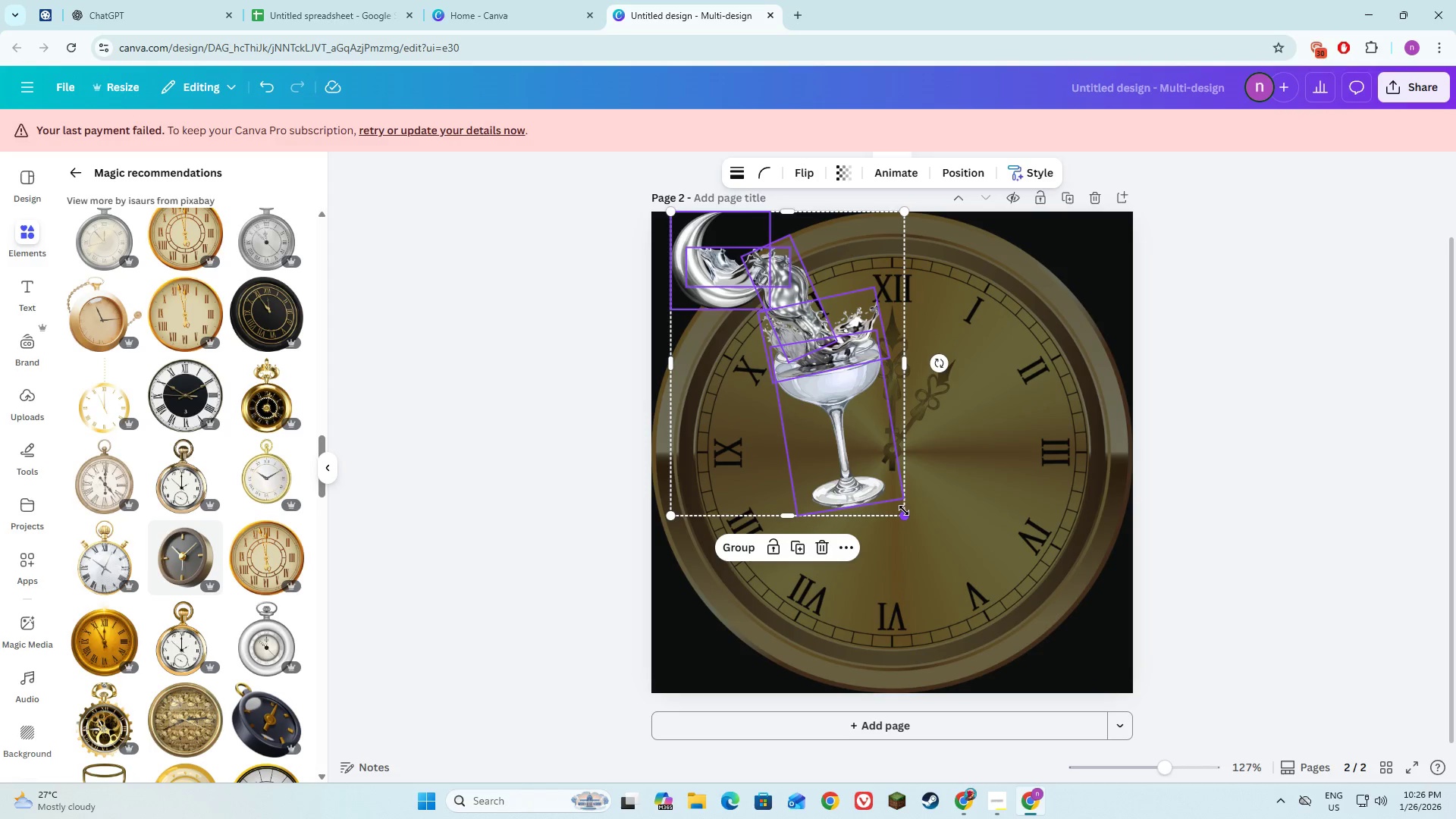 
left_click_drag(start_coordinate=[904, 512], to_coordinate=[1036, 692])
 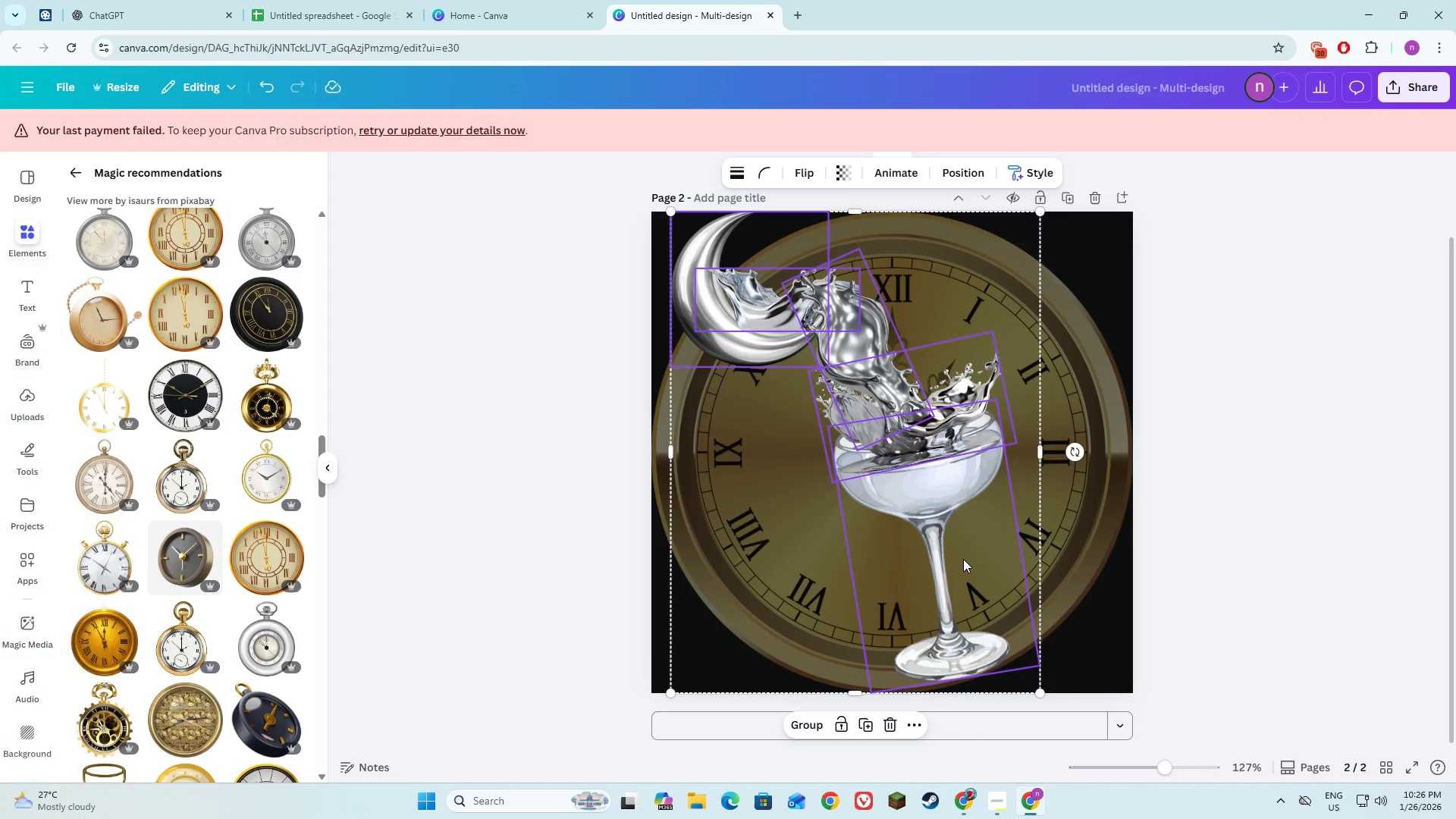 
left_click_drag(start_coordinate=[963, 559], to_coordinate=[944, 596])
 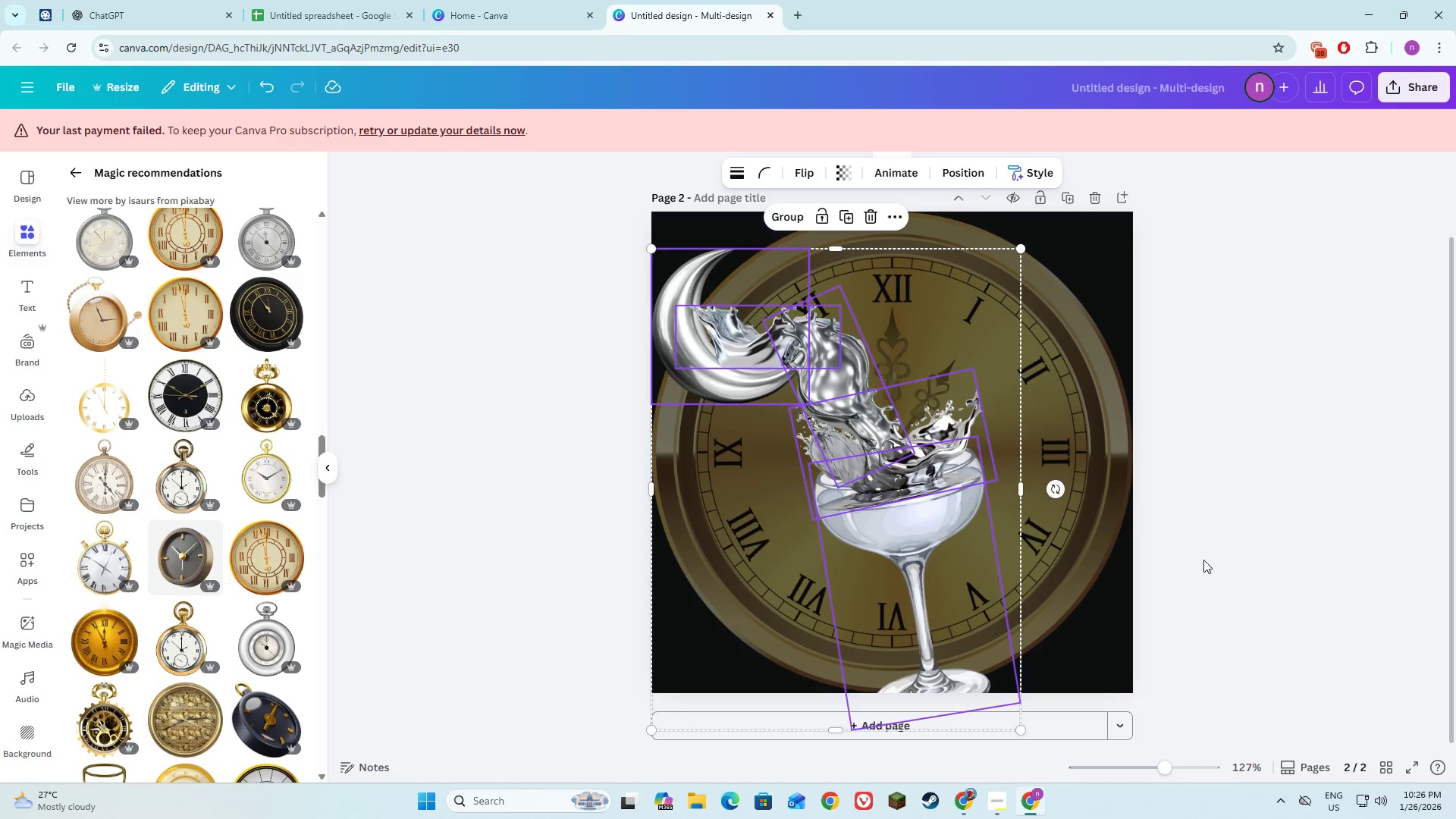 
left_click([1203, 560])
 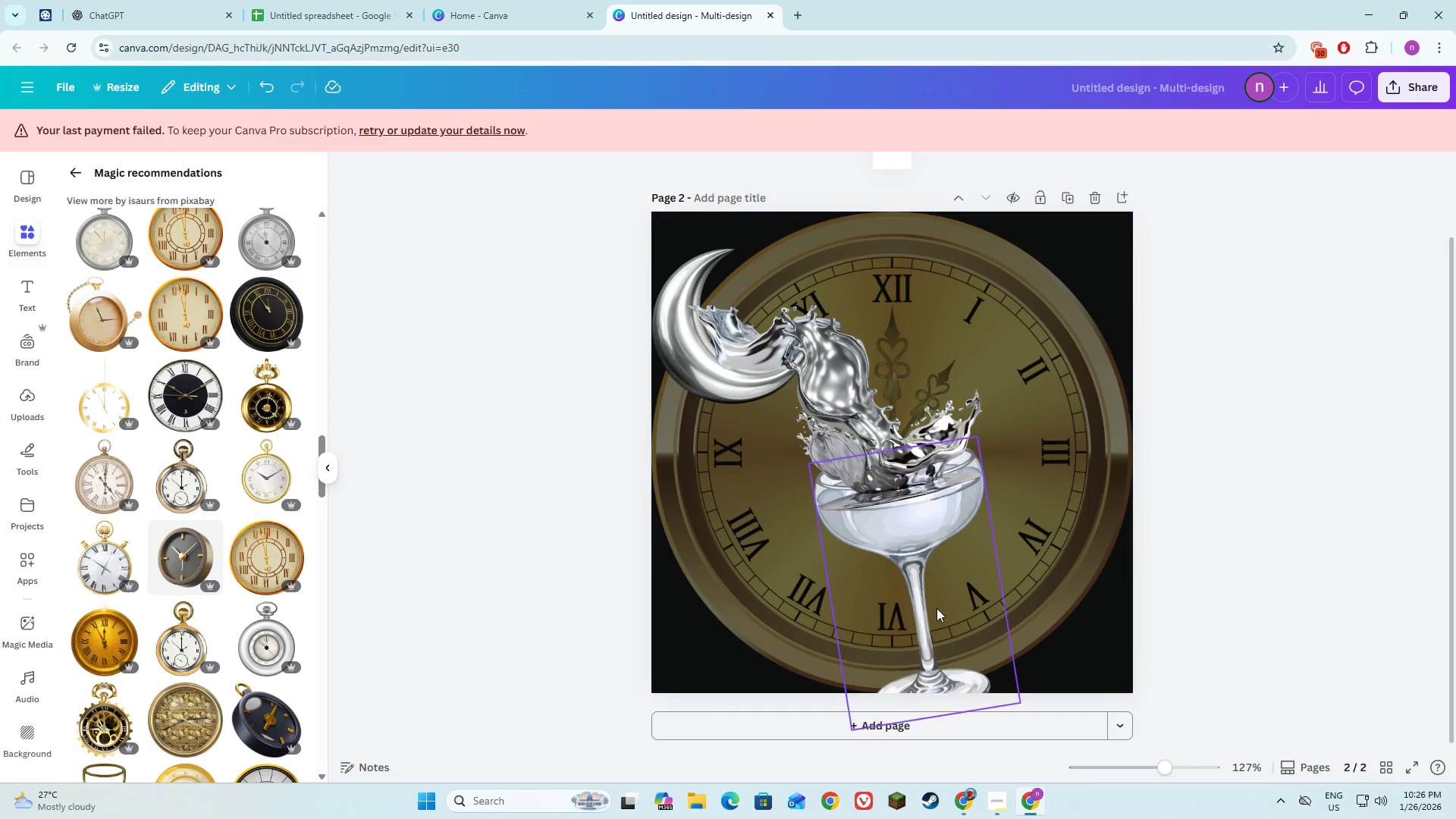 
left_click([887, 597])
 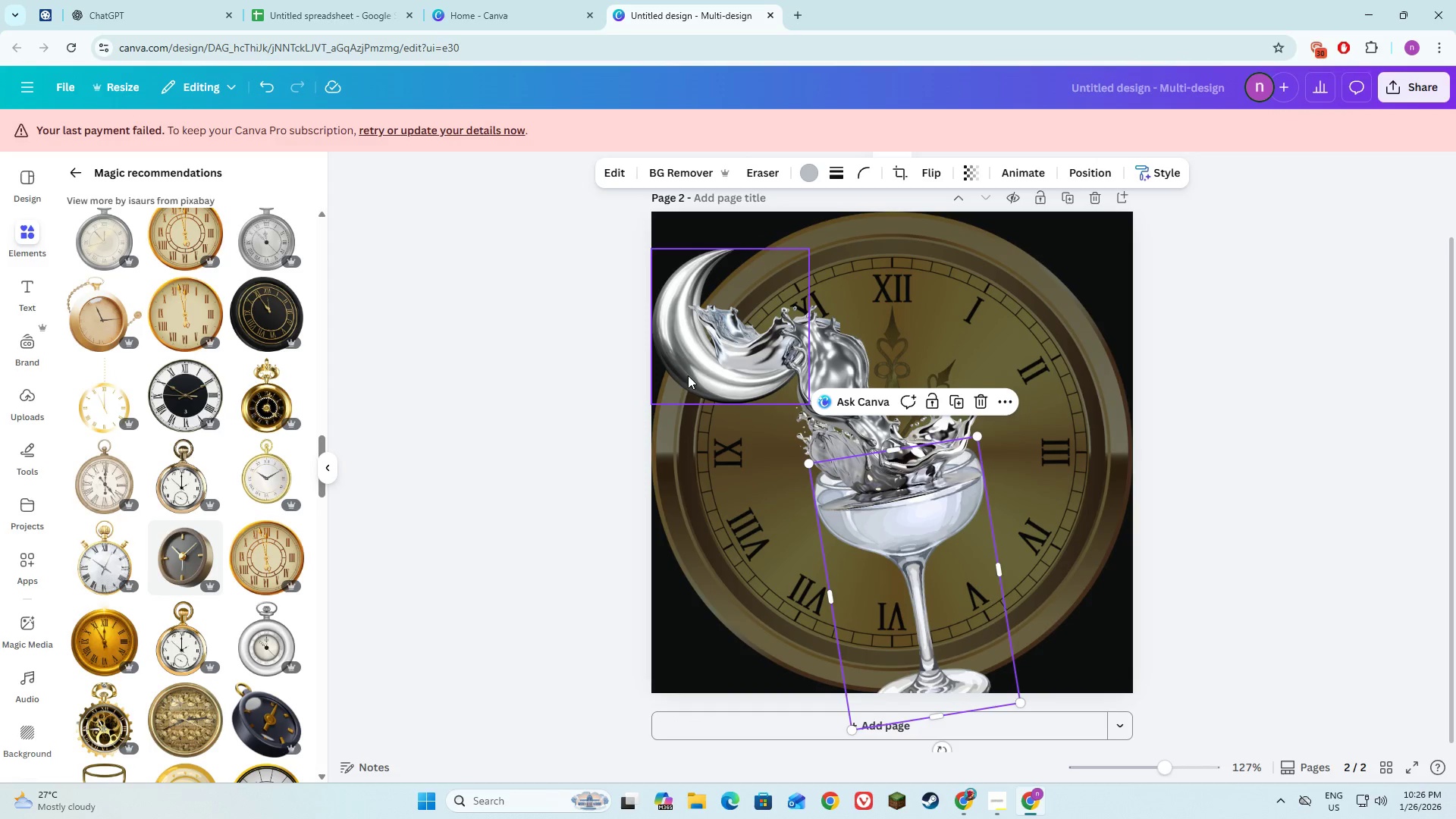 
hold_key(key=ShiftLeft, duration=1.5)
left_click([688, 376])
 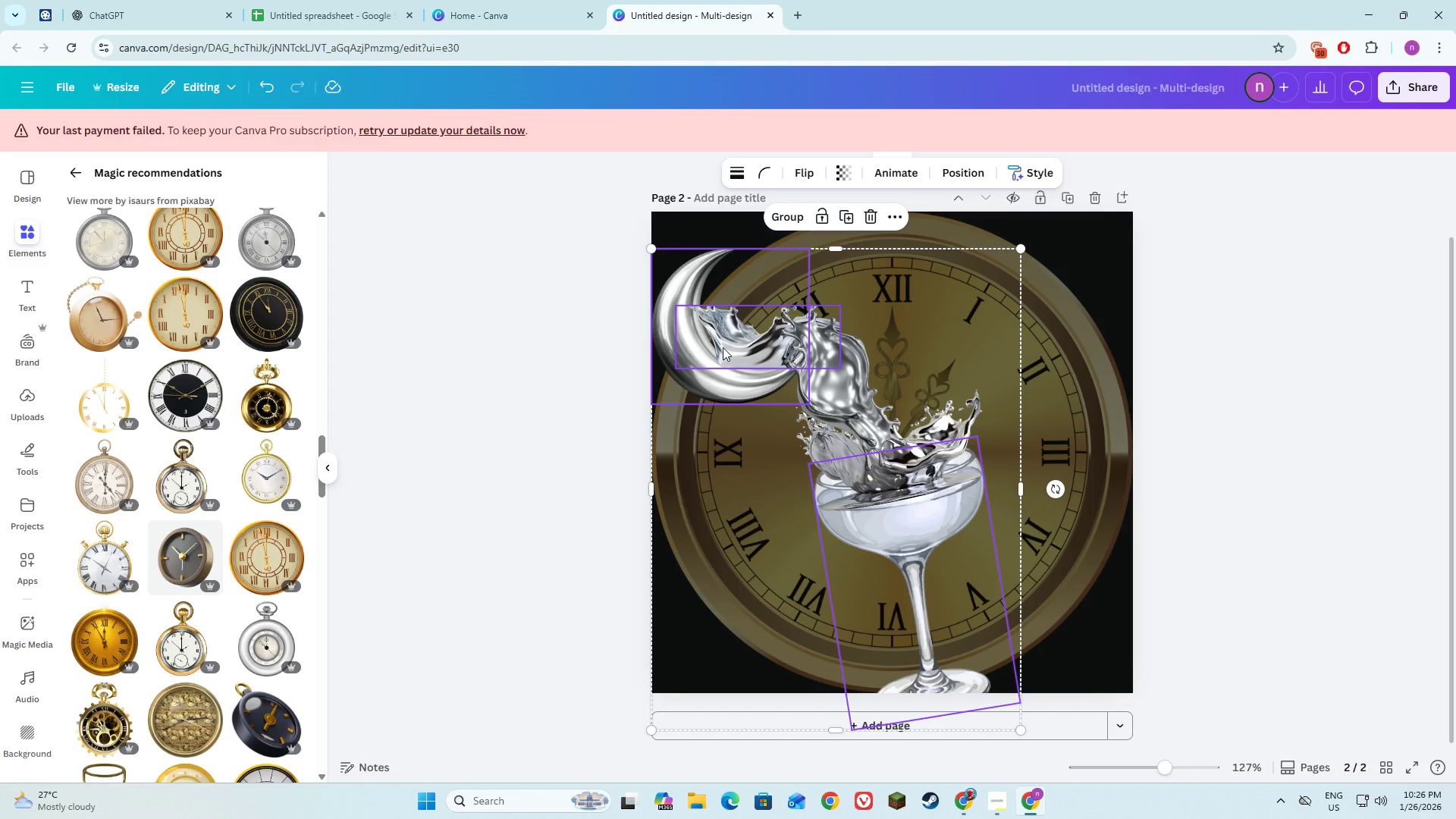 
left_click([723, 347])
 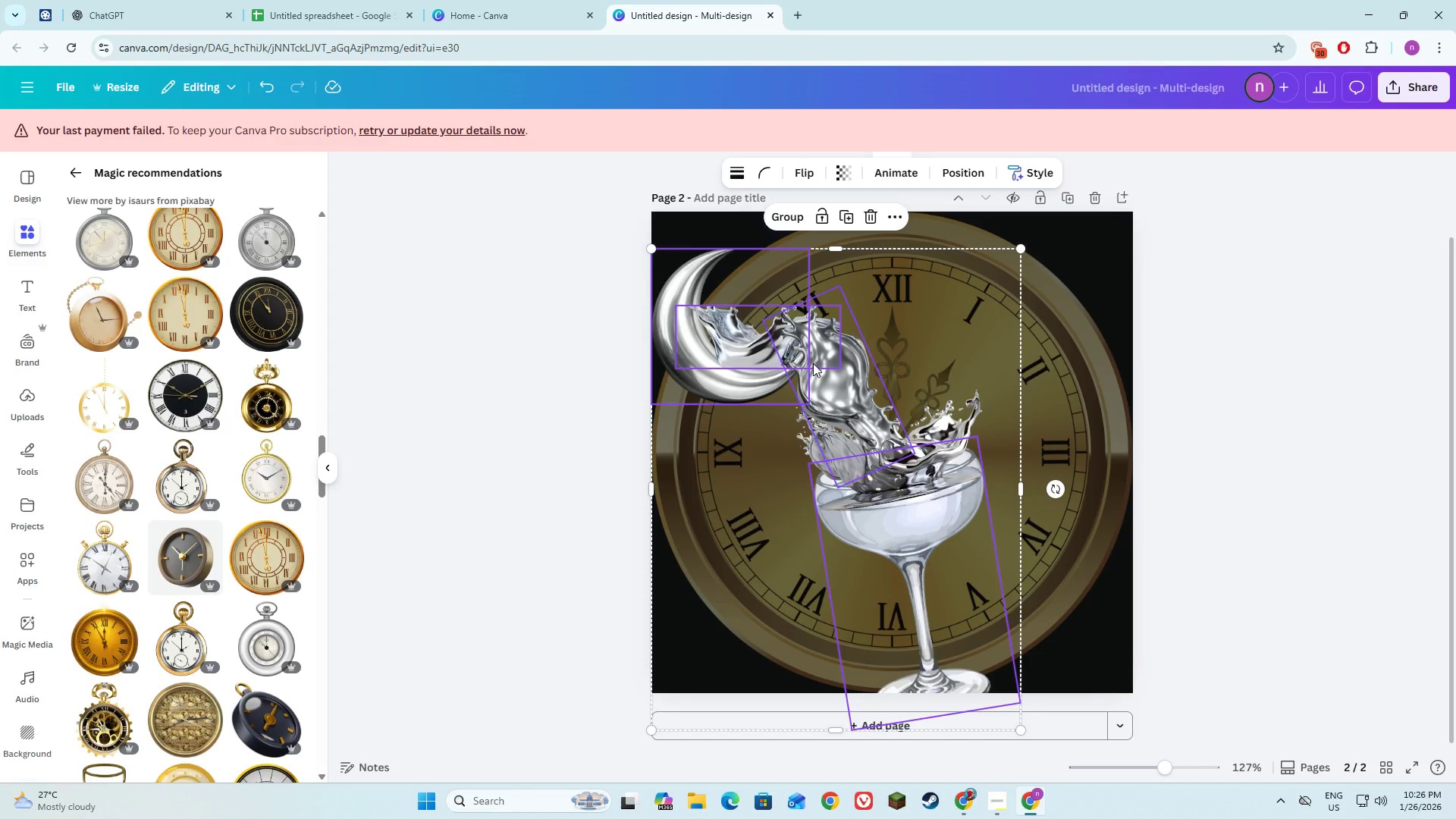 
hold_key(key=ShiftLeft, duration=1.51)
left_click([832, 387])
 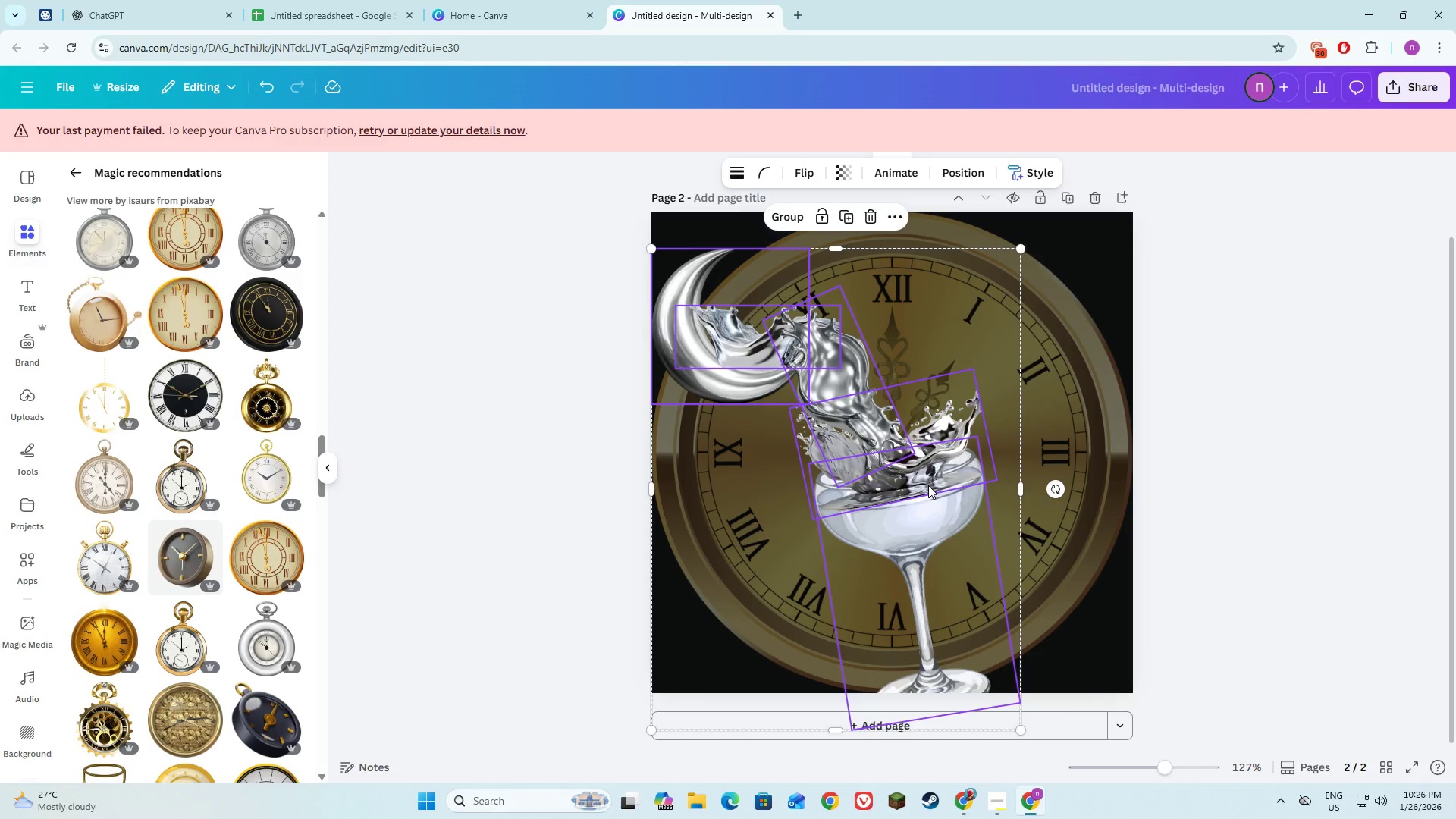 
left_click([928, 485])
 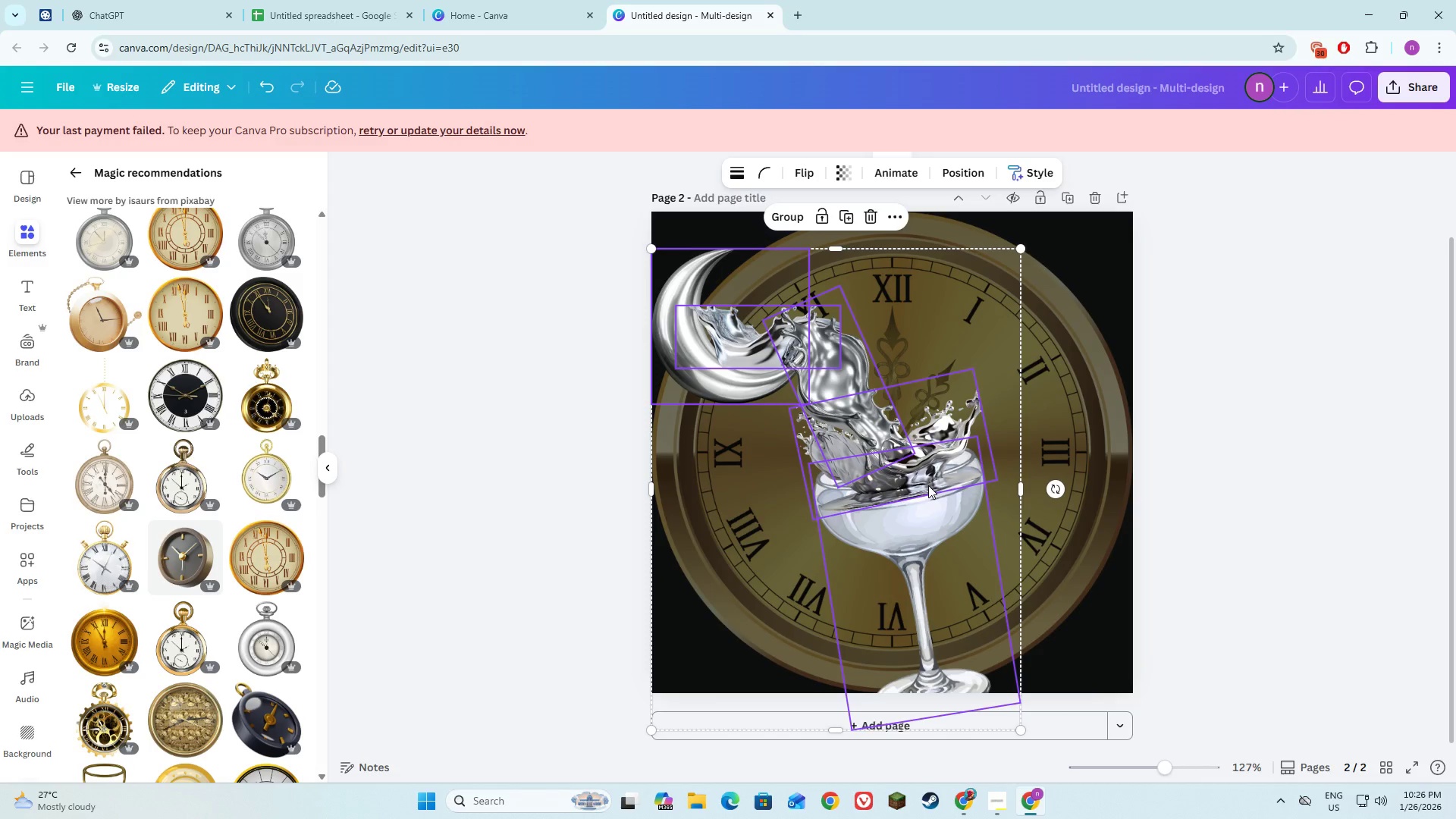 
hold_key(key=ShiftLeft, duration=0.55)
 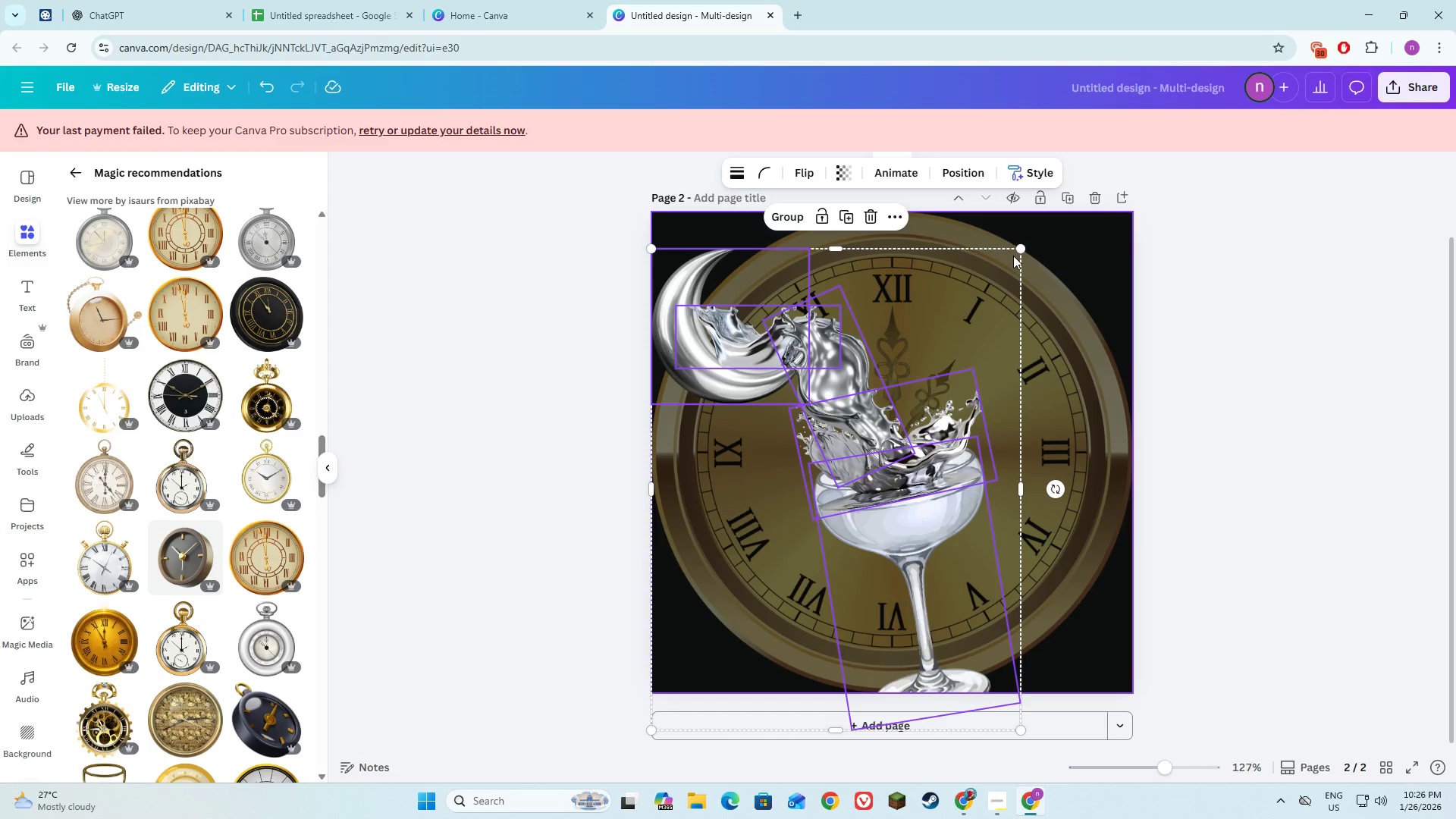 
left_click_drag(start_coordinate=[1017, 249], to_coordinate=[939, 343])
 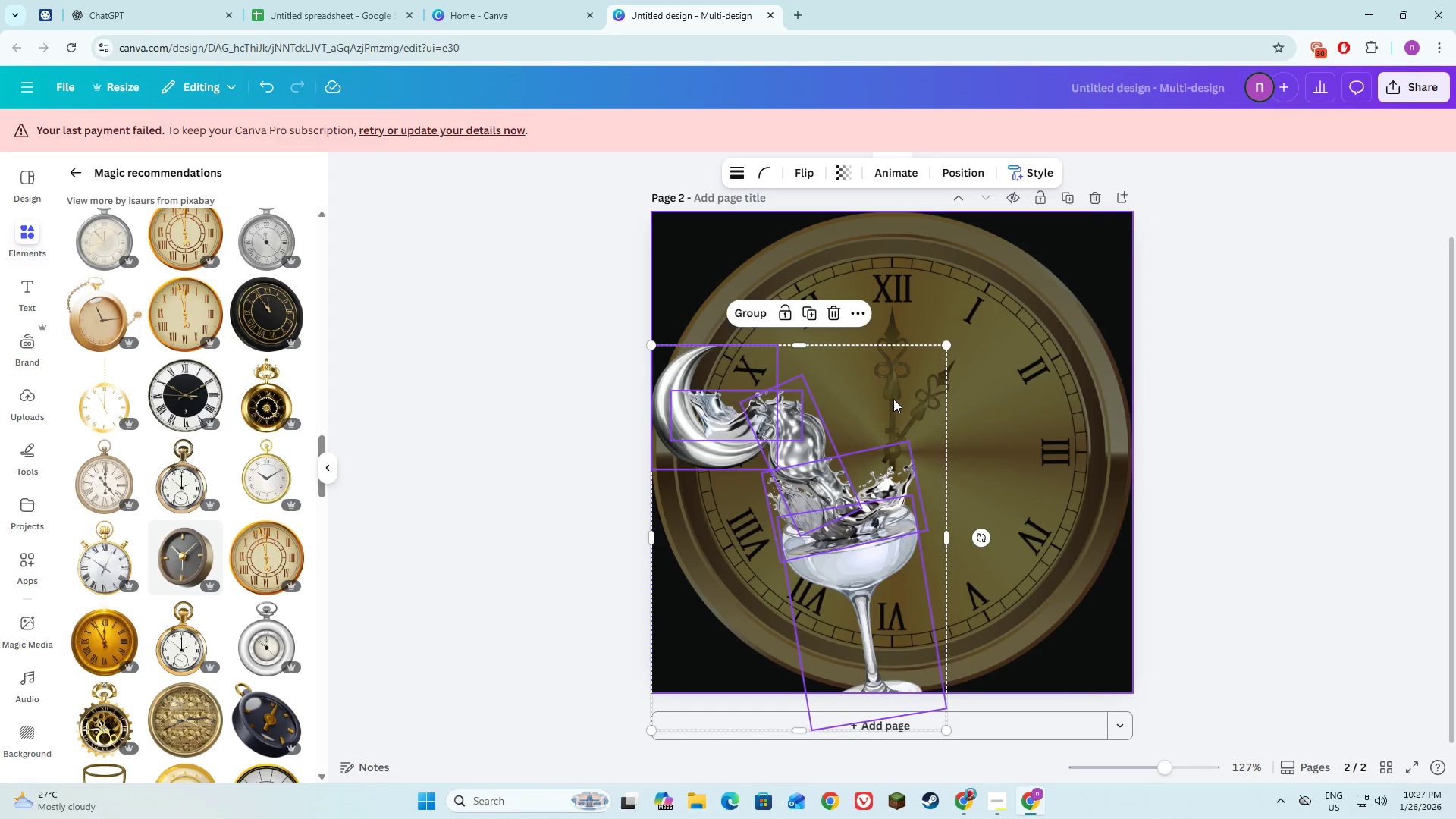 
left_click_drag(start_coordinate=[893, 399], to_coordinate=[930, 354])
 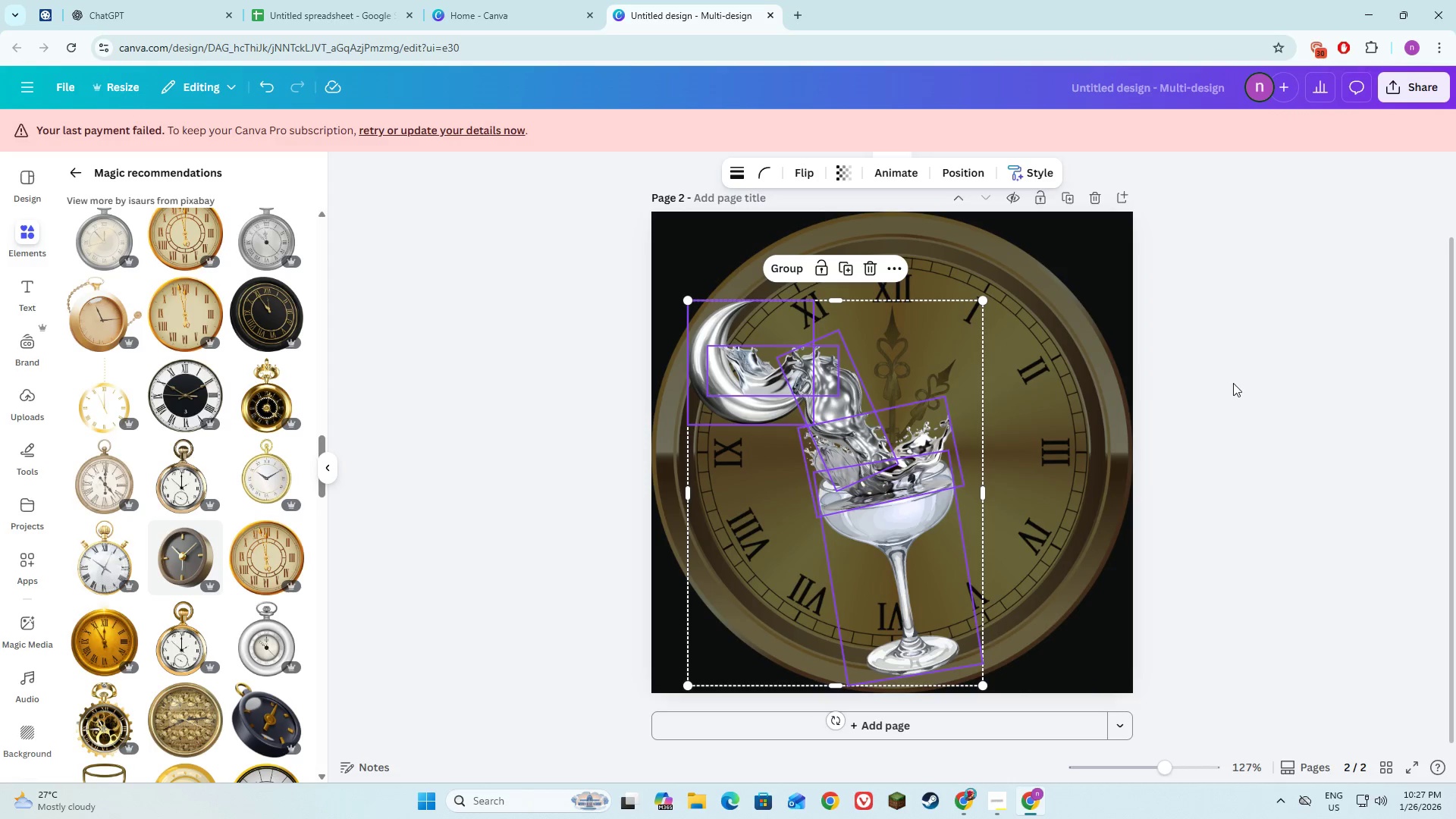 
left_click([1233, 383])
 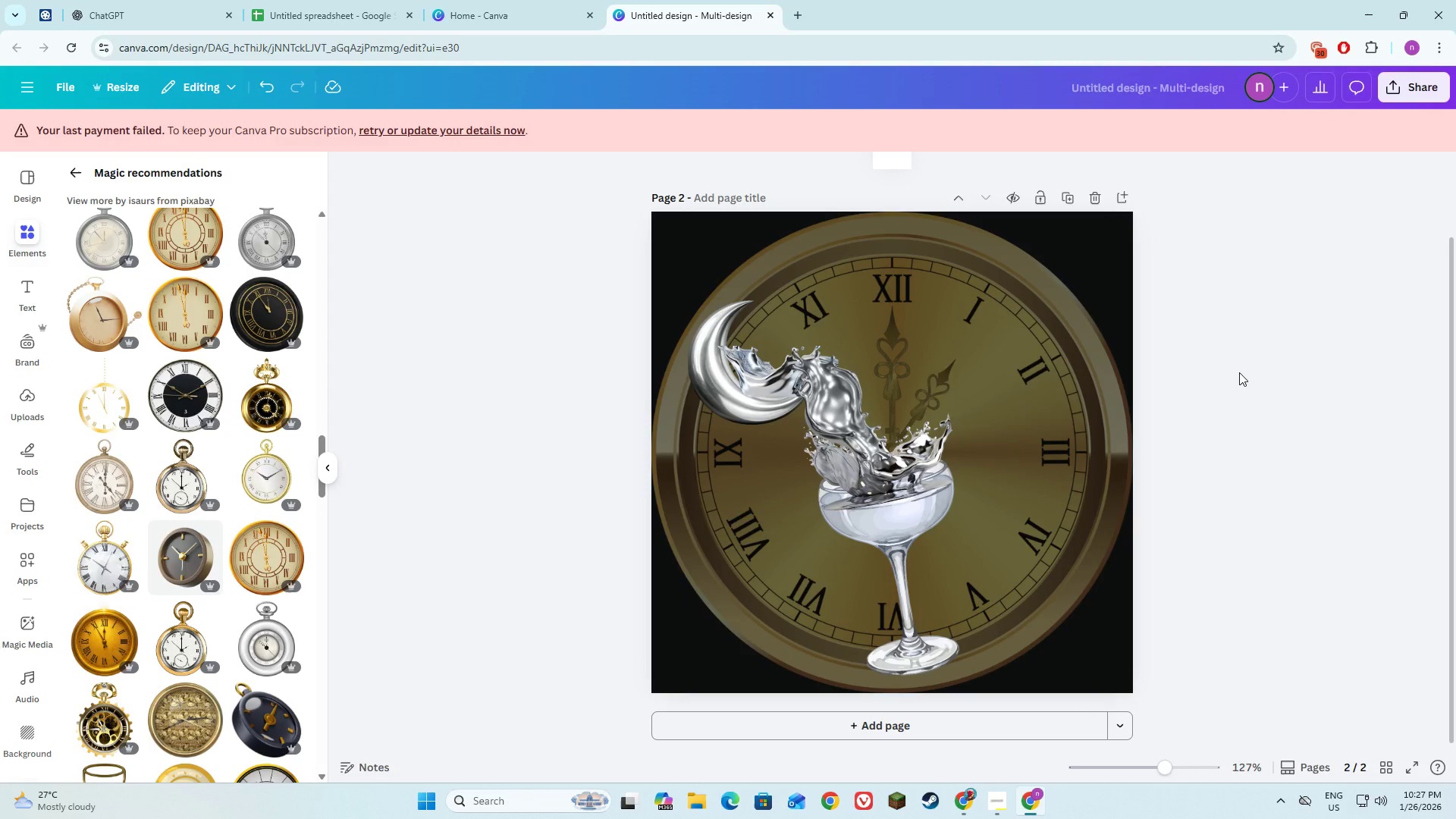 
left_click([1241, 375])
 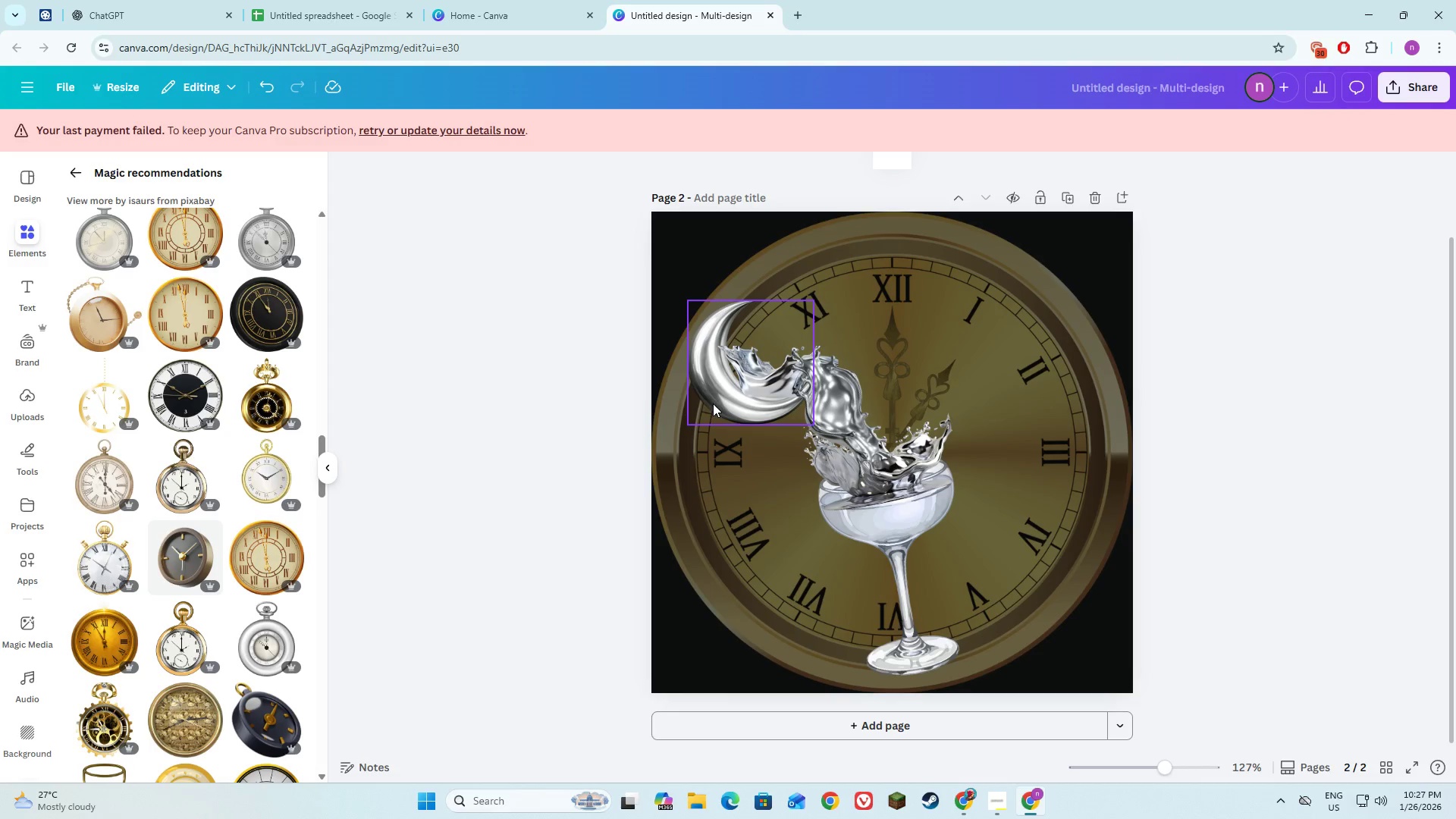 
left_click([713, 403])
 